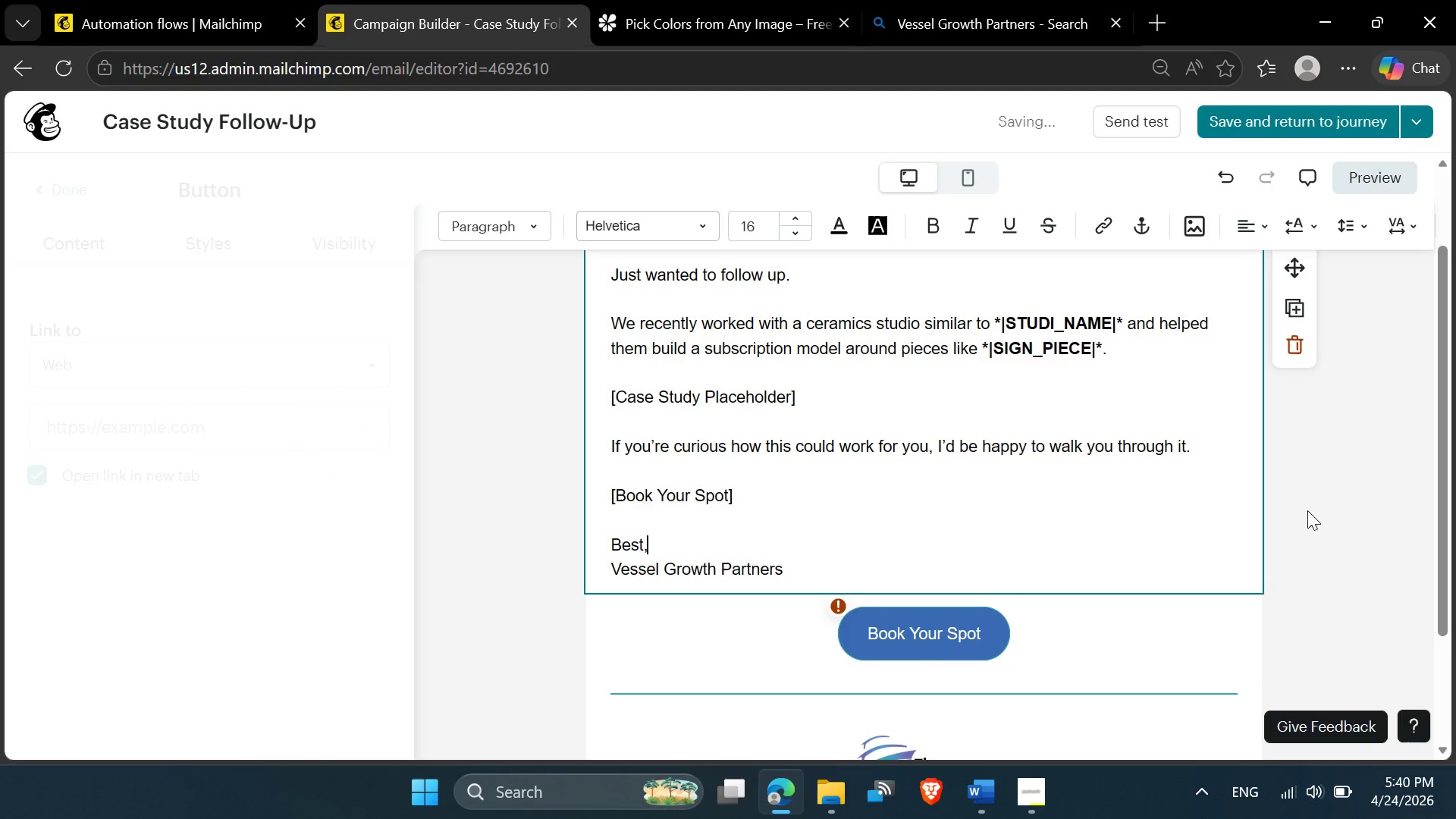 
left_click([1307, 510])
 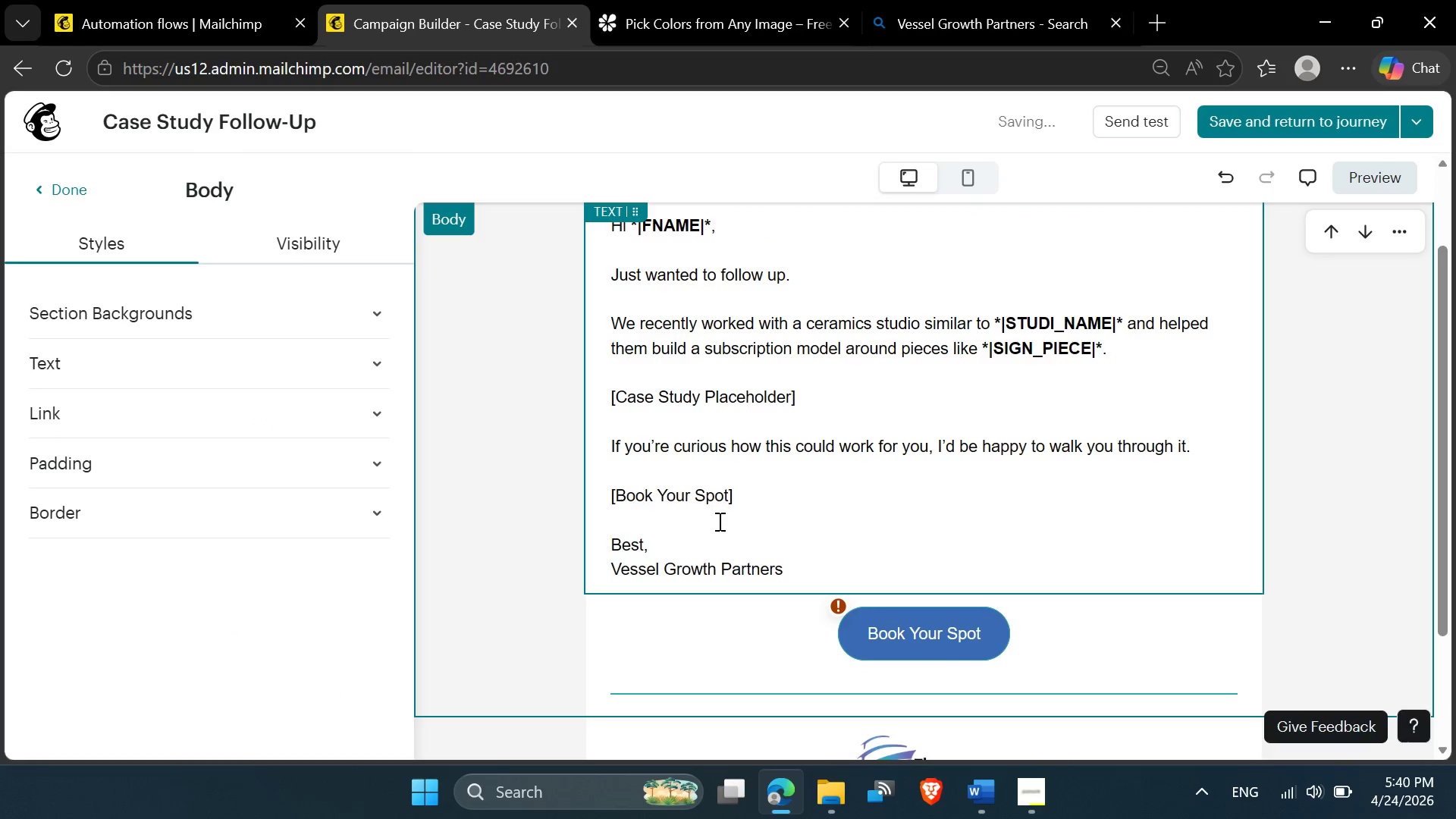 
left_click_drag(start_coordinate=[747, 495], to_coordinate=[607, 496])
 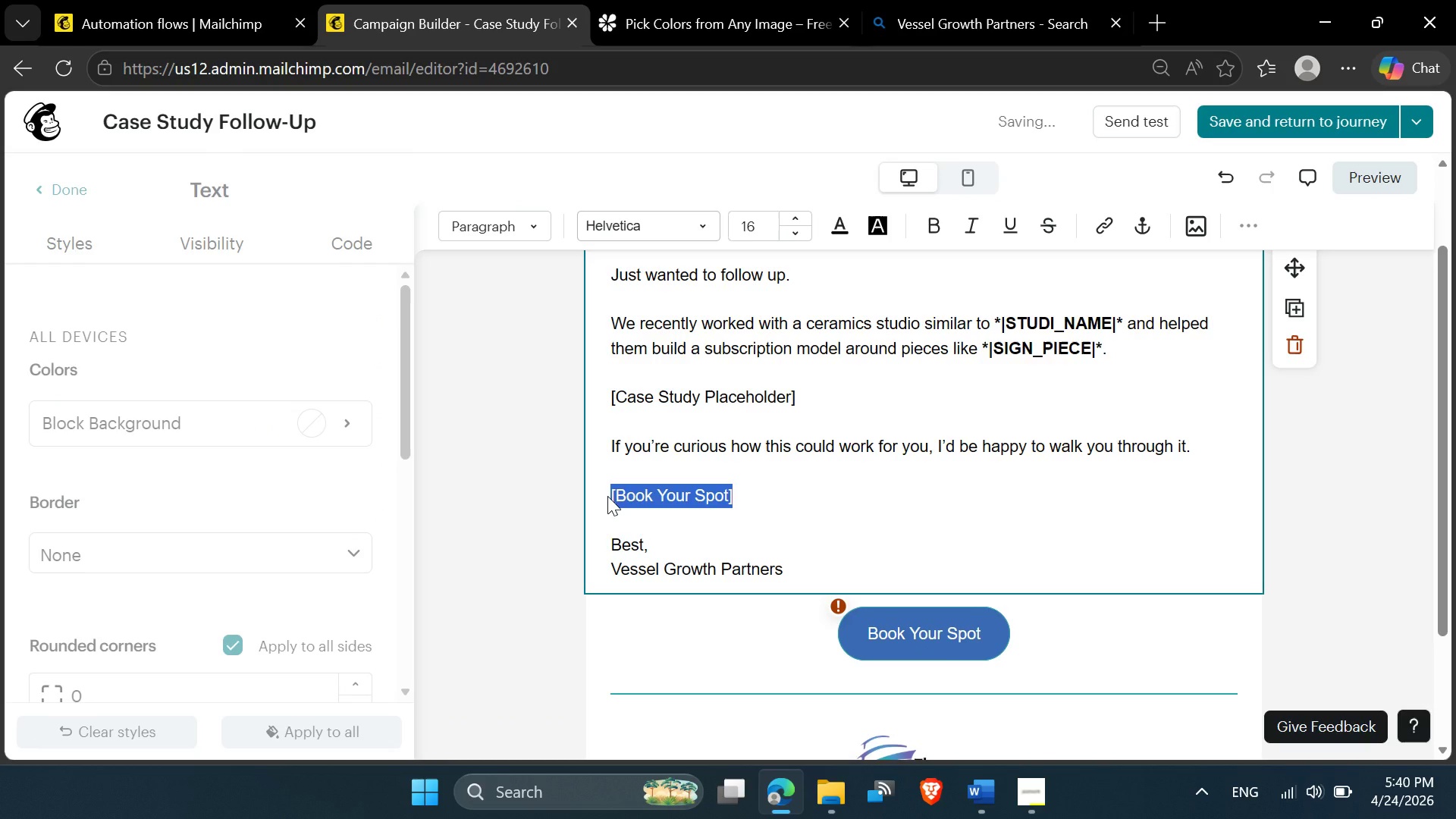 
key(Backspace)
 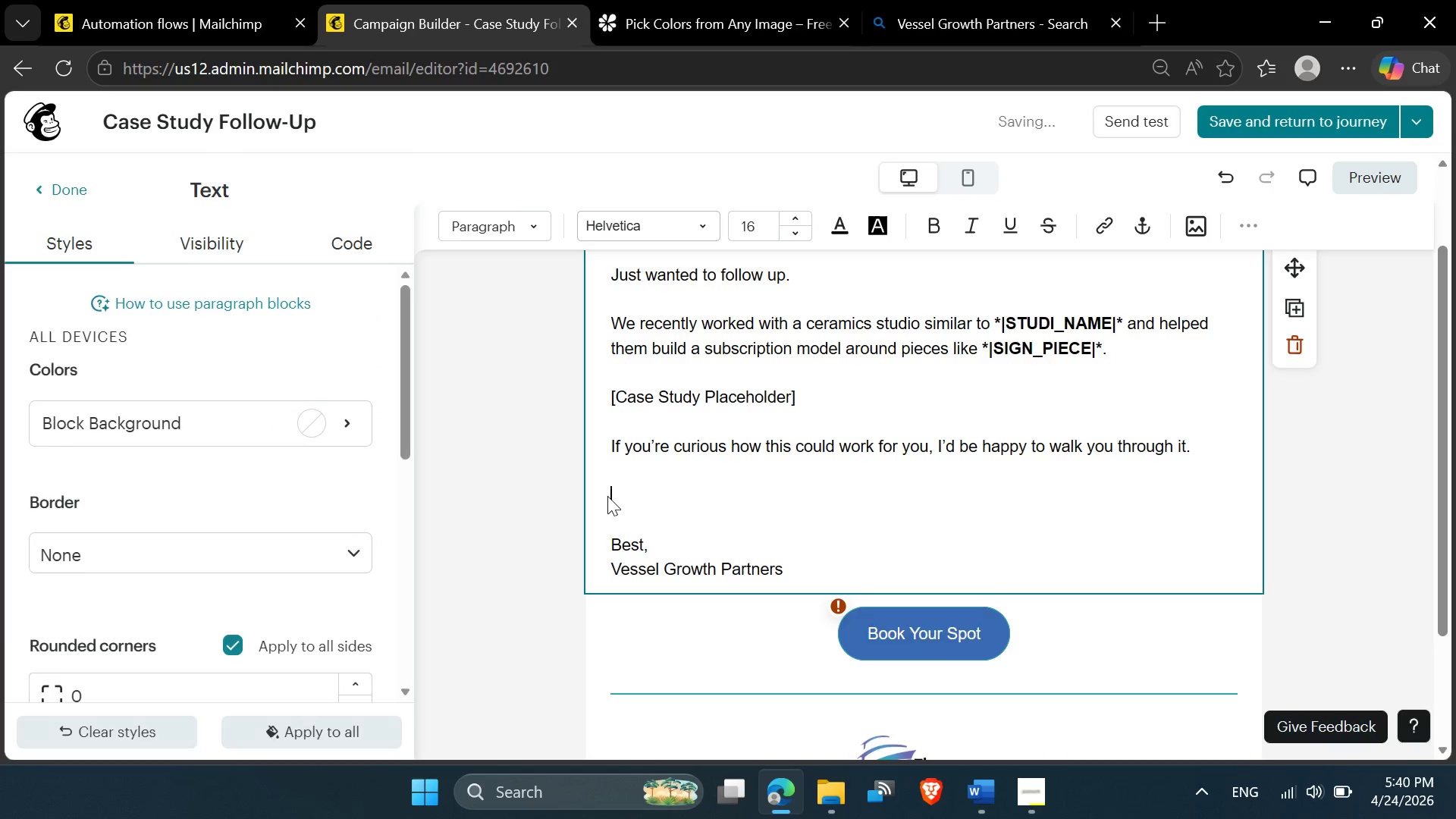 
key(Delete)
 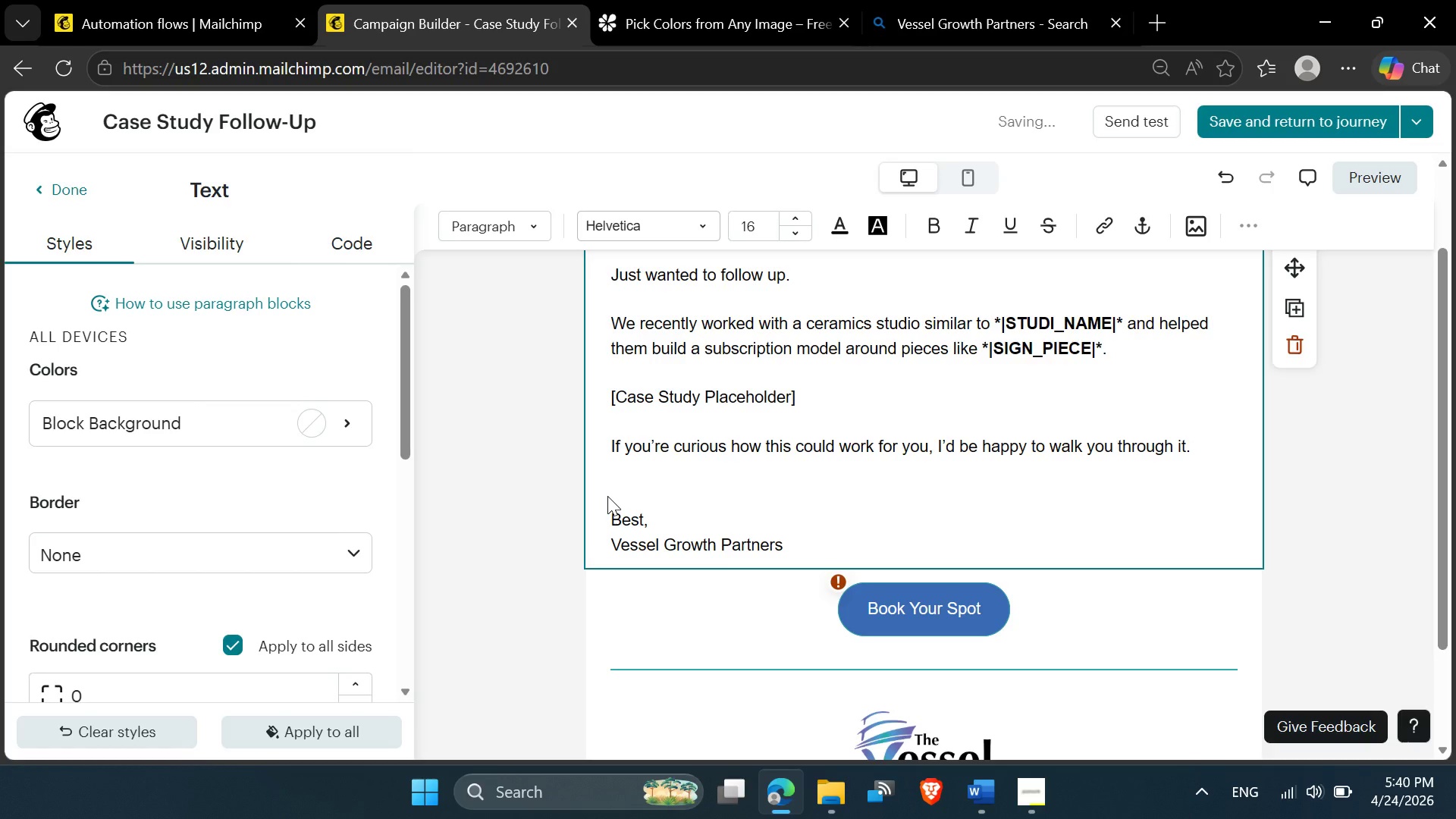 
key(Delete)
 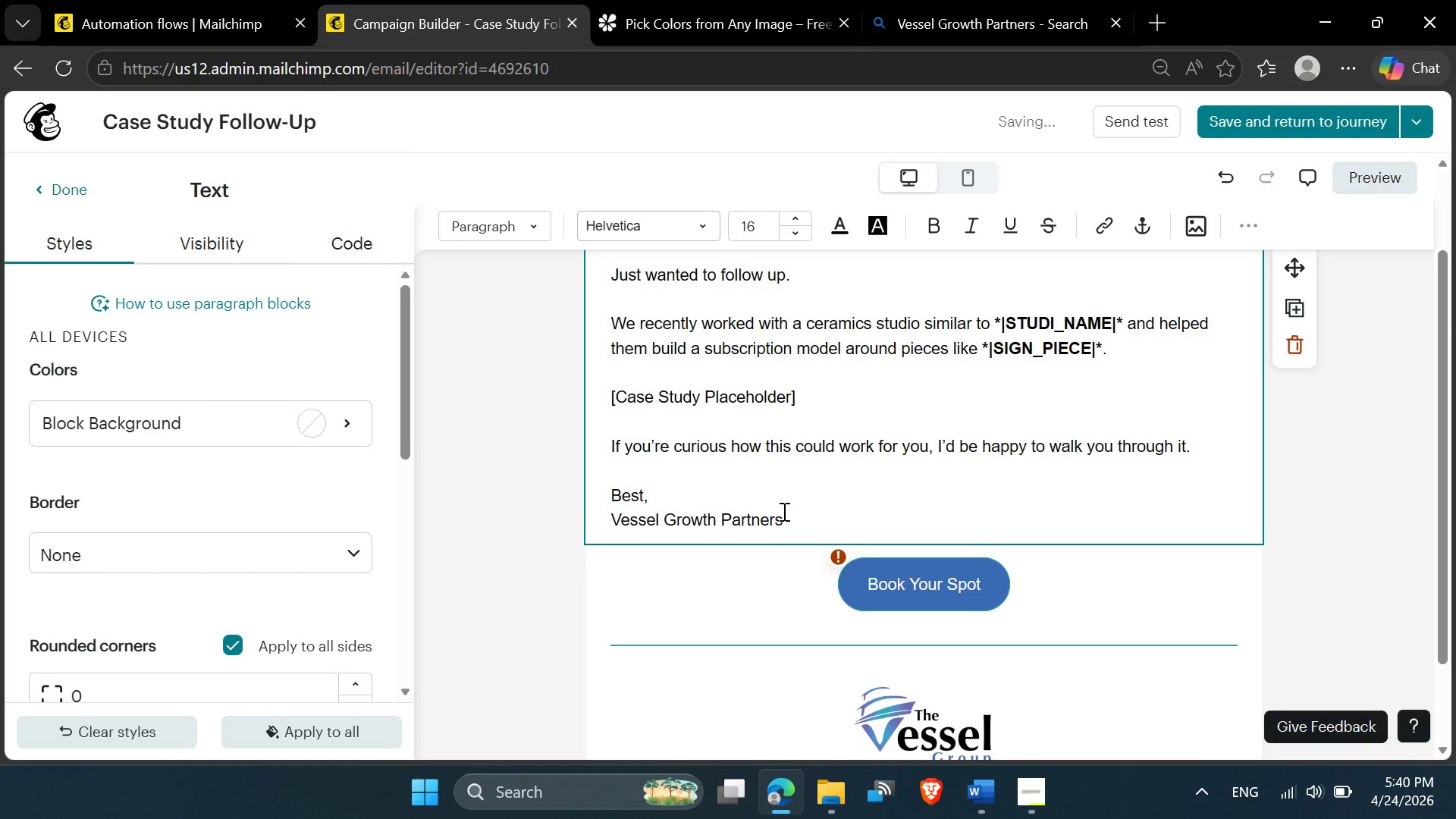 
left_click_drag(start_coordinate=[792, 519], to_coordinate=[608, 504])
 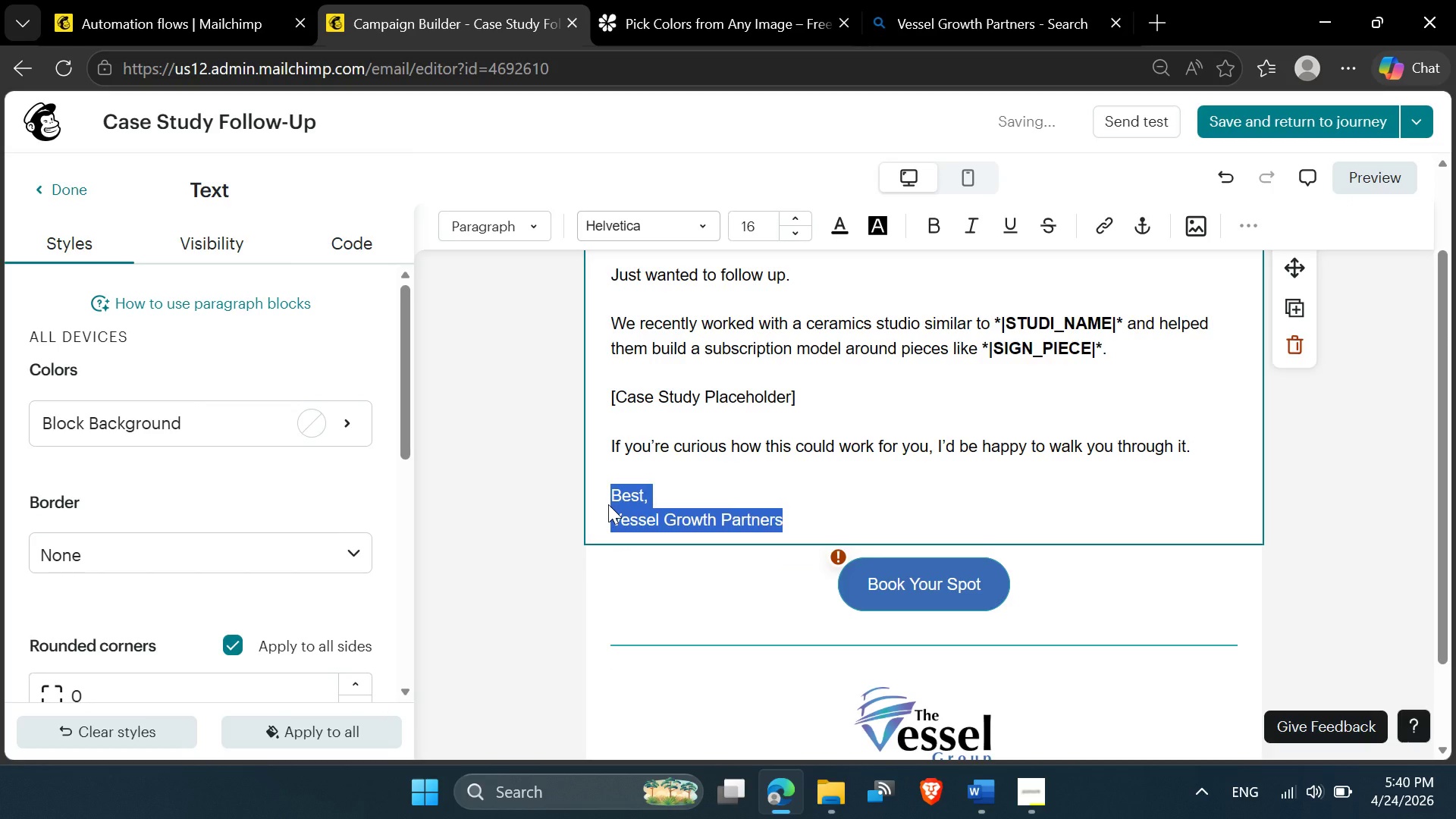 
key(Control+X)
 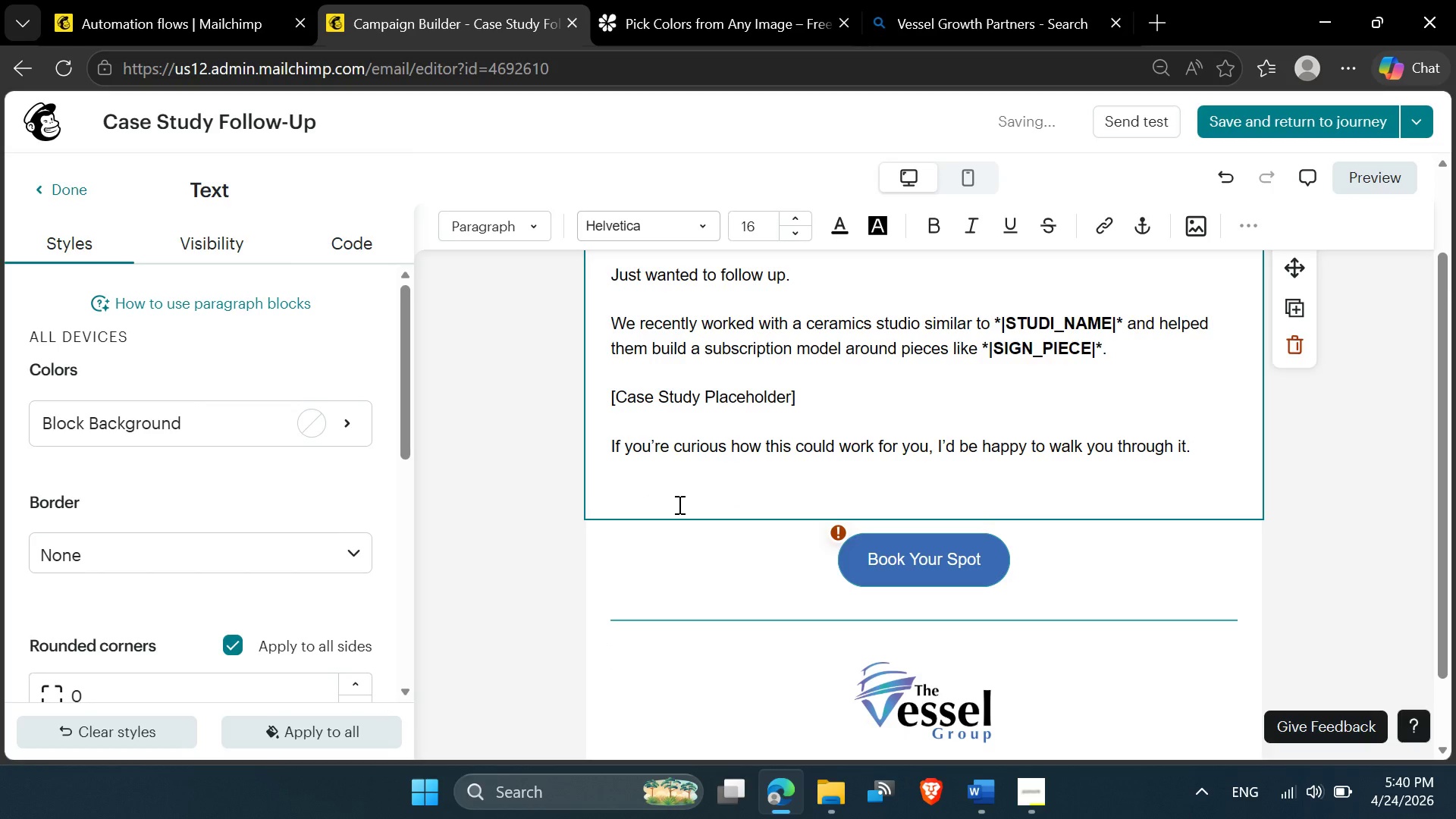 
key(Backspace)
 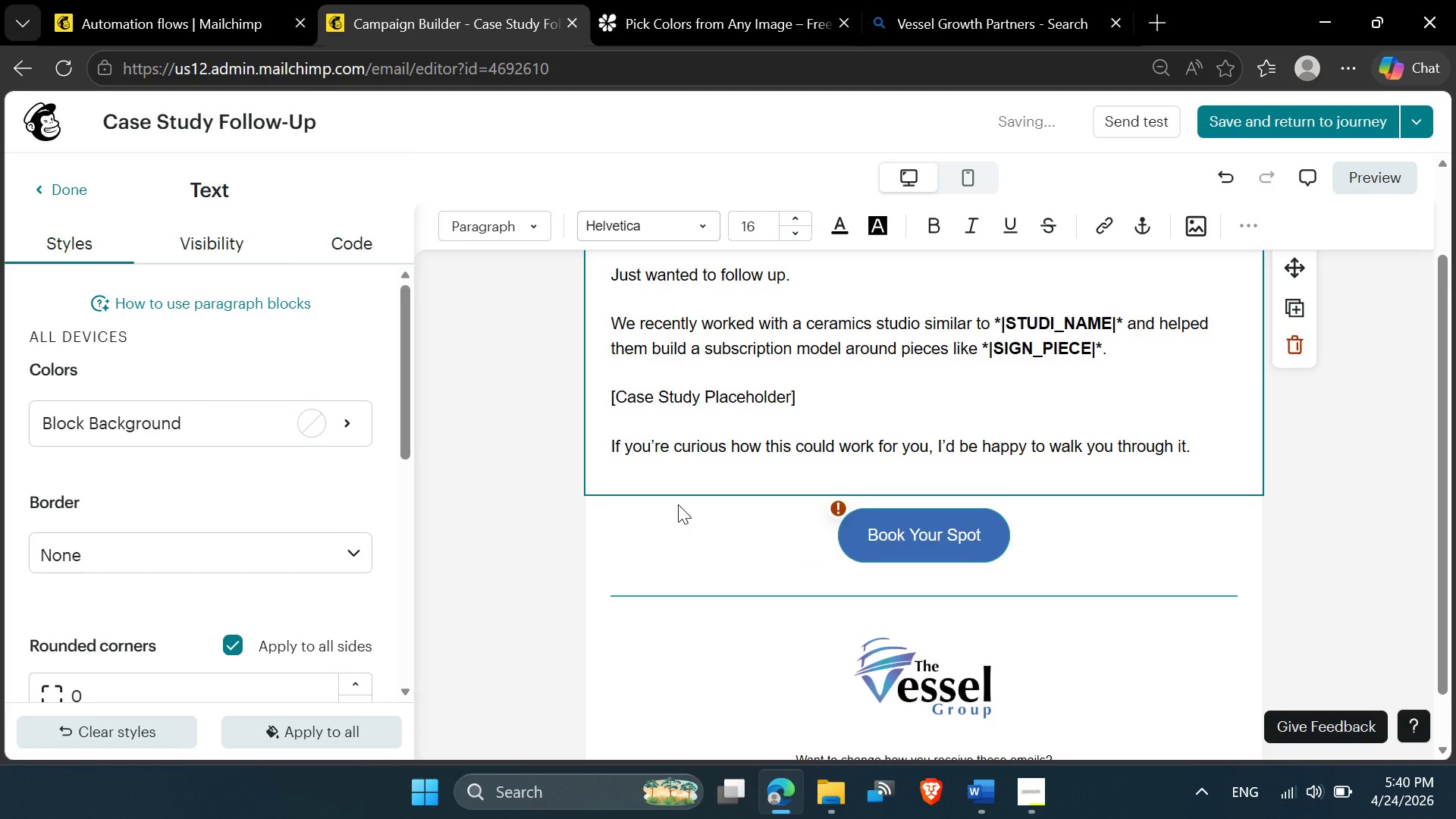 
key(Backspace)
 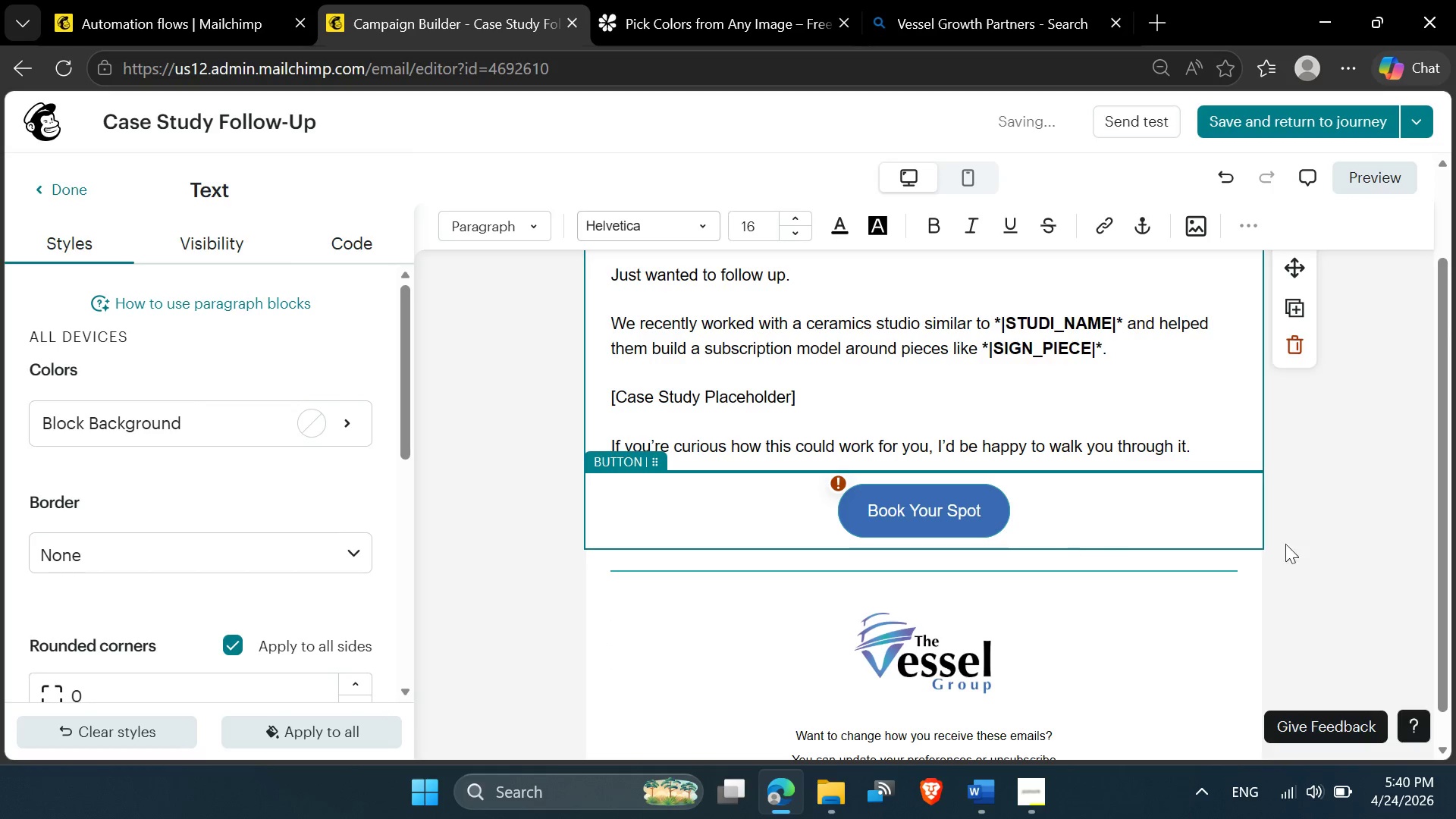 
left_click([1397, 597])
 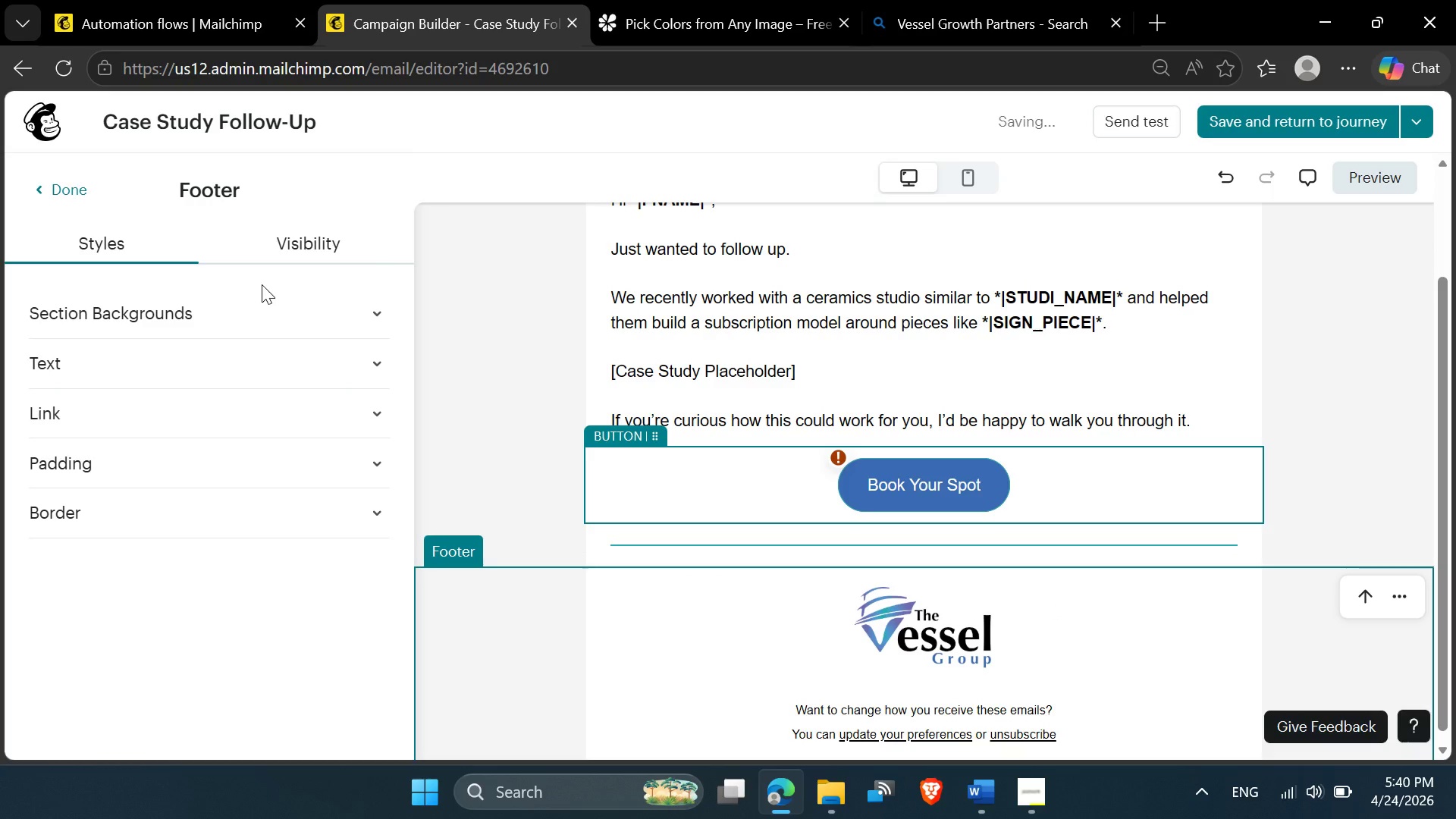 
left_click([59, 181])
 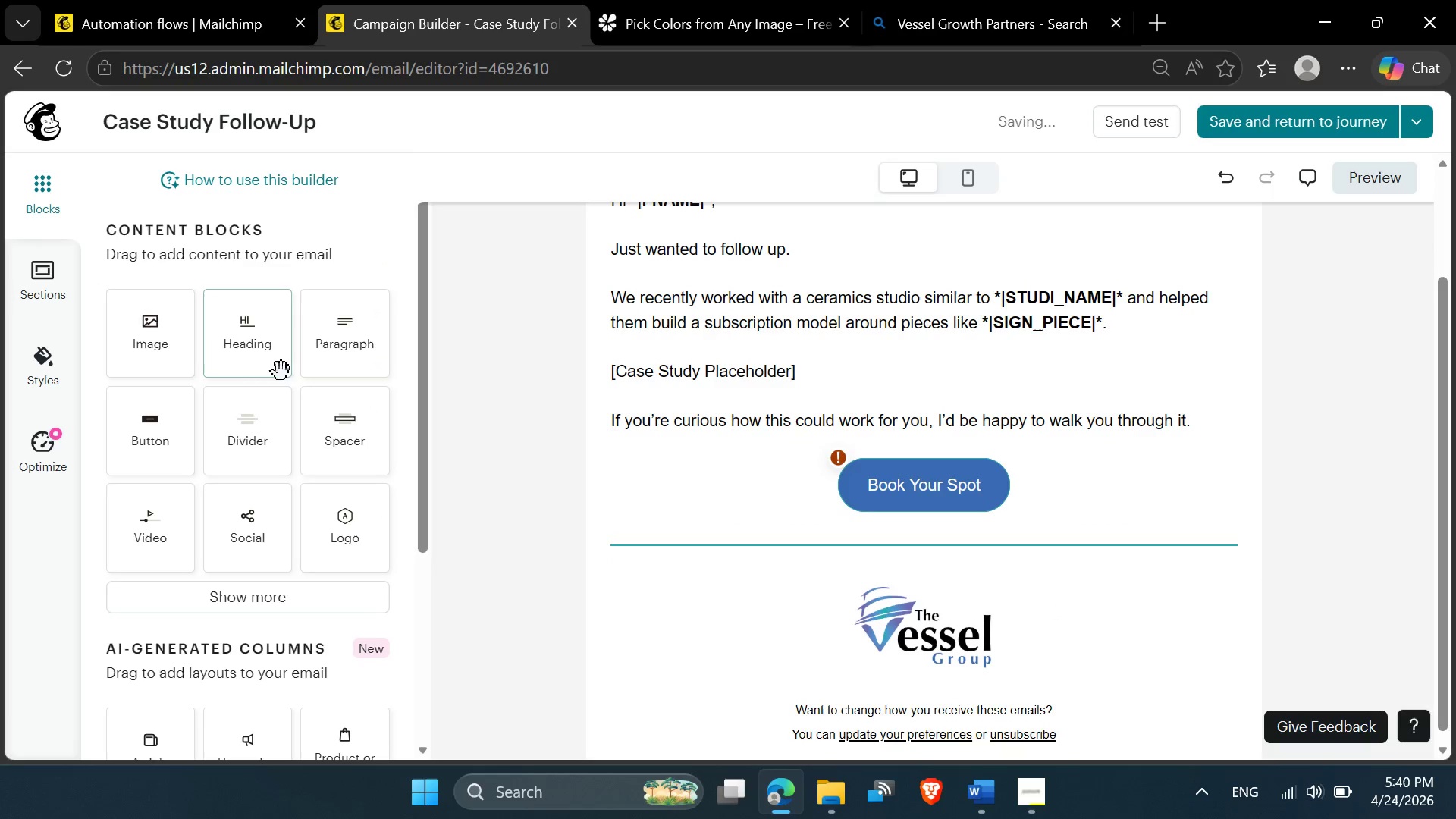 
left_click_drag(start_coordinate=[332, 344], to_coordinate=[839, 534])
 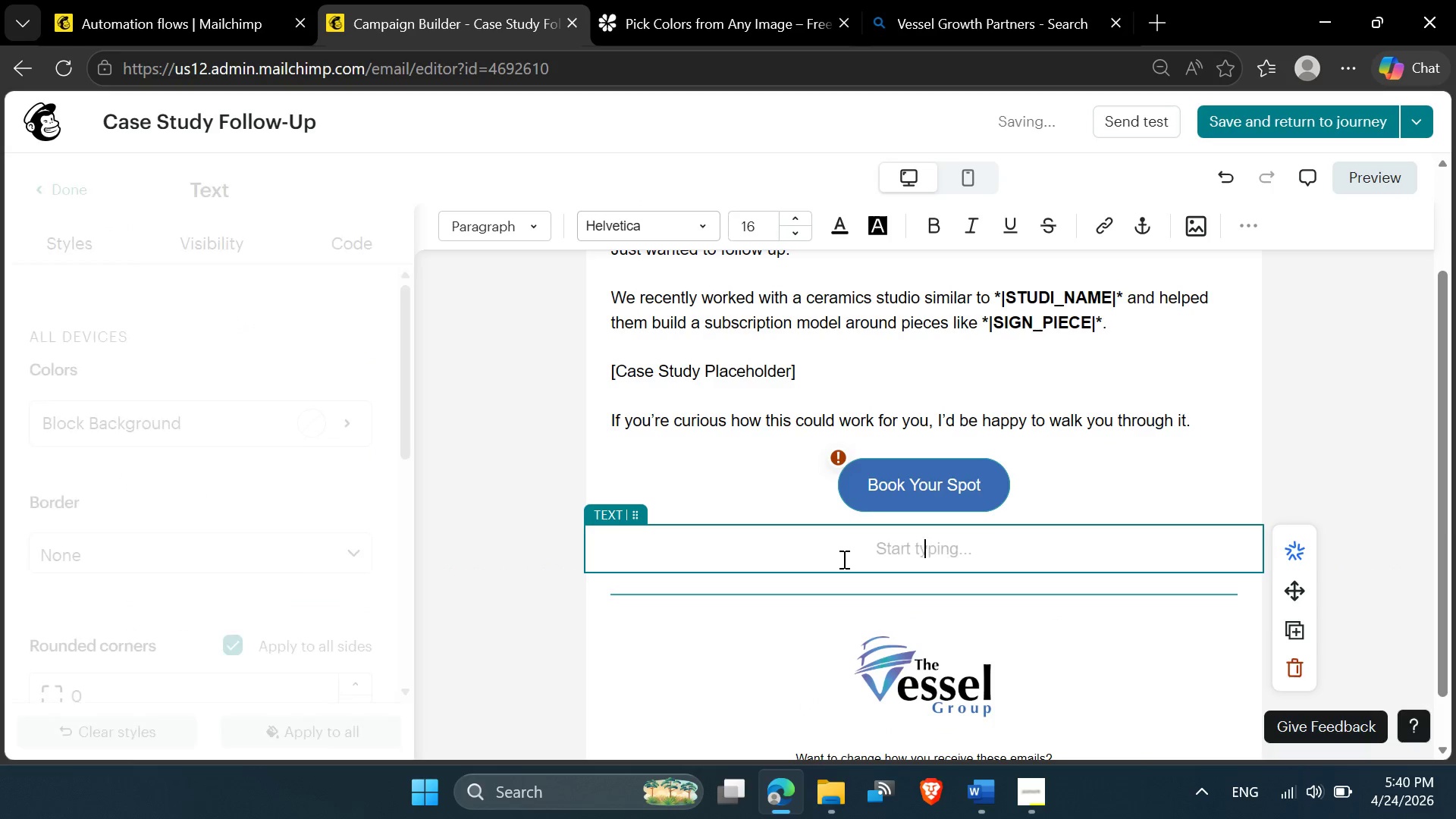 
key(Control+V)
 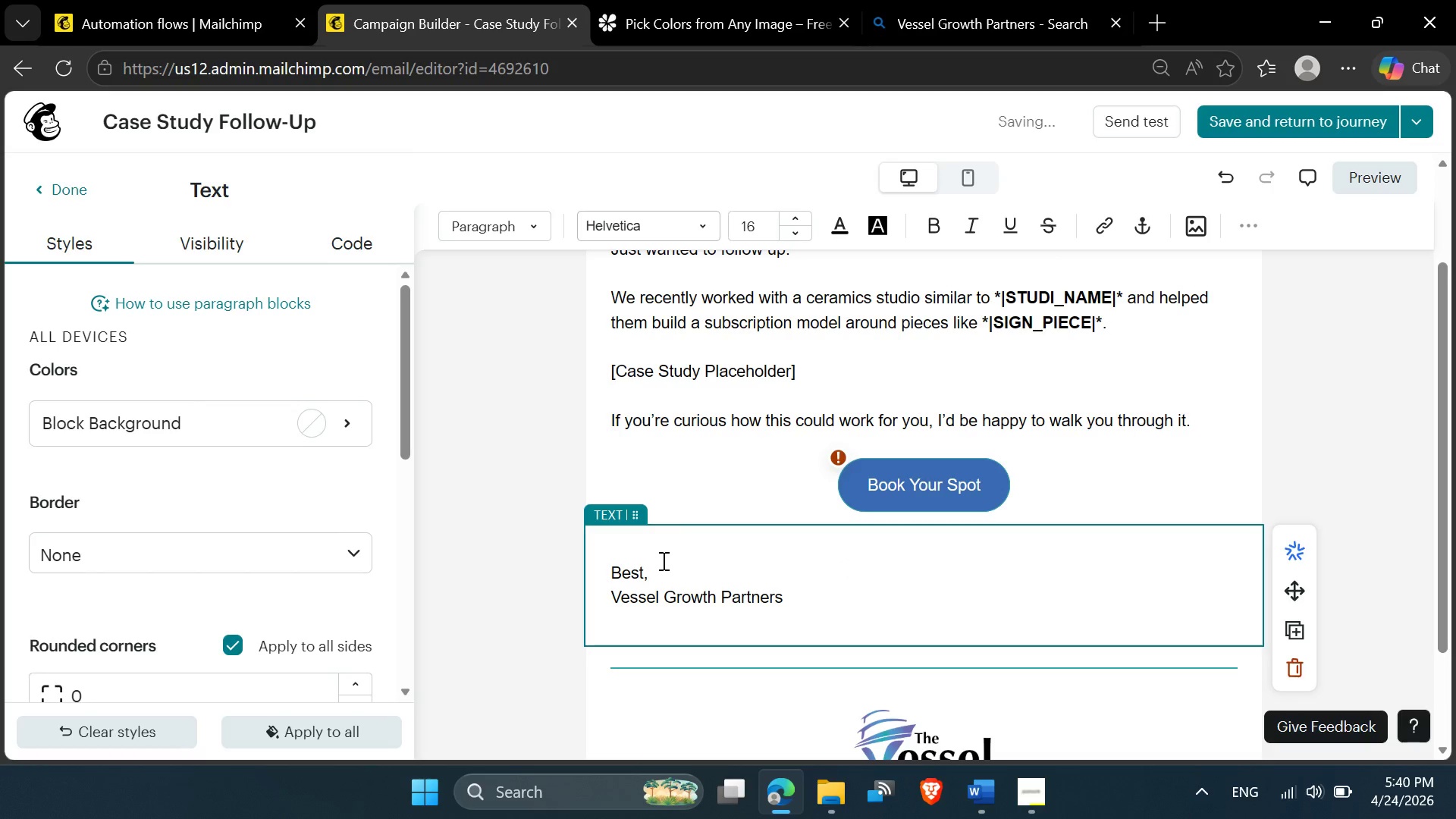 
left_click([650, 558])
 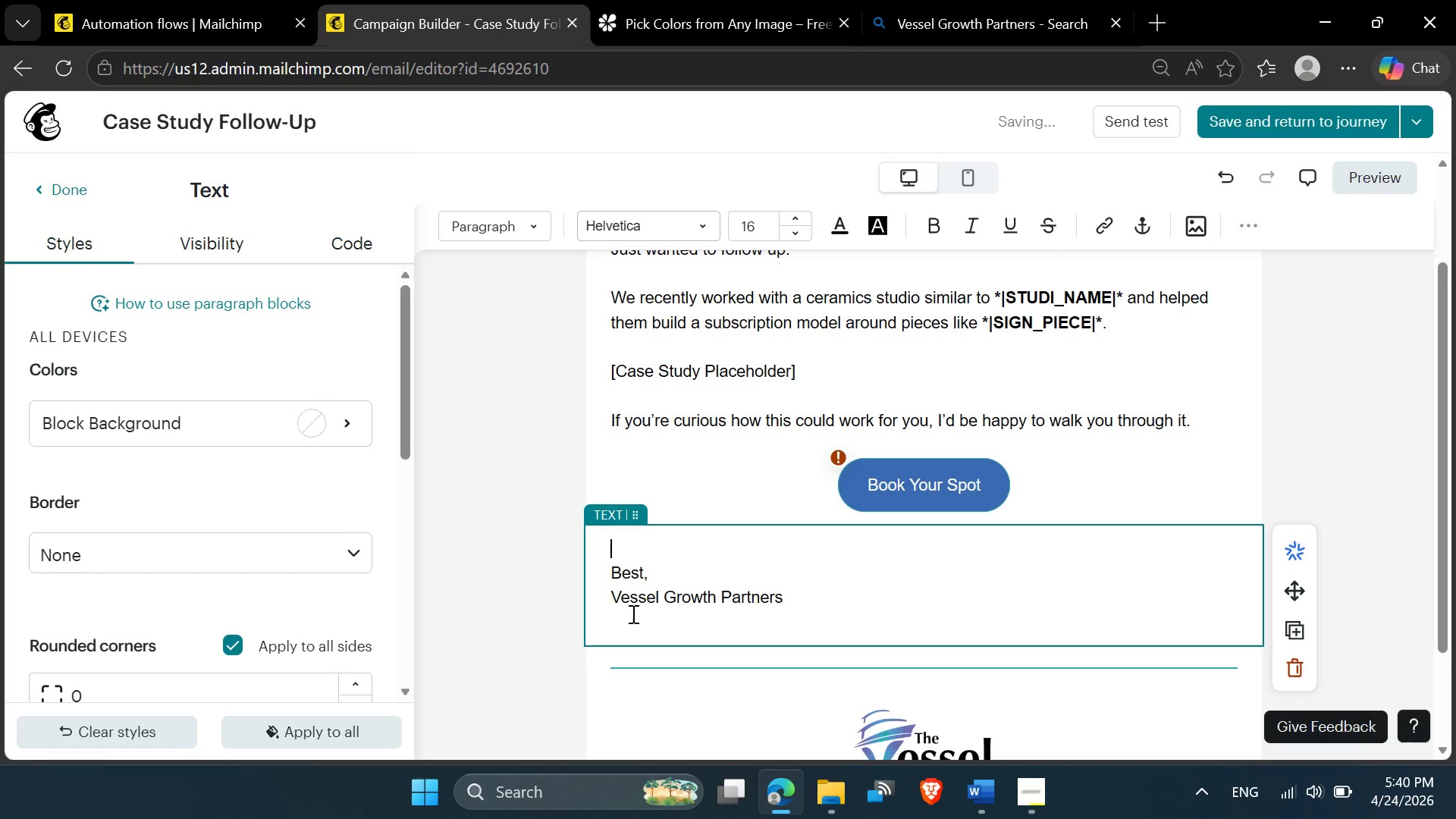 
left_click([631, 617])
 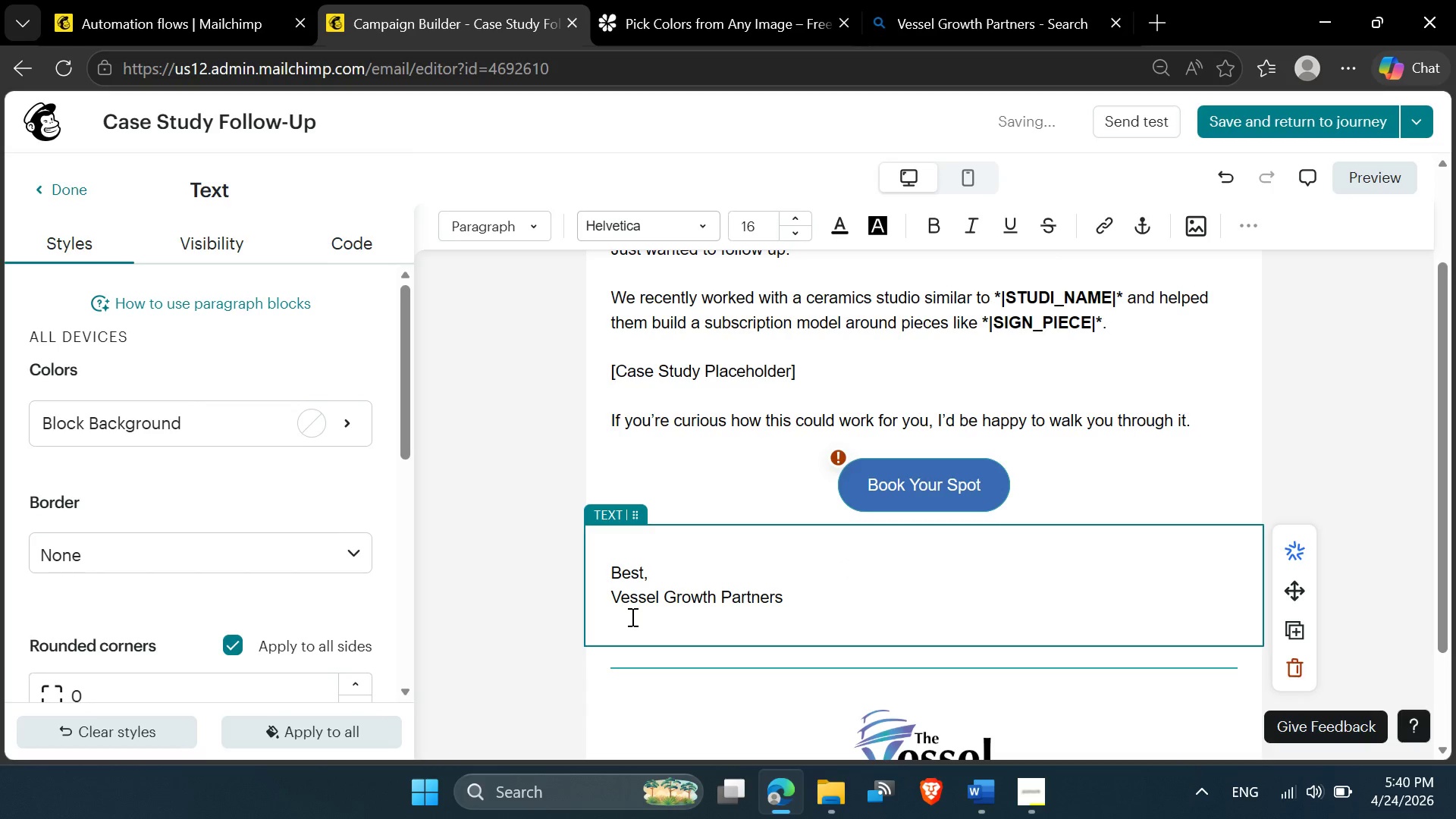 
key(Backspace)
 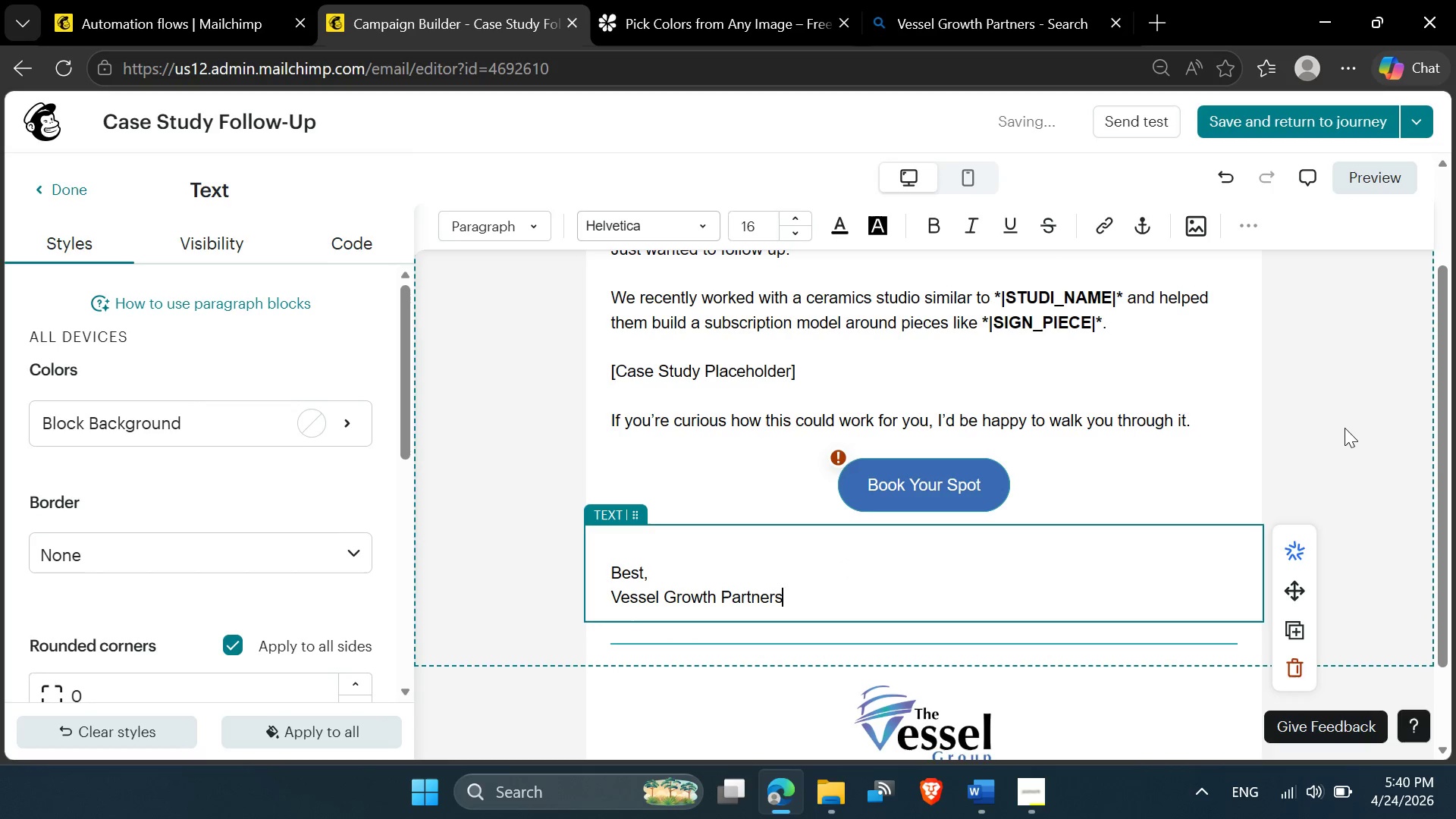 
left_click([1338, 428])
 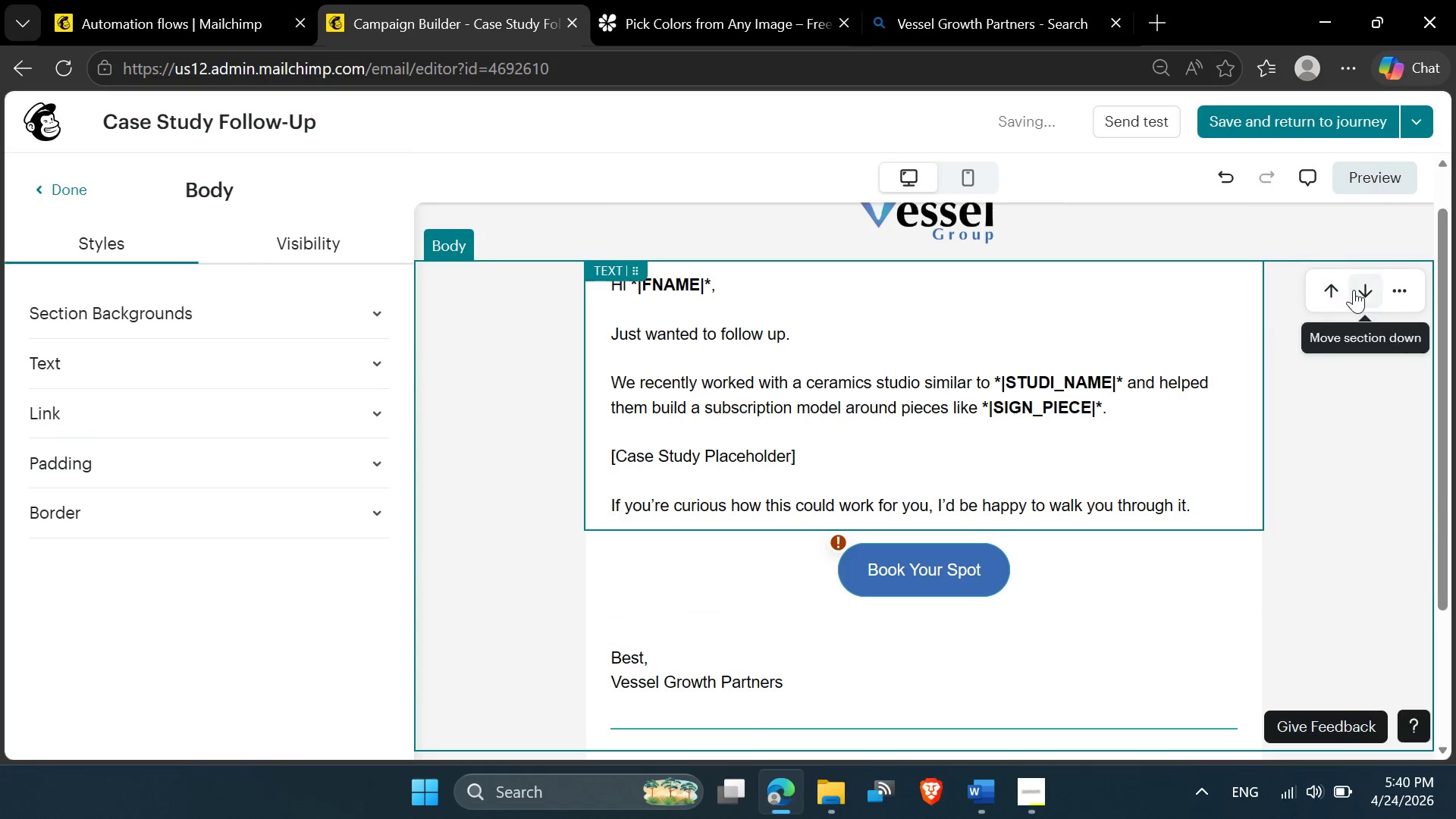 
left_click([1368, 185])
 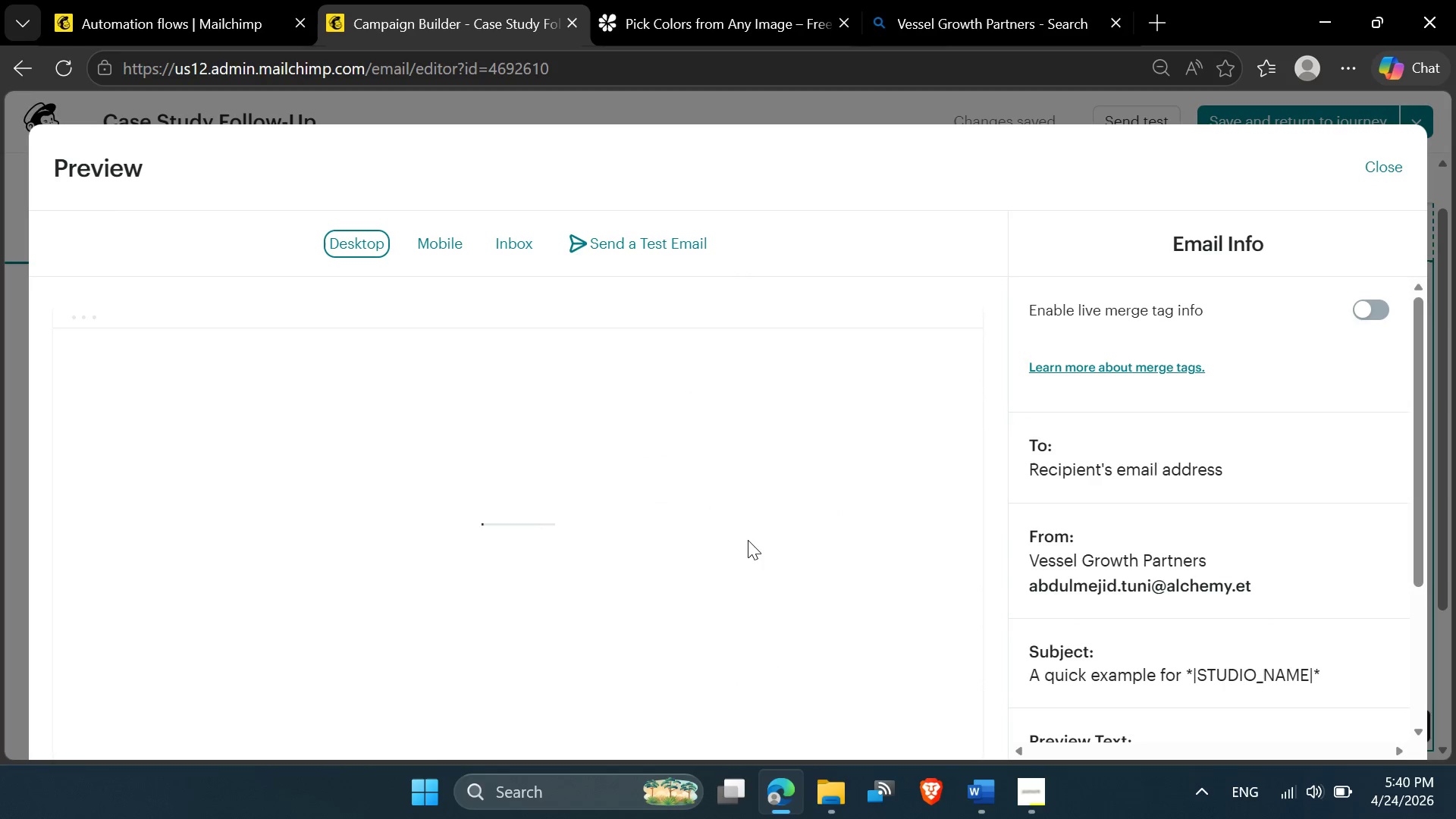 
wait(12.06)
 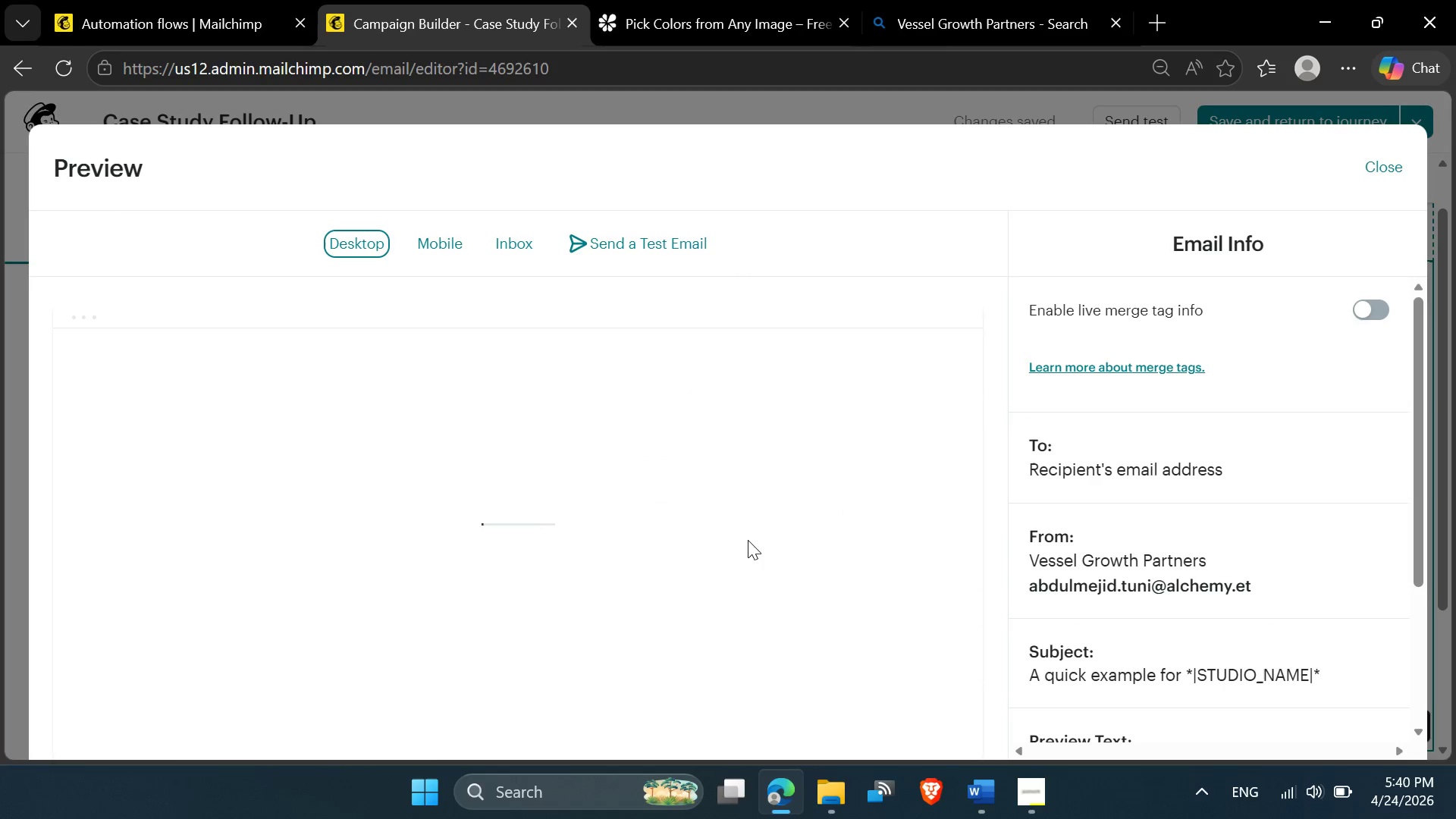 
left_click([1367, 308])
 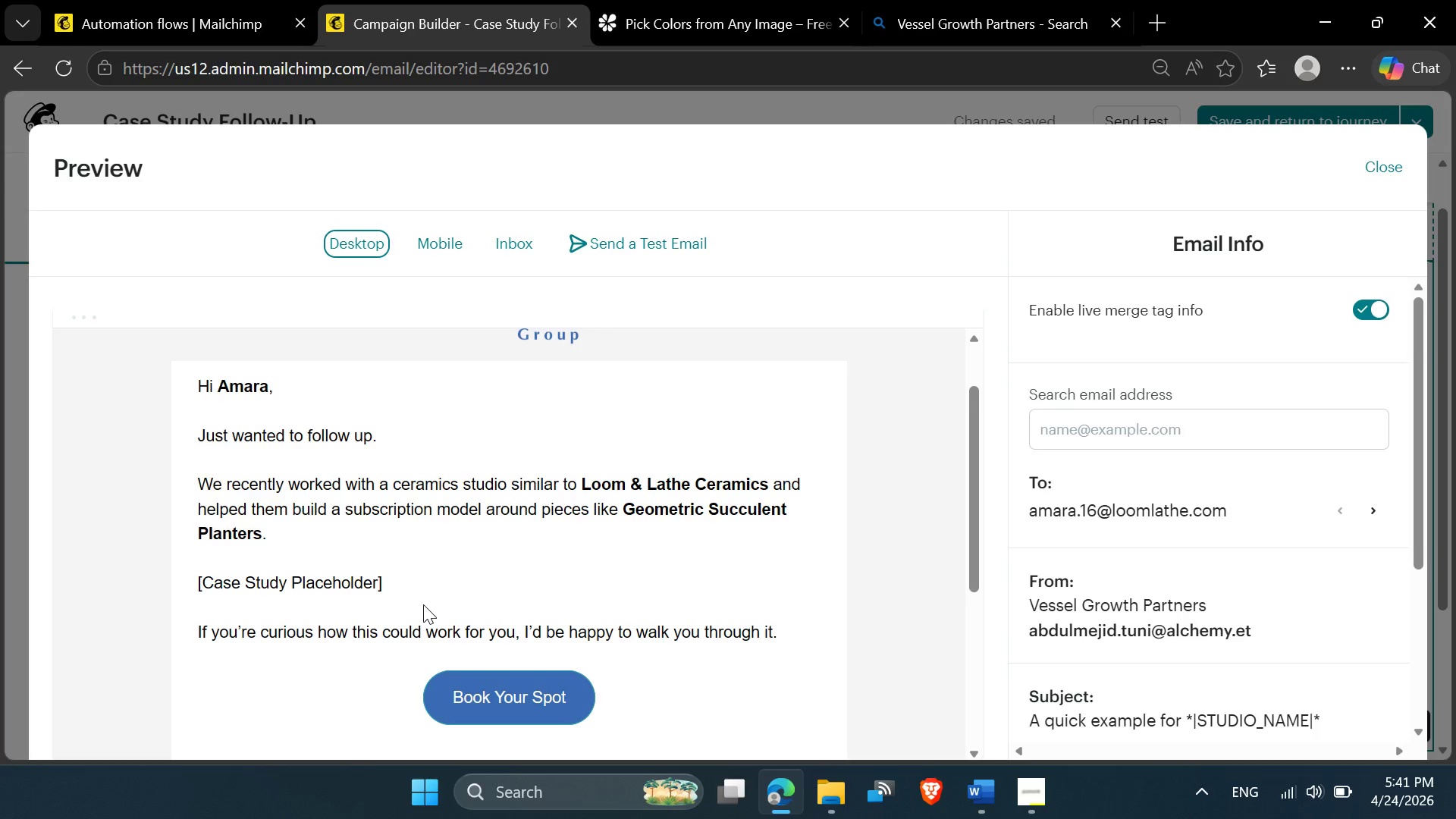 
wait(28.8)
 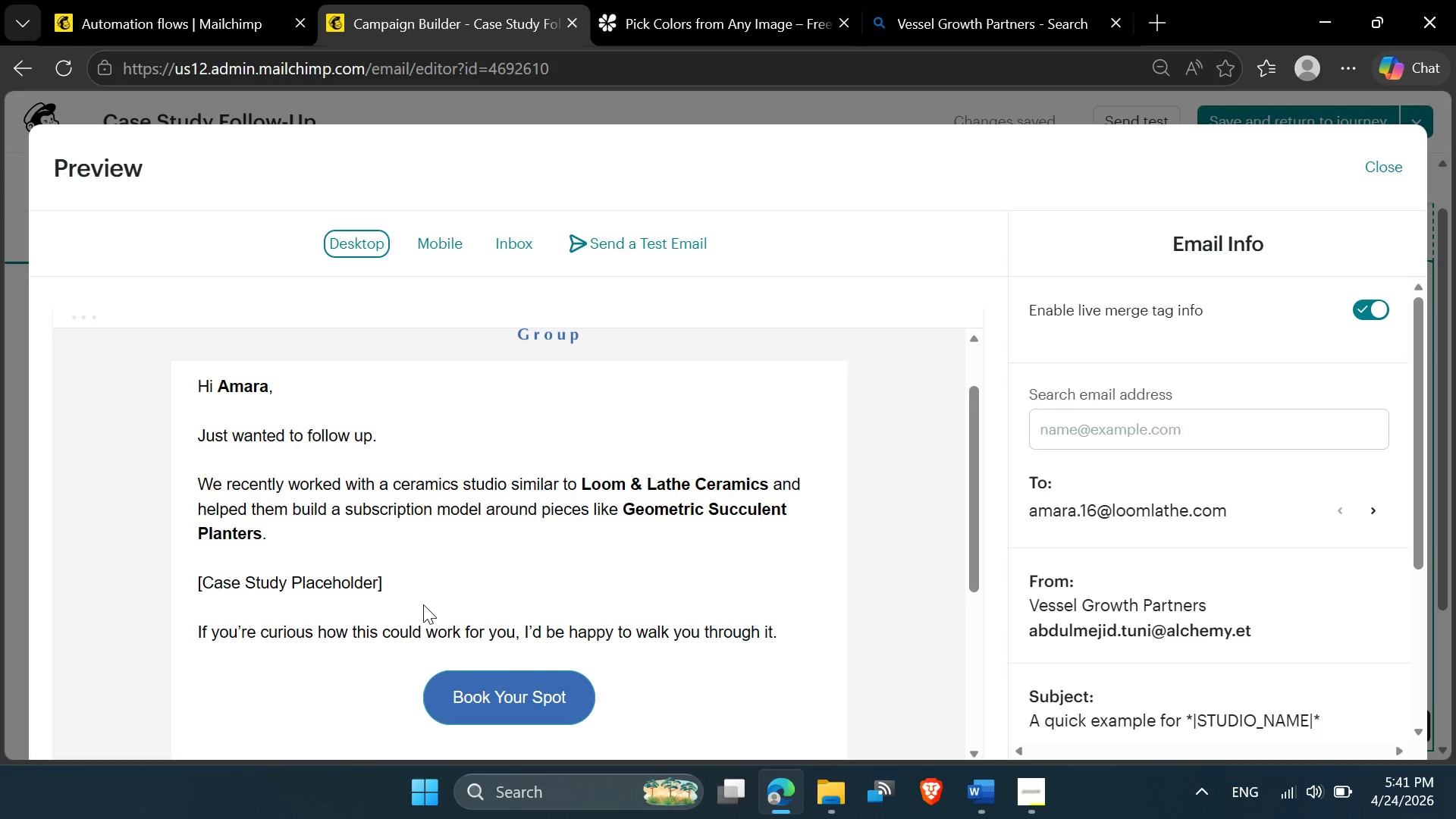 
left_click_drag(start_coordinate=[391, 483], to_coordinate=[510, 472])
 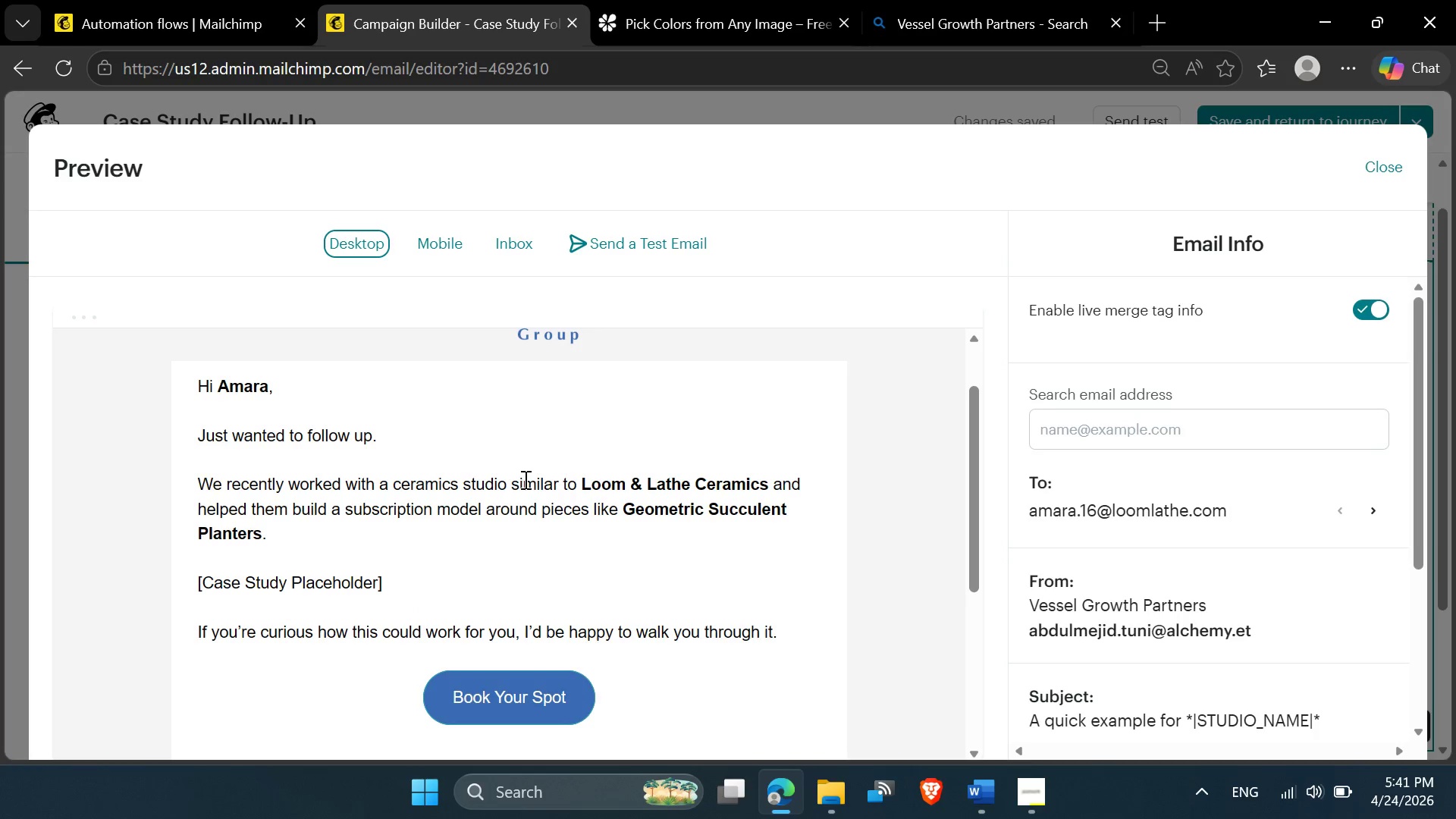 
left_click([524, 479])
 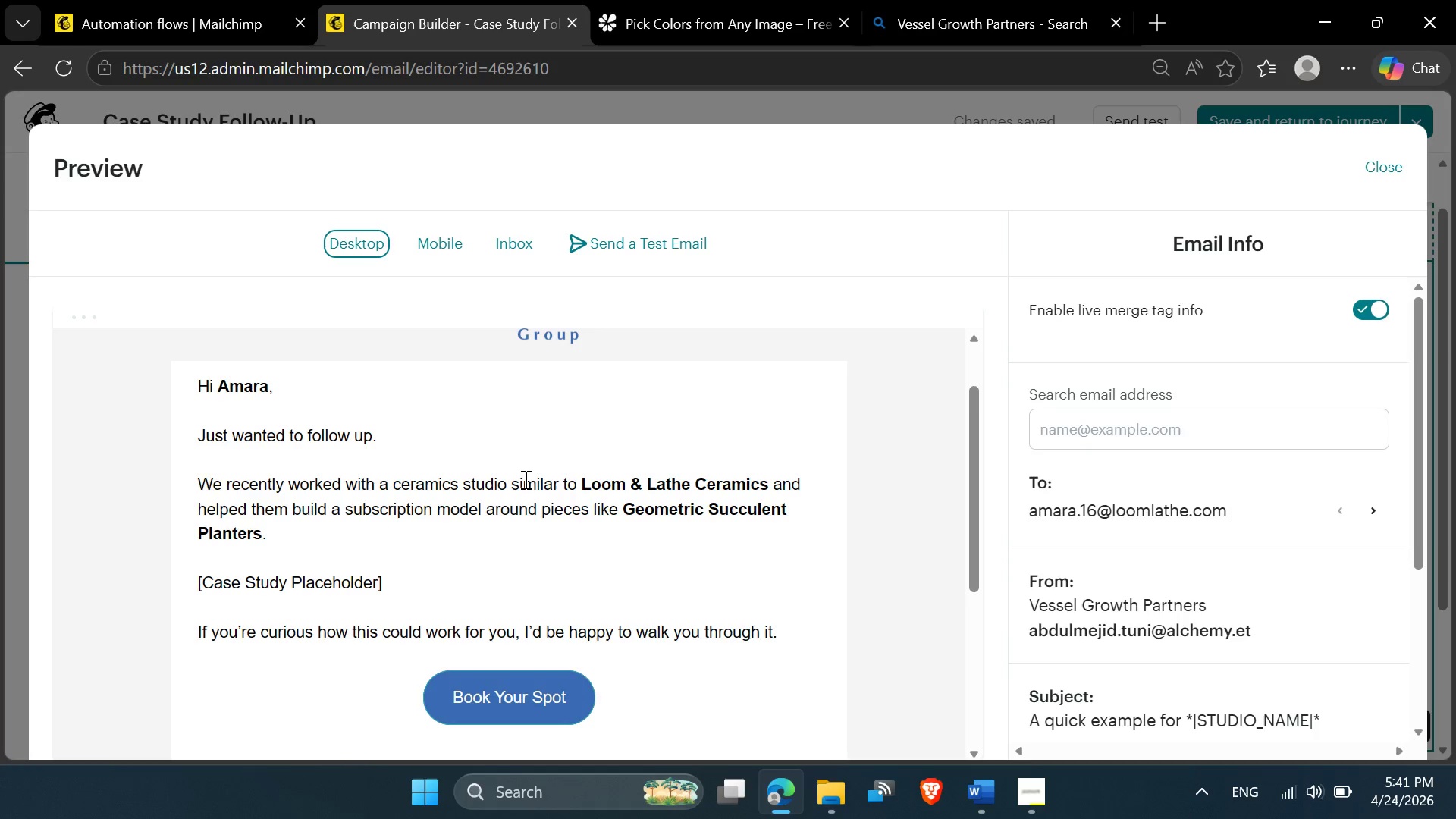 
wait(8.77)
 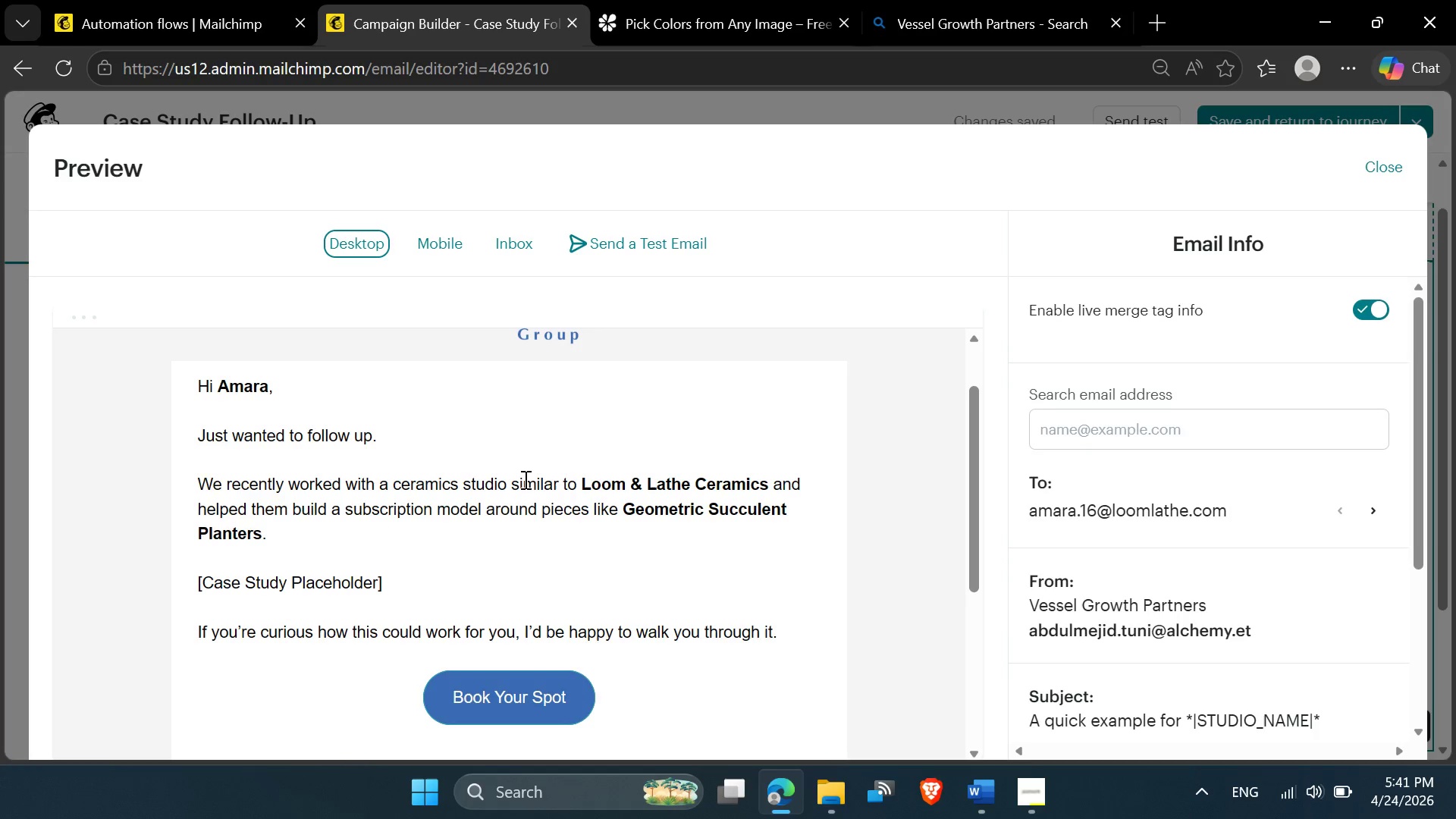 
double_click([435, 488])
 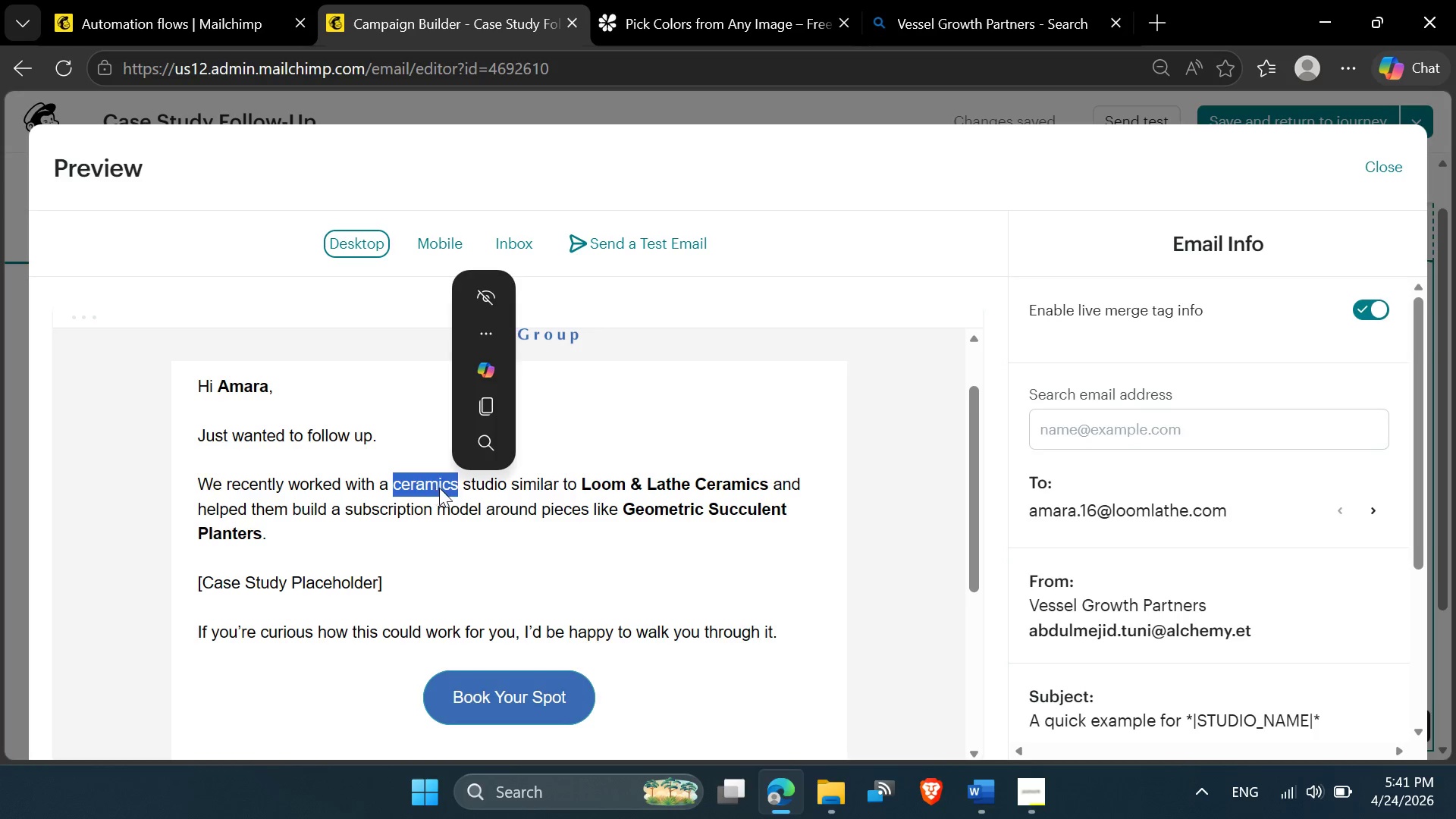 
left_click([478, 487])
 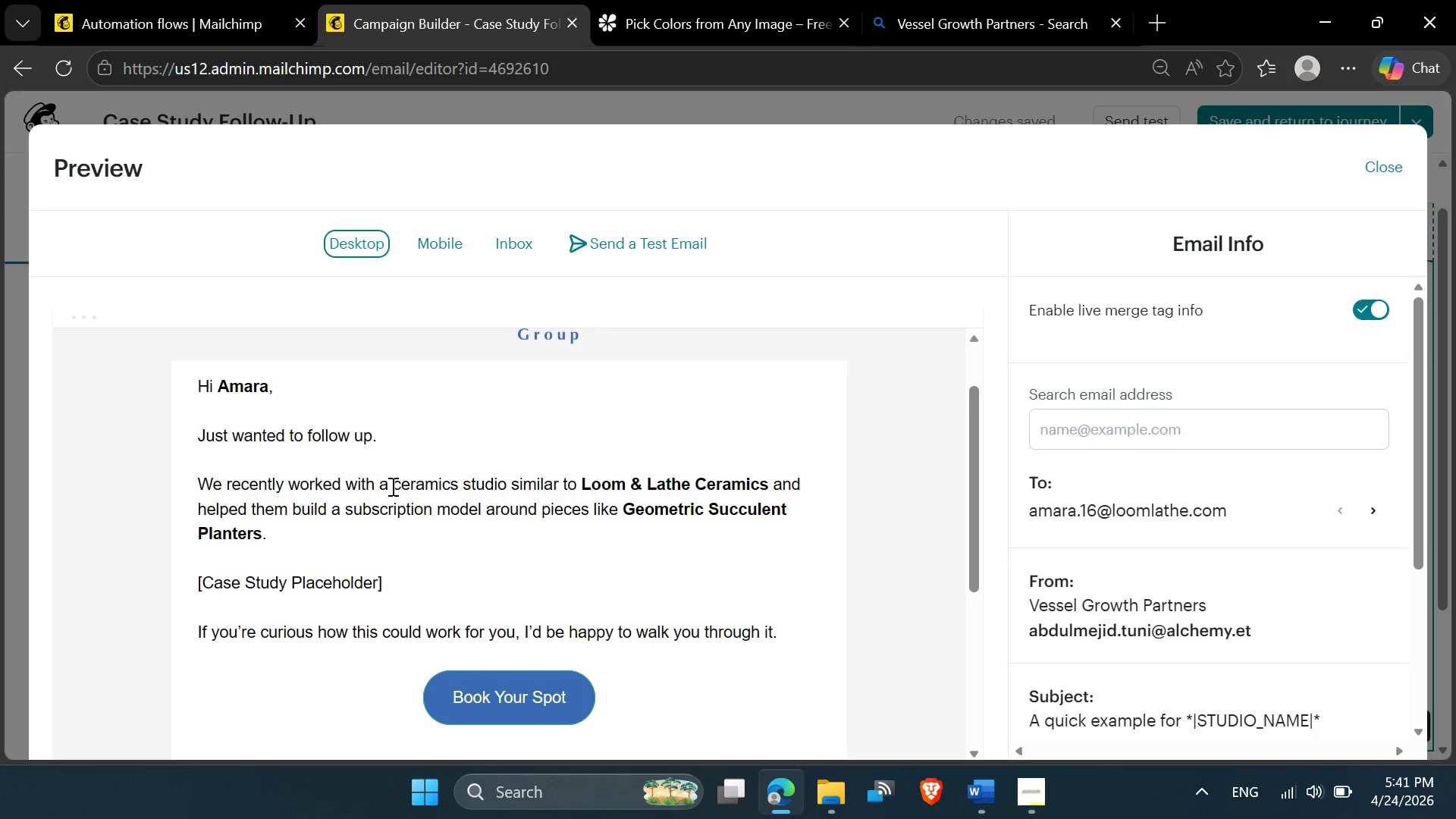 
left_click_drag(start_coordinate=[391, 486], to_coordinate=[506, 482])
 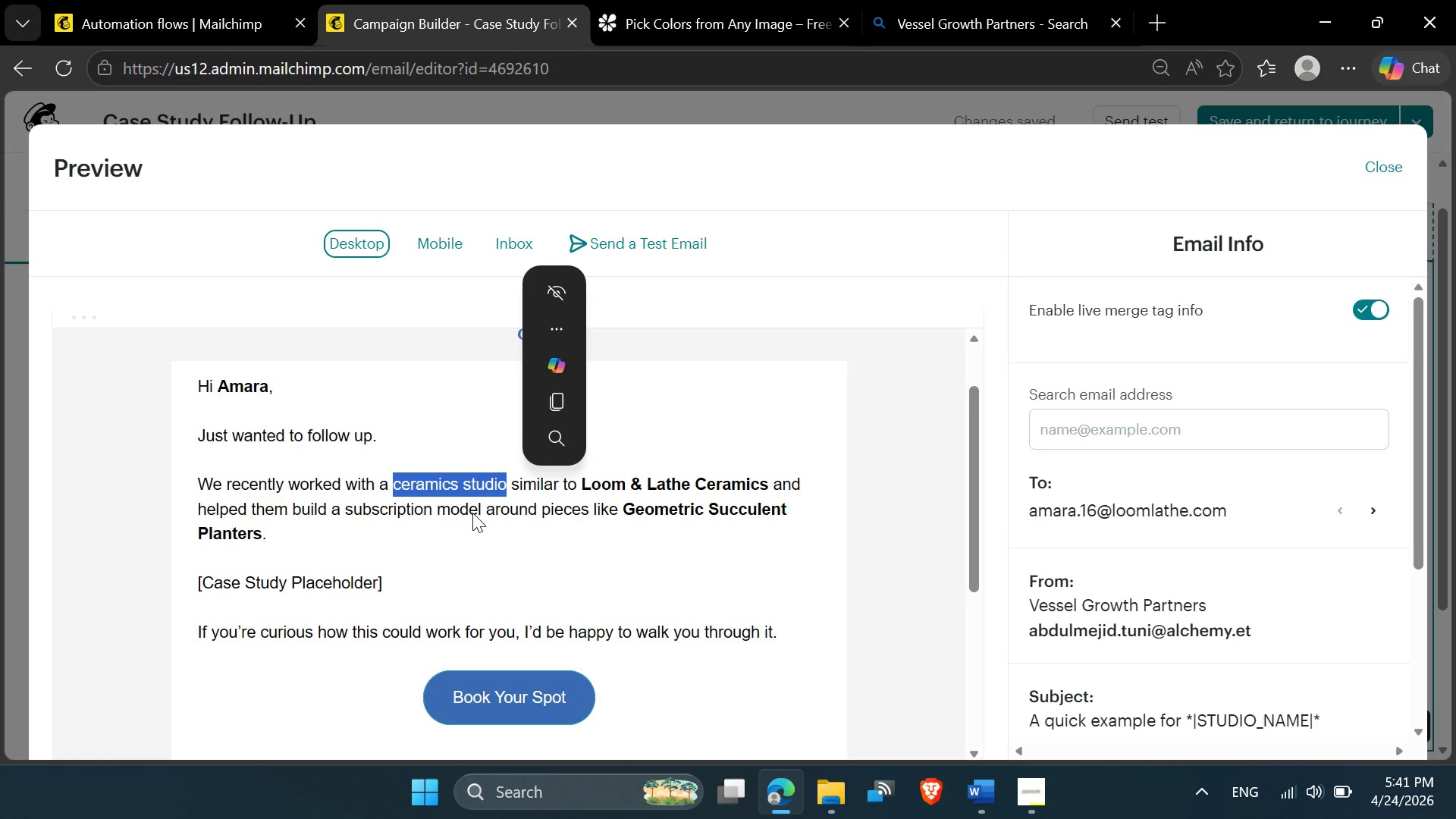 
key(Control+C)
 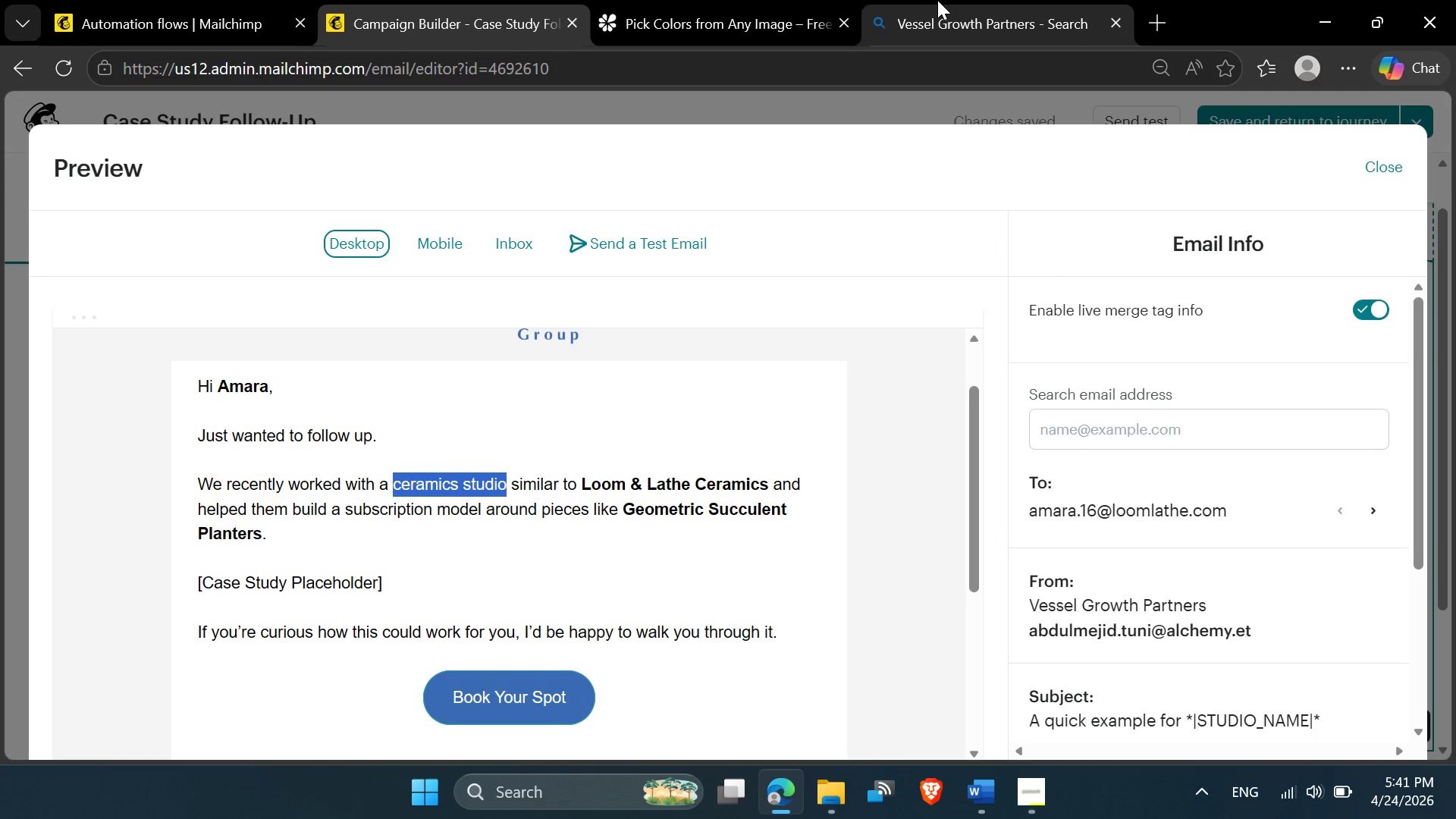 
left_click([943, 6])
 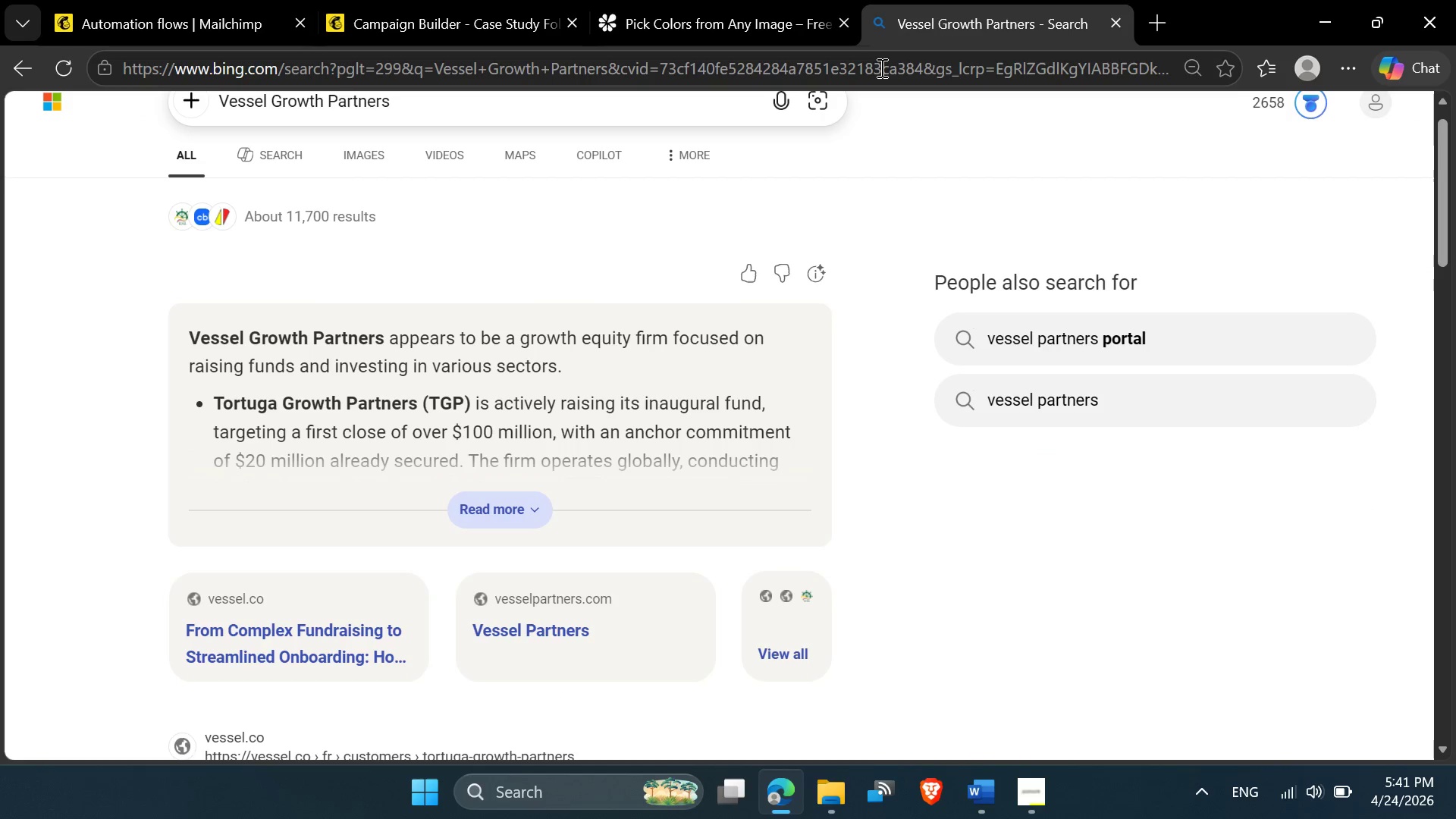 
left_click([880, 67])
 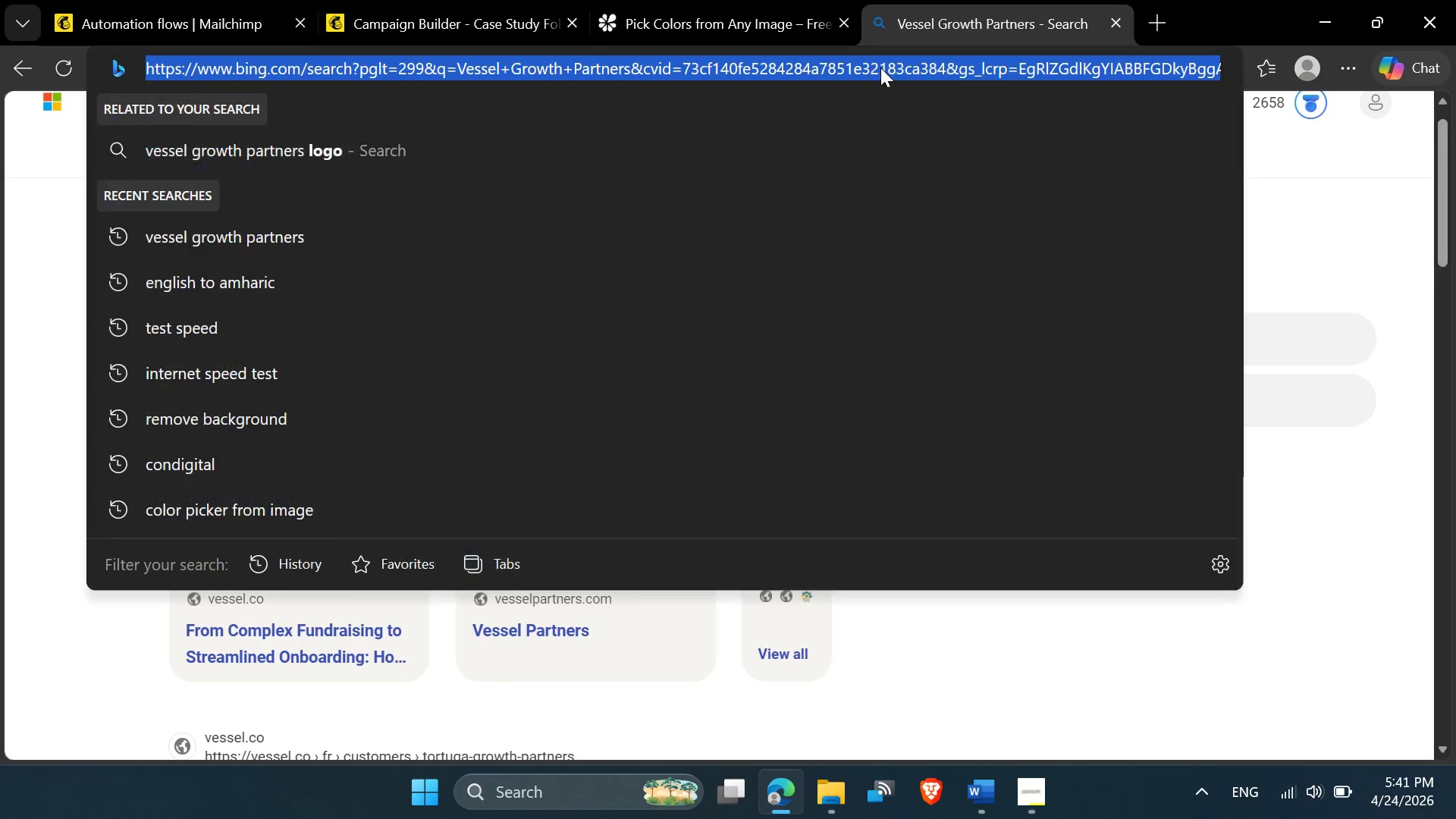 
key(Control+V)
 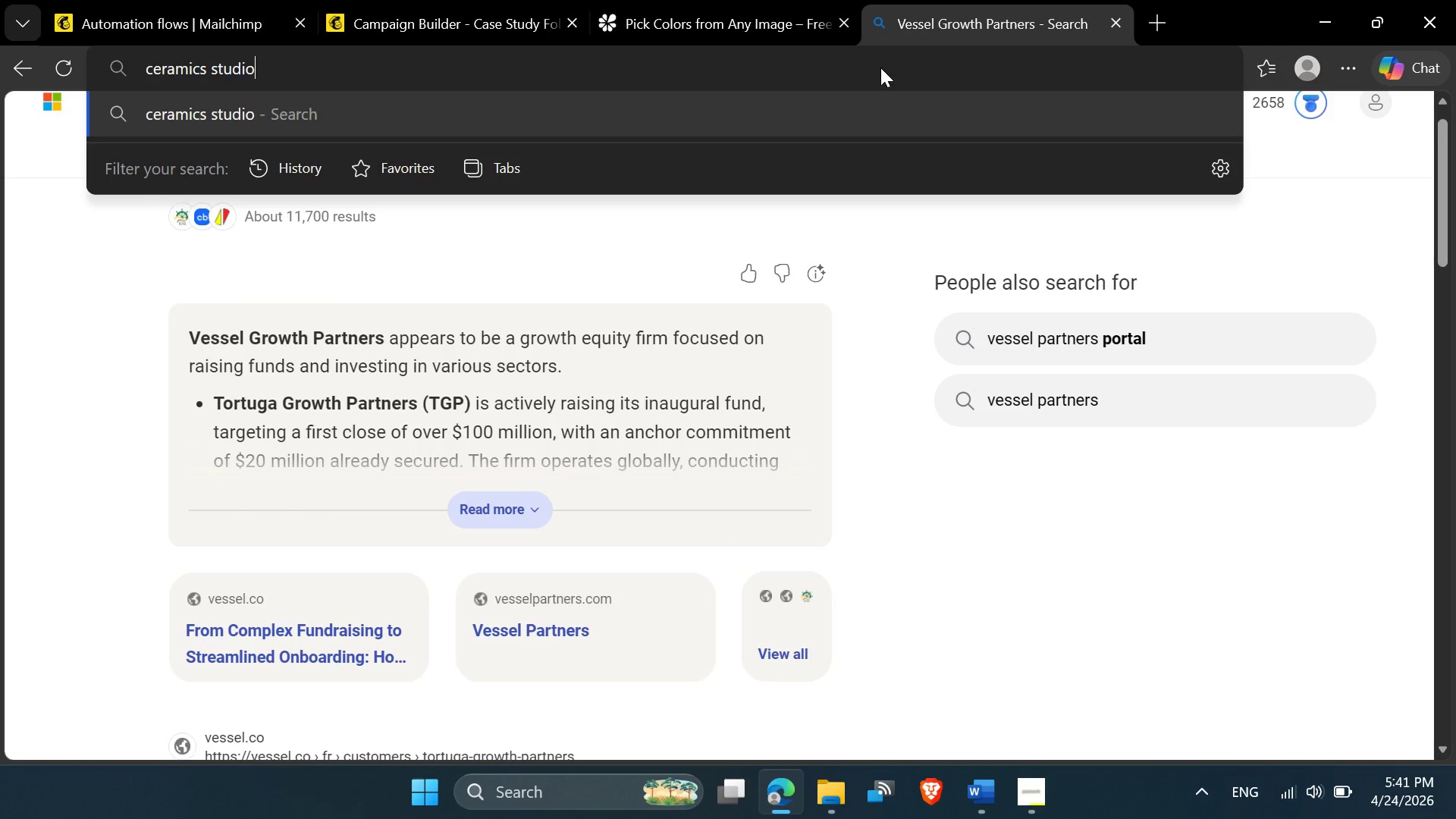 
key(Enter)
 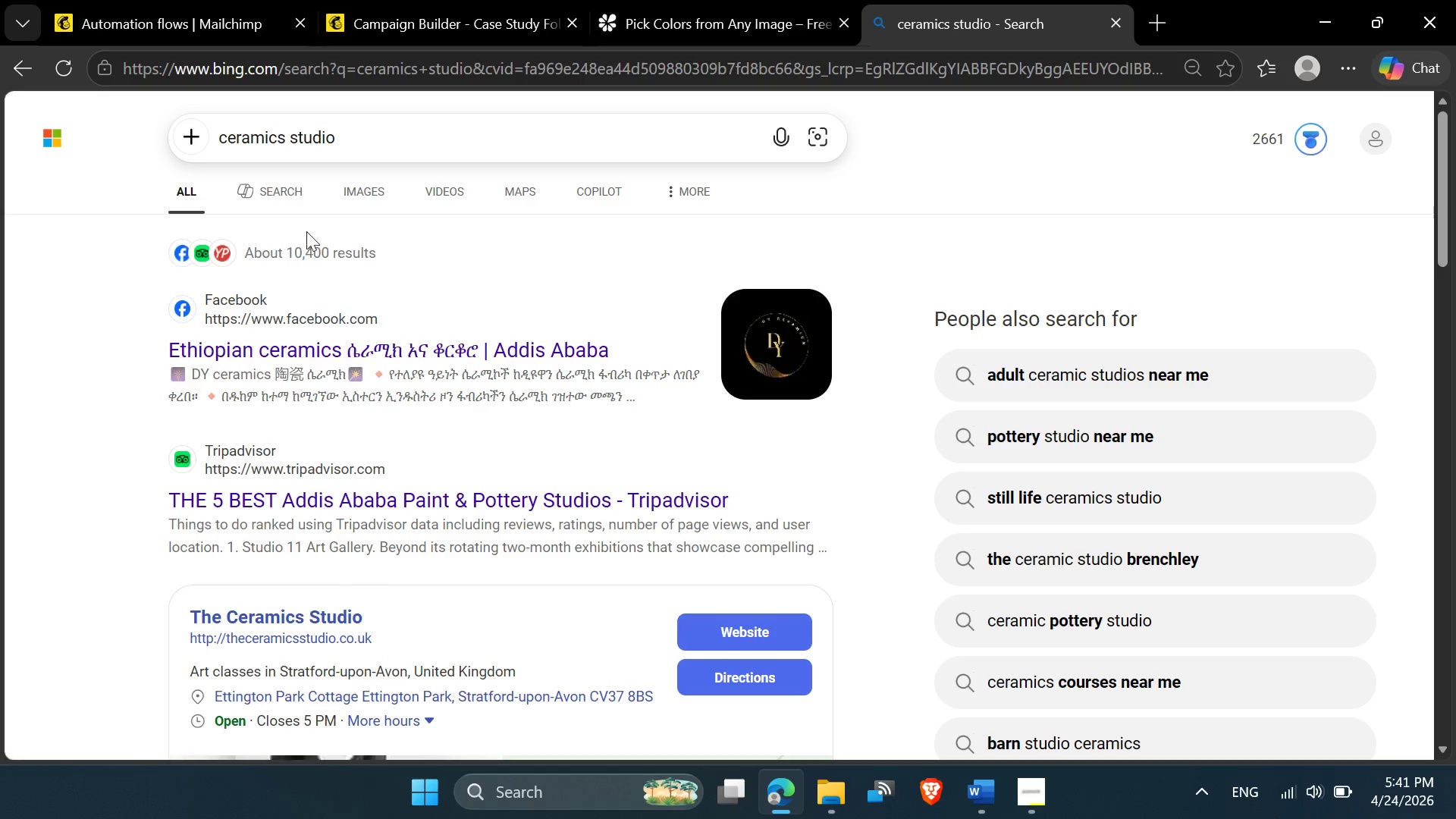 
left_click([361, 203])
 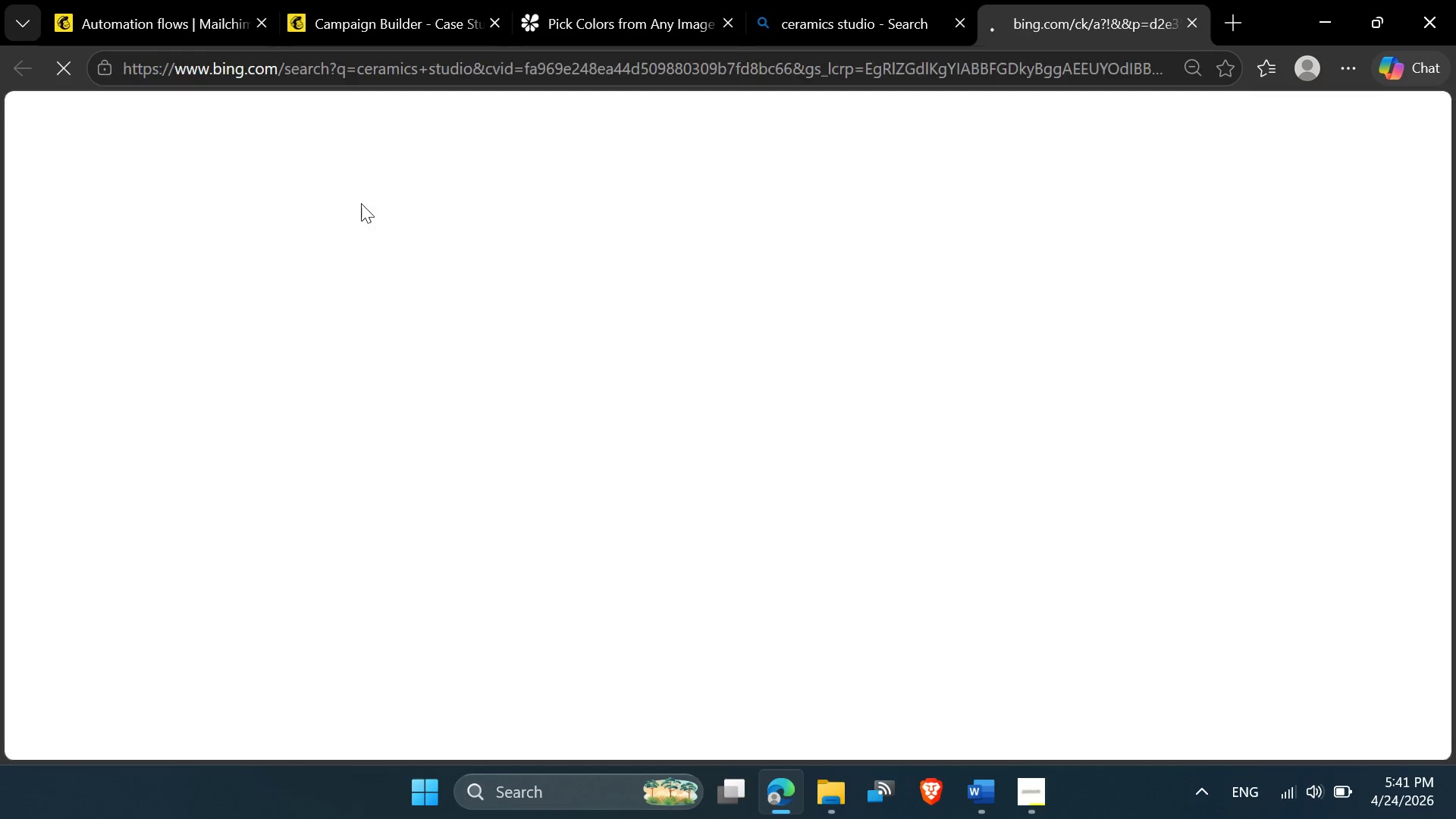 
mouse_move([391, 300])
 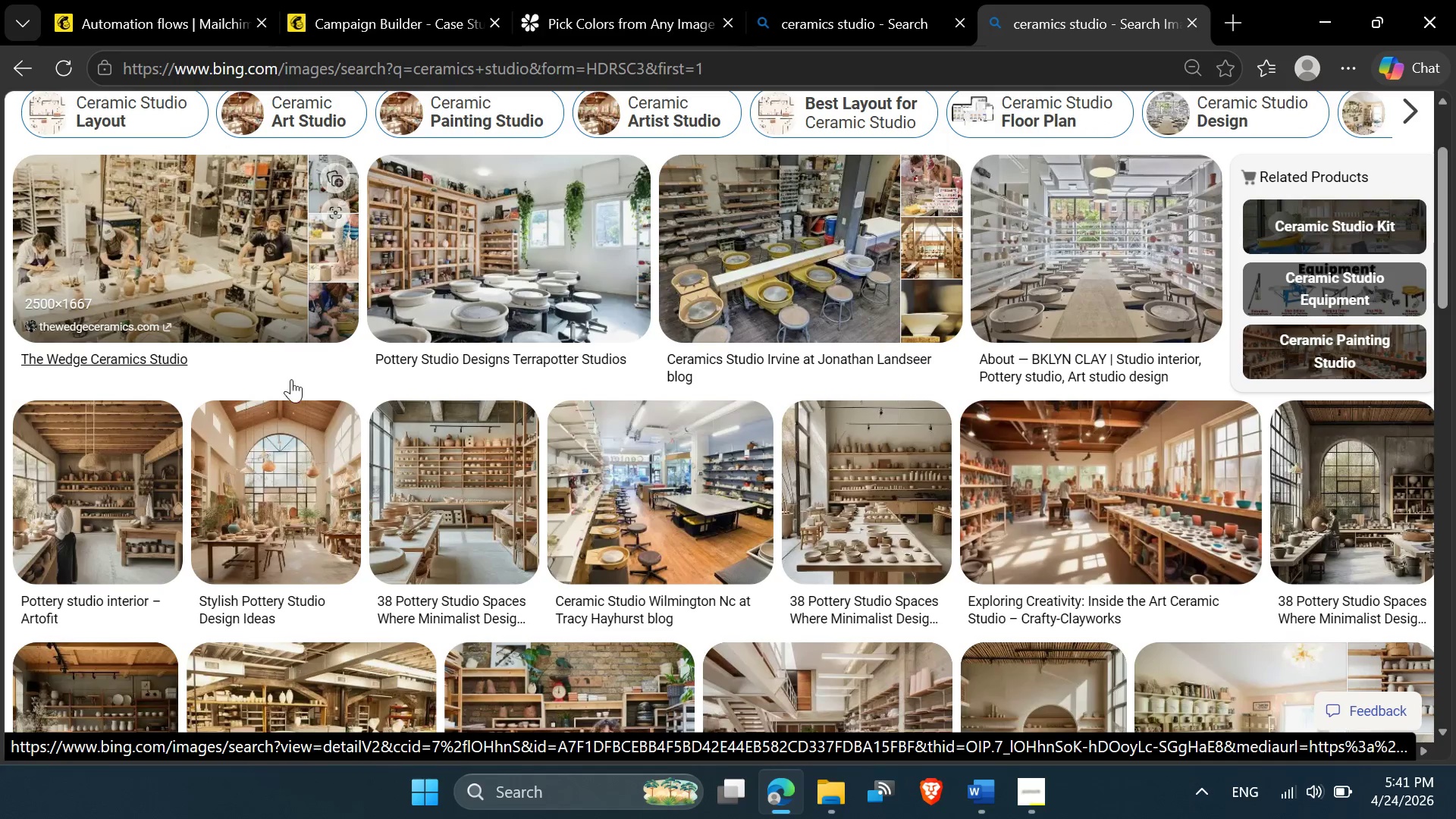 
wait(5.72)
 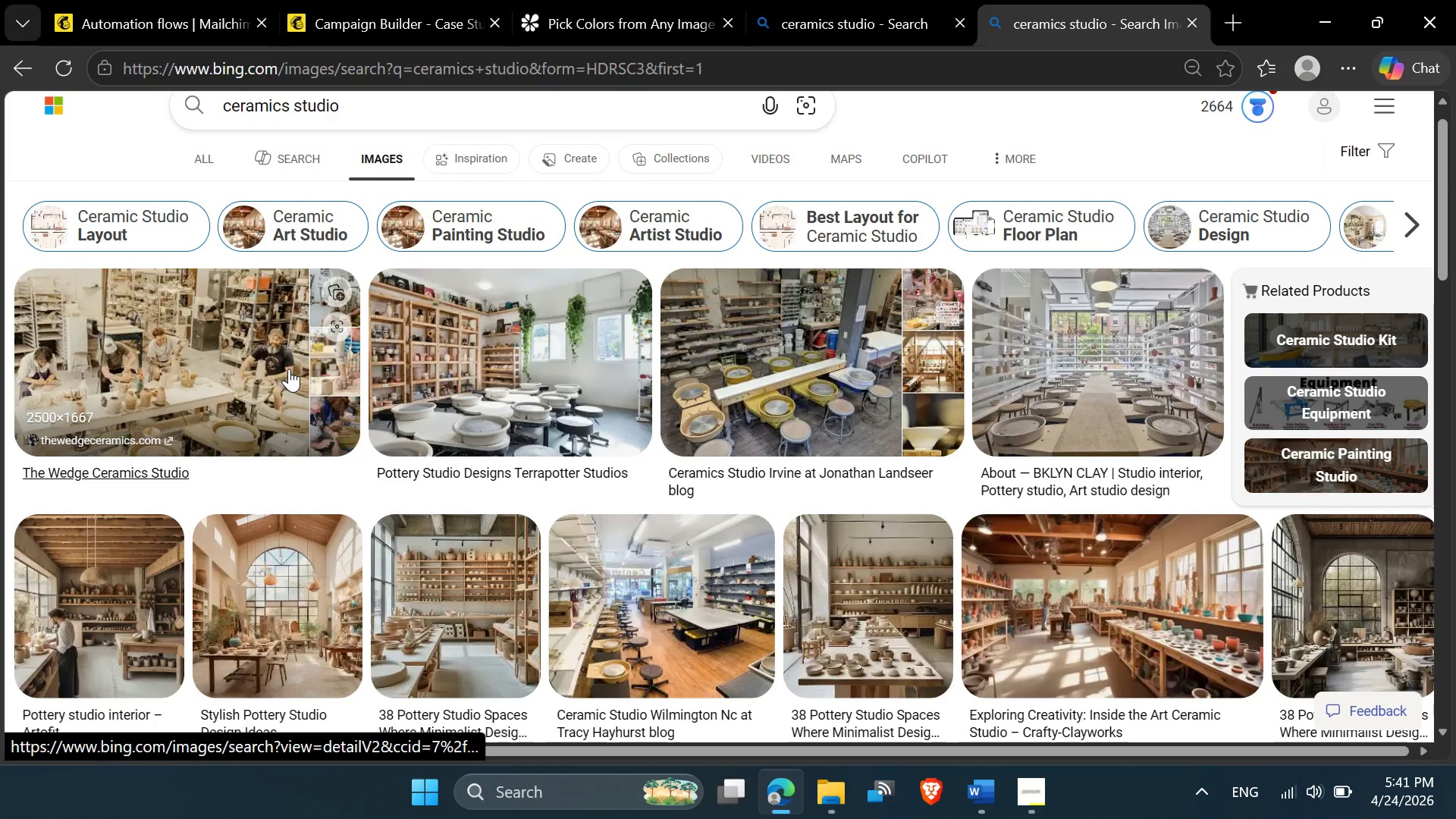 
mouse_move([551, 511])
 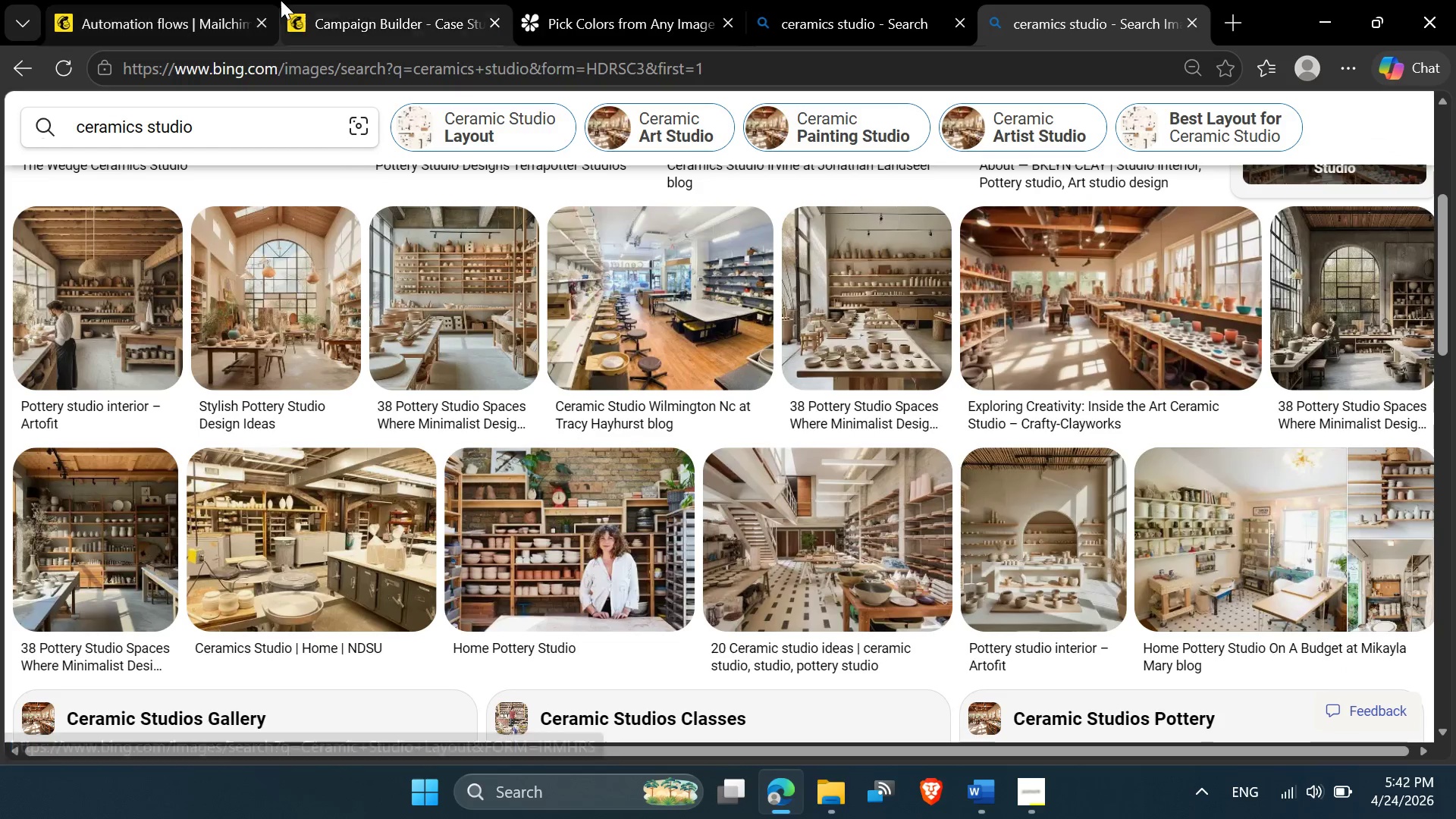 
left_click([172, 4])
 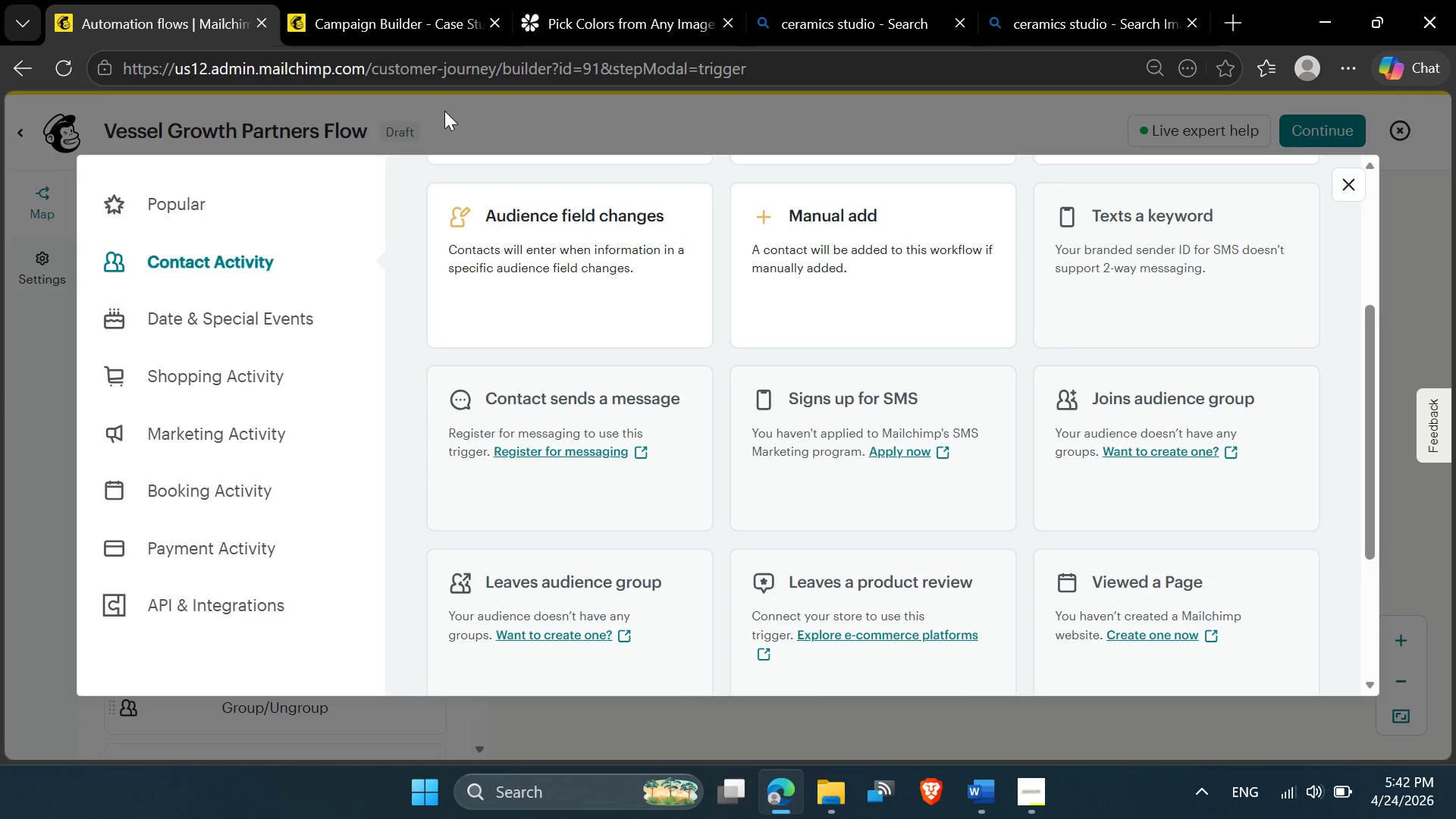 
left_click([393, 0])
 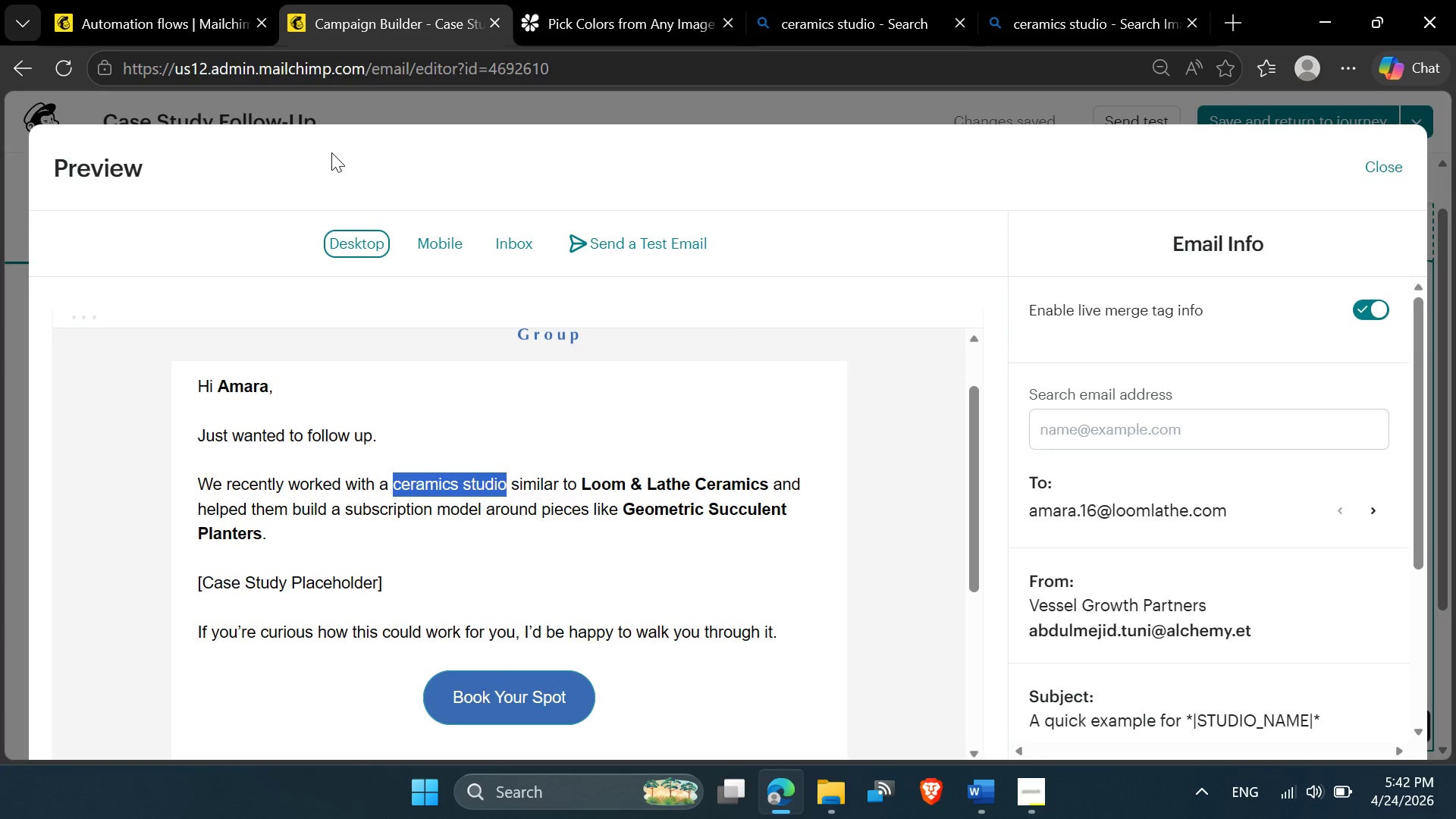 
mouse_move([275, 27])
 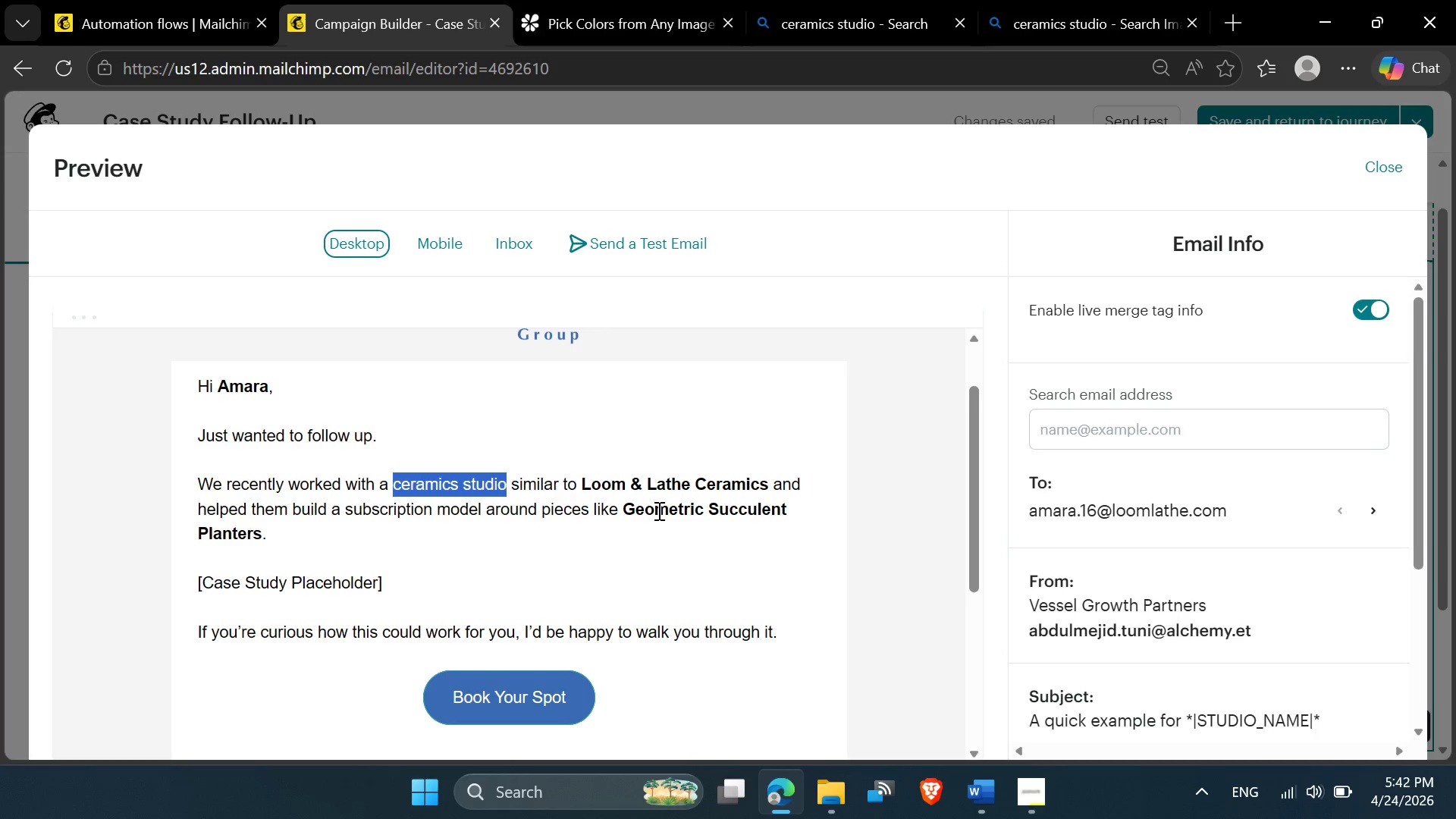 
wait(32.99)
 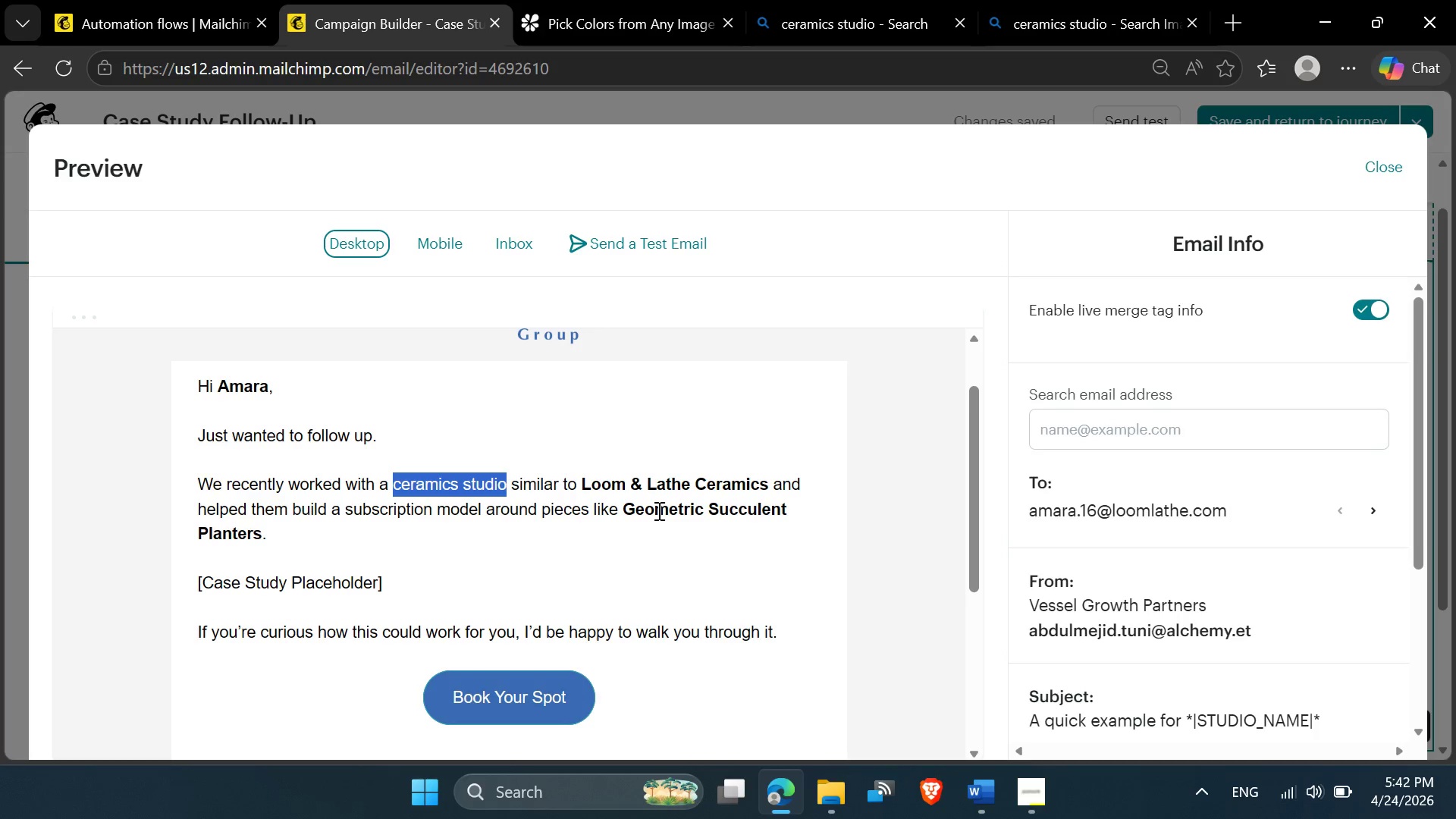 
left_click([497, 469])
 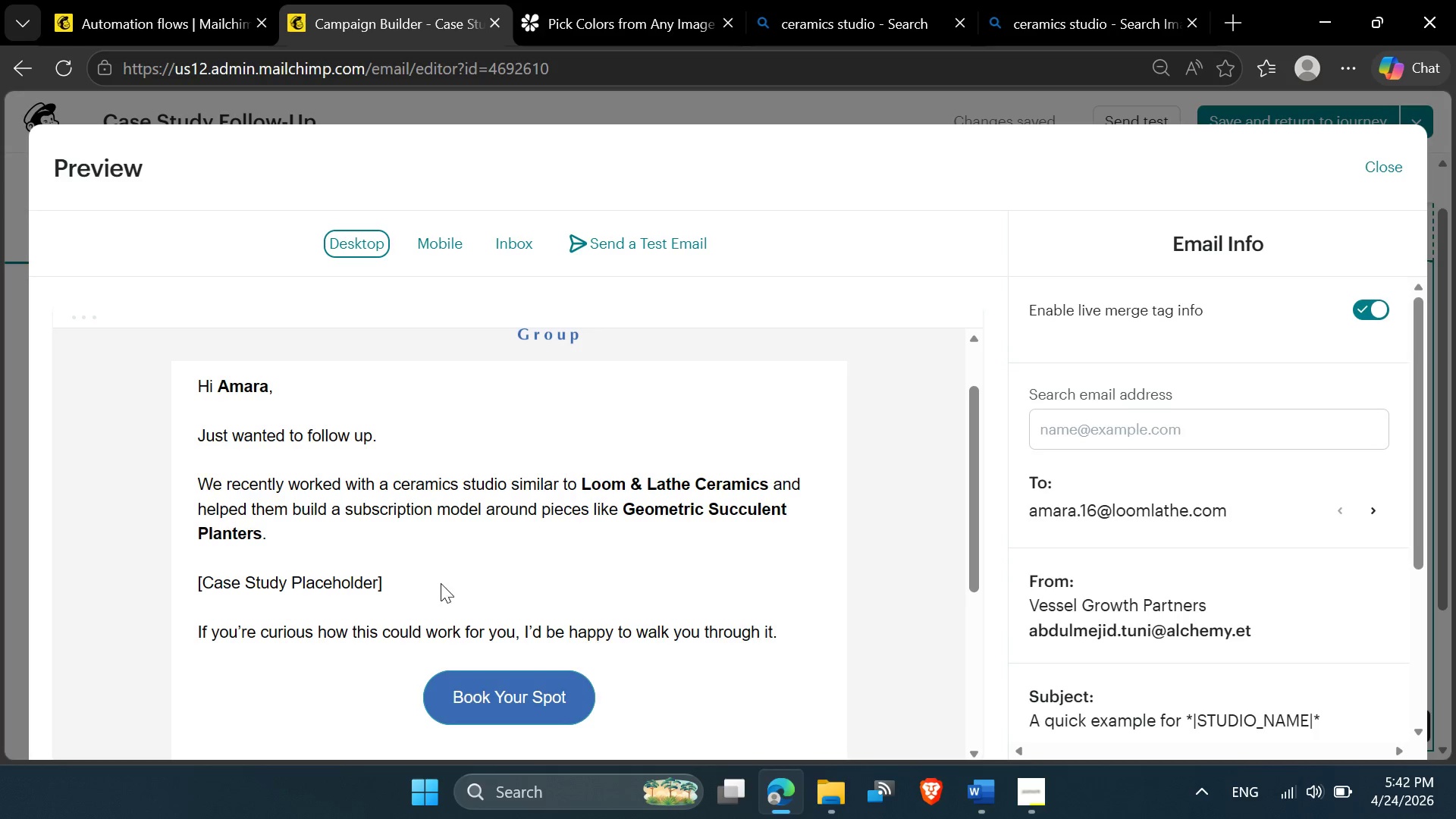 
left_click([441, 583])
 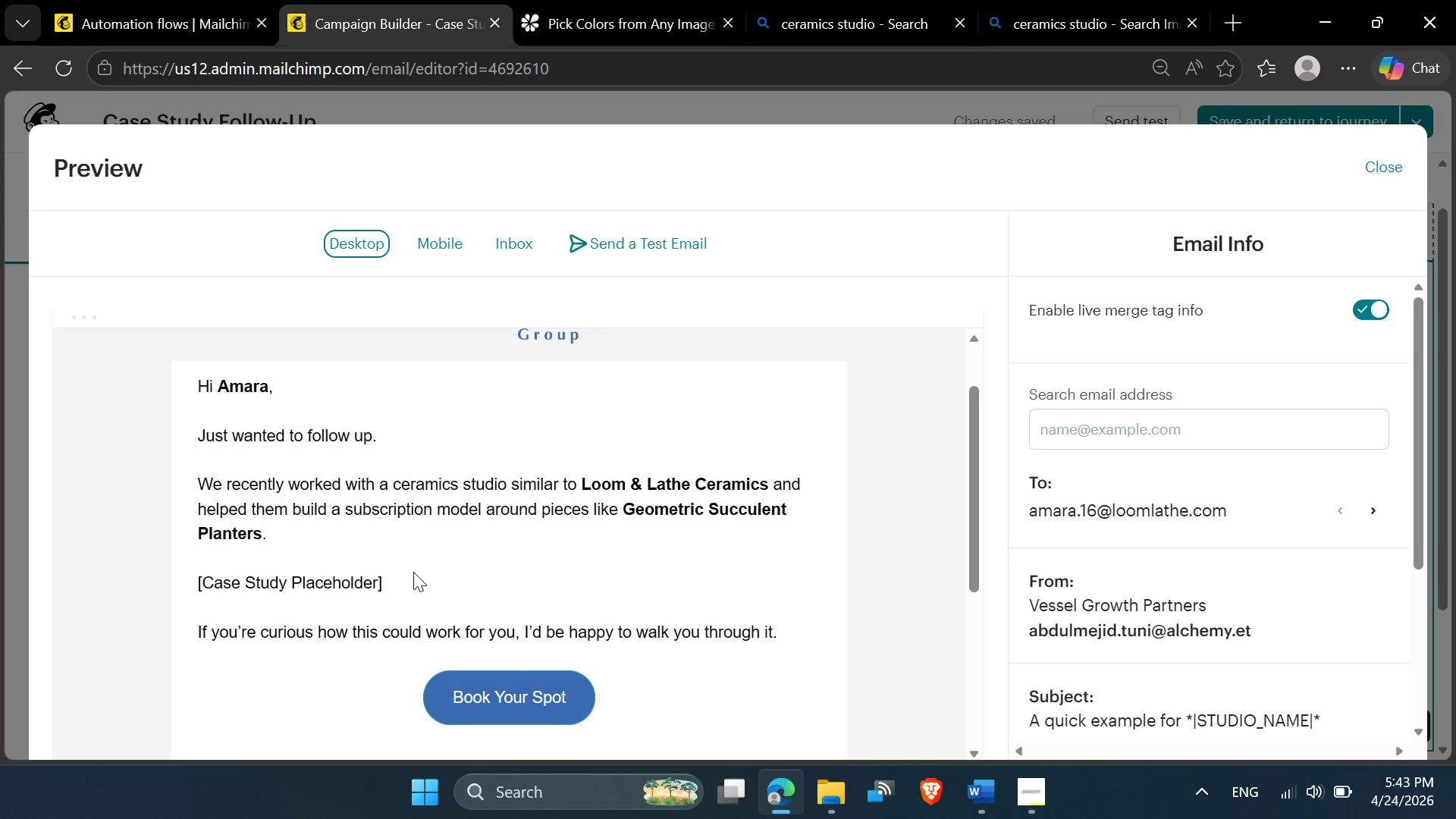 
wait(26.66)
 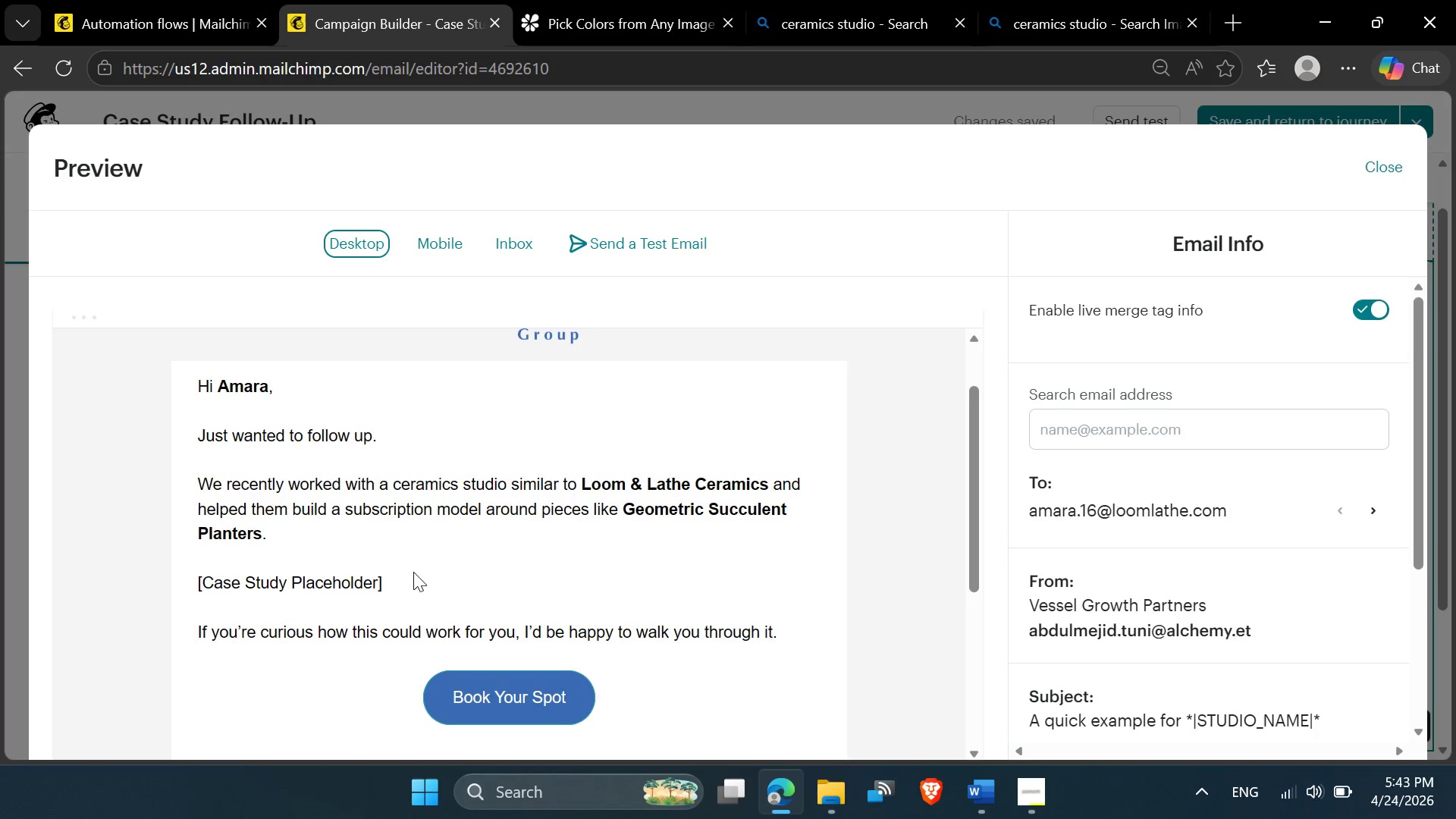 
left_click_drag(start_coordinate=[391, 485], to_coordinate=[505, 482])
 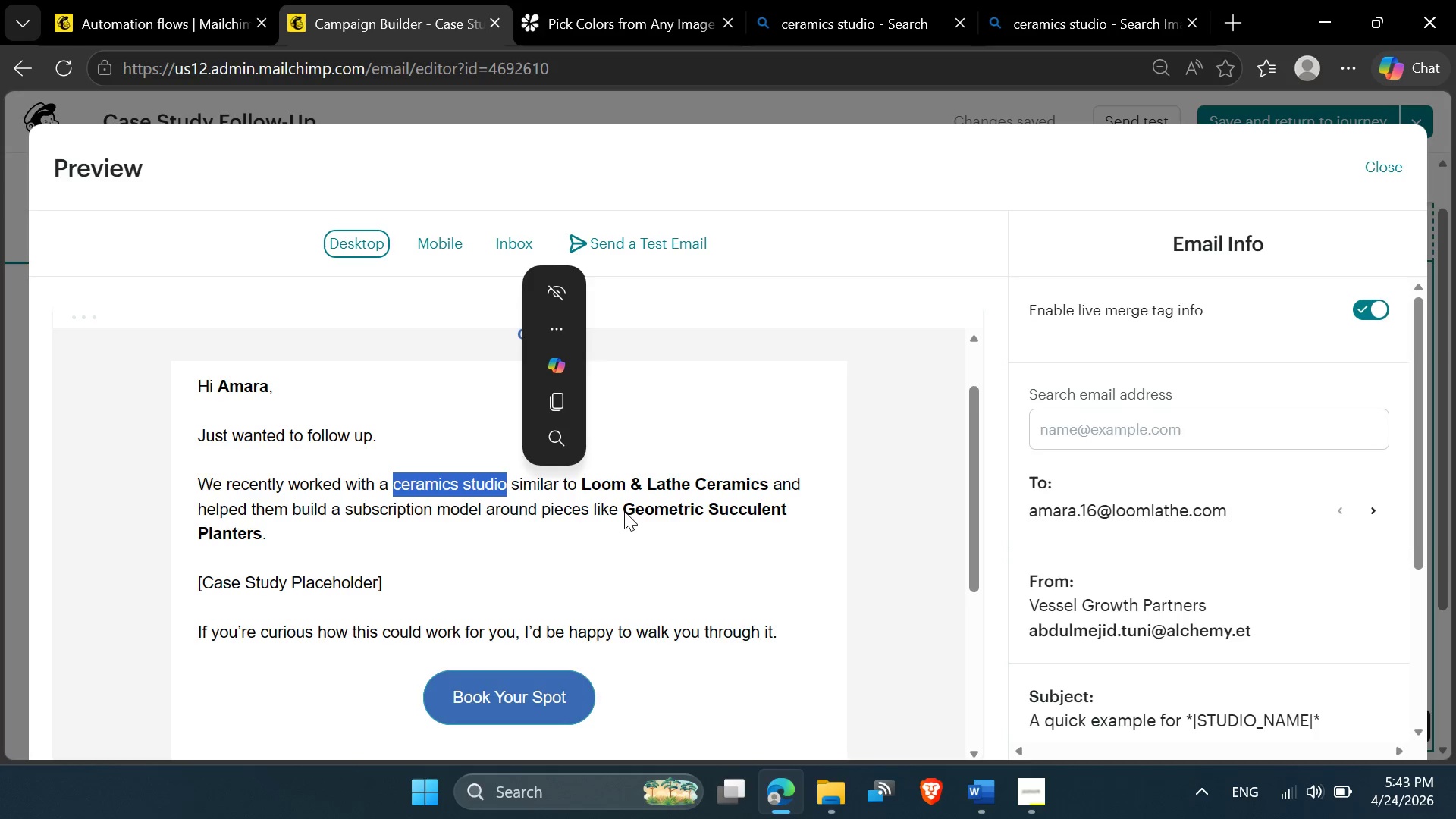 
left_click([625, 511])
 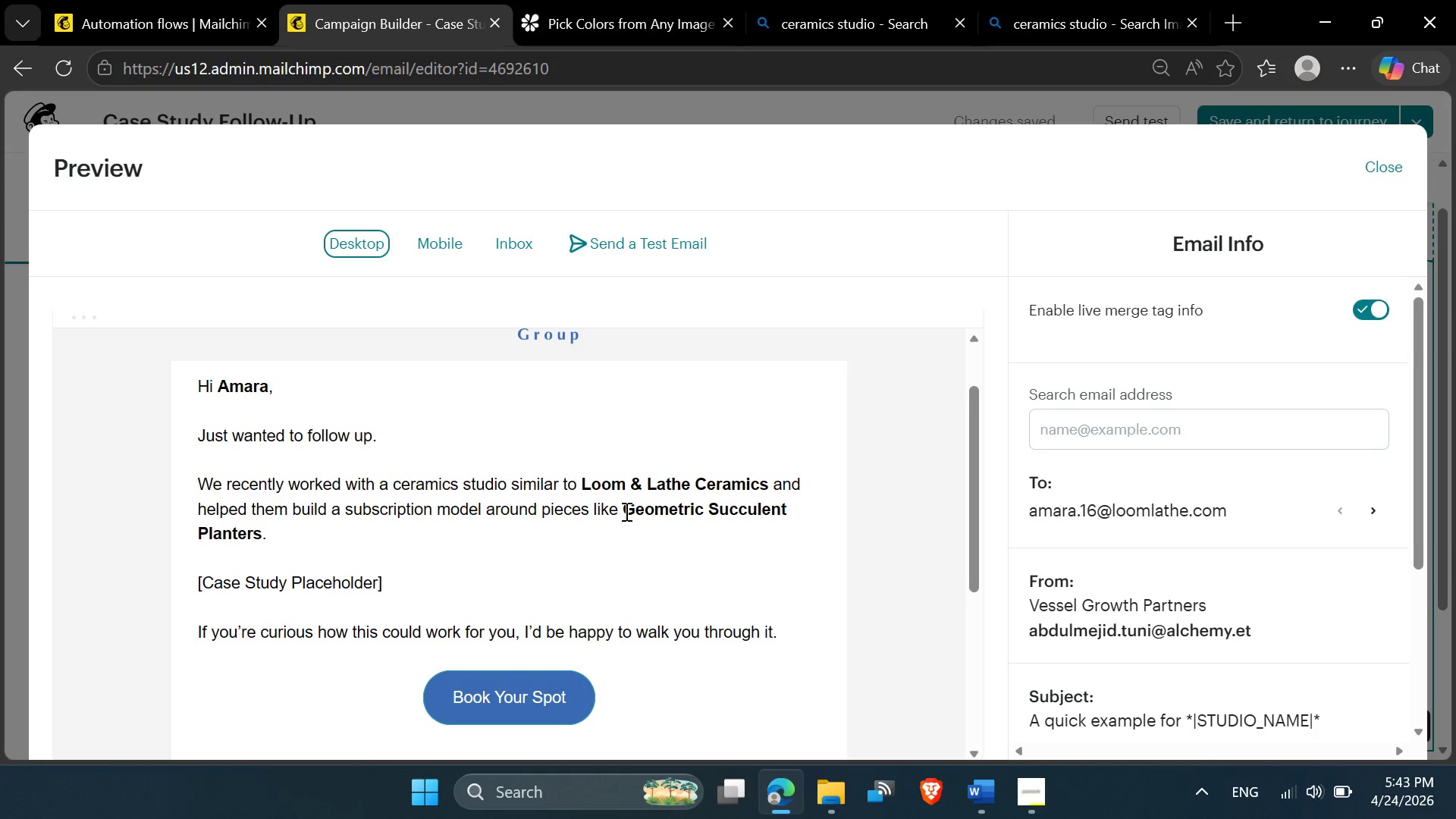 
left_click_drag(start_coordinate=[625, 511], to_coordinate=[629, 527])
 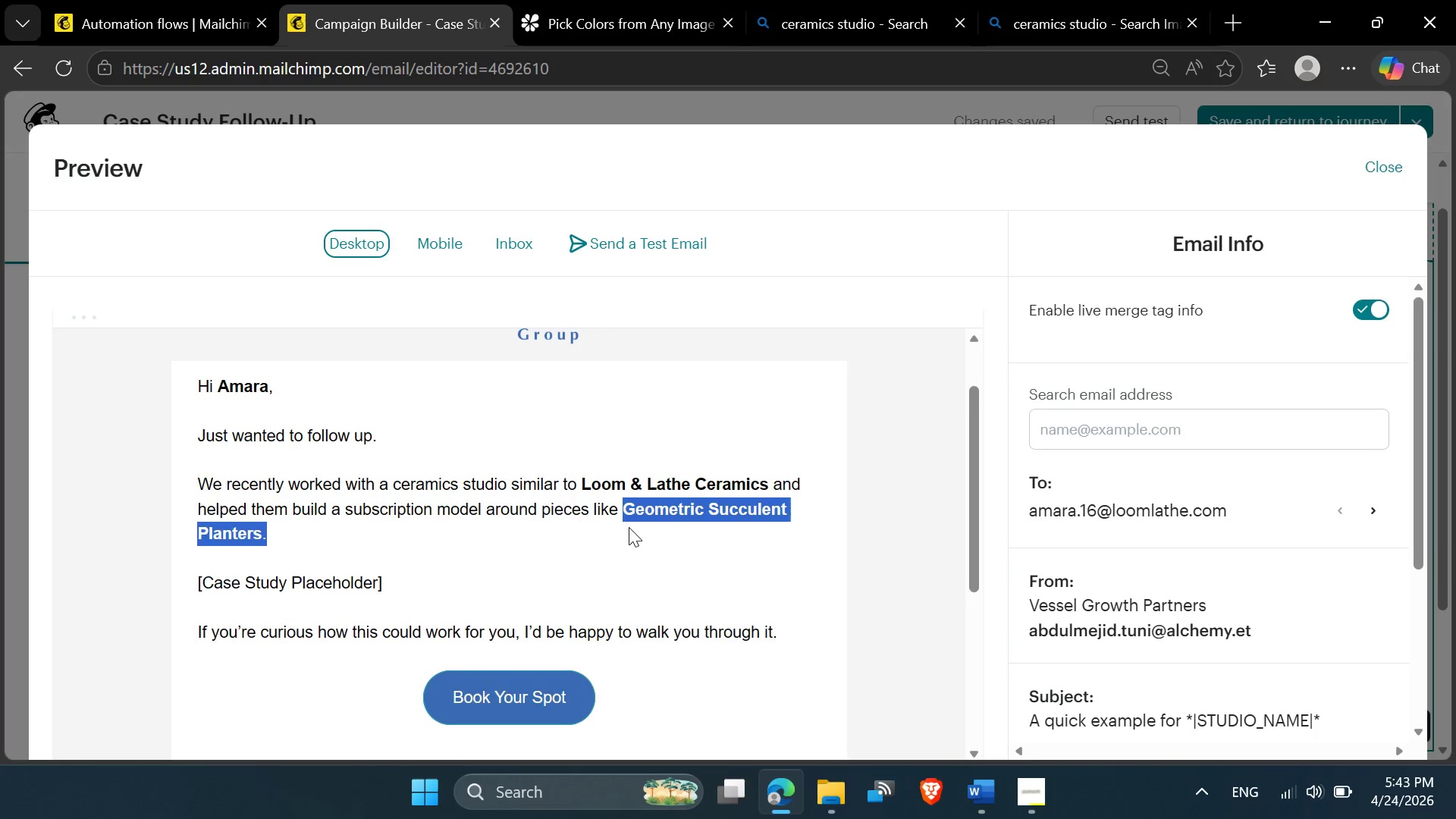 
key(Control+C)
 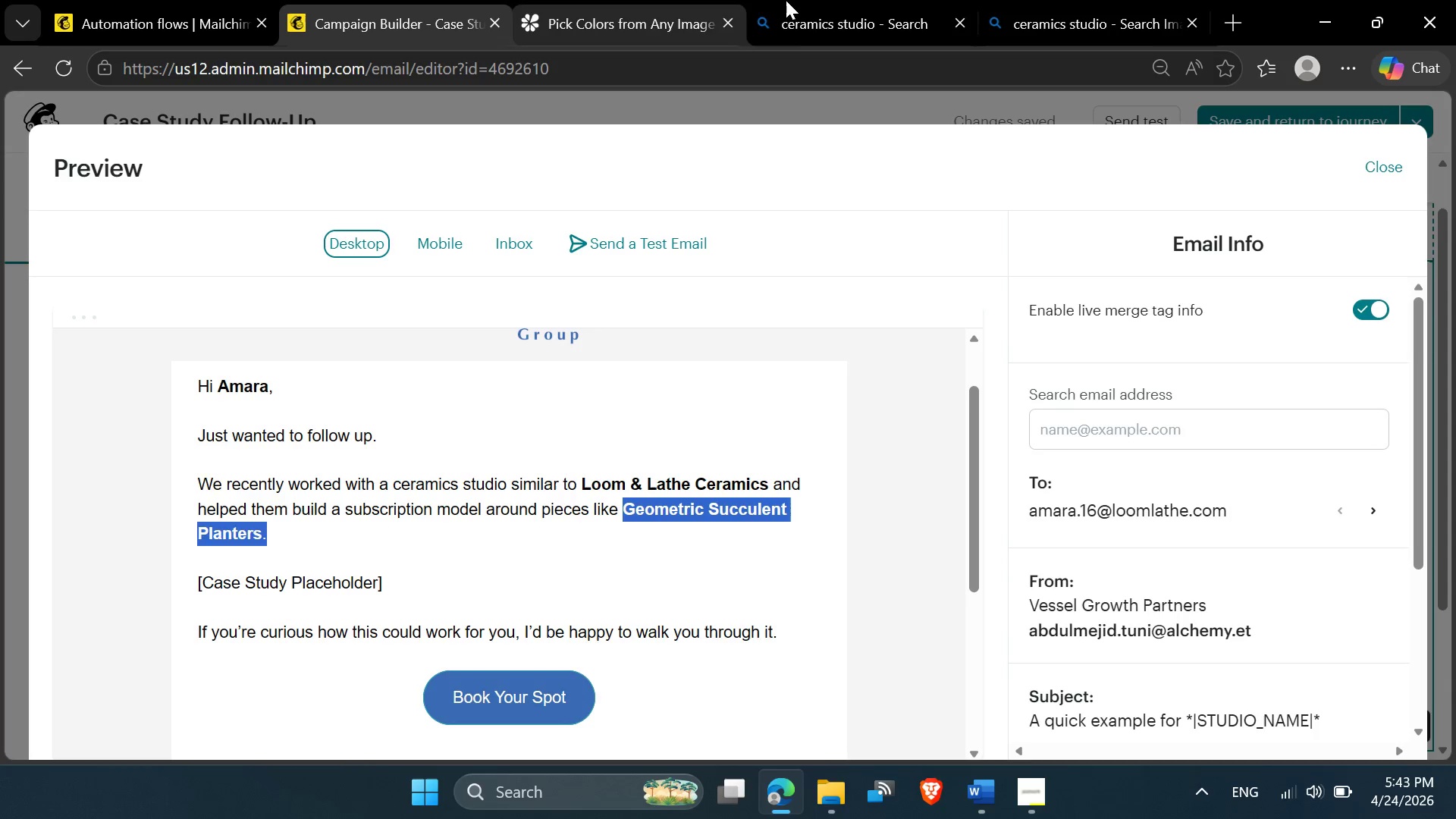 
left_click([817, 2])
 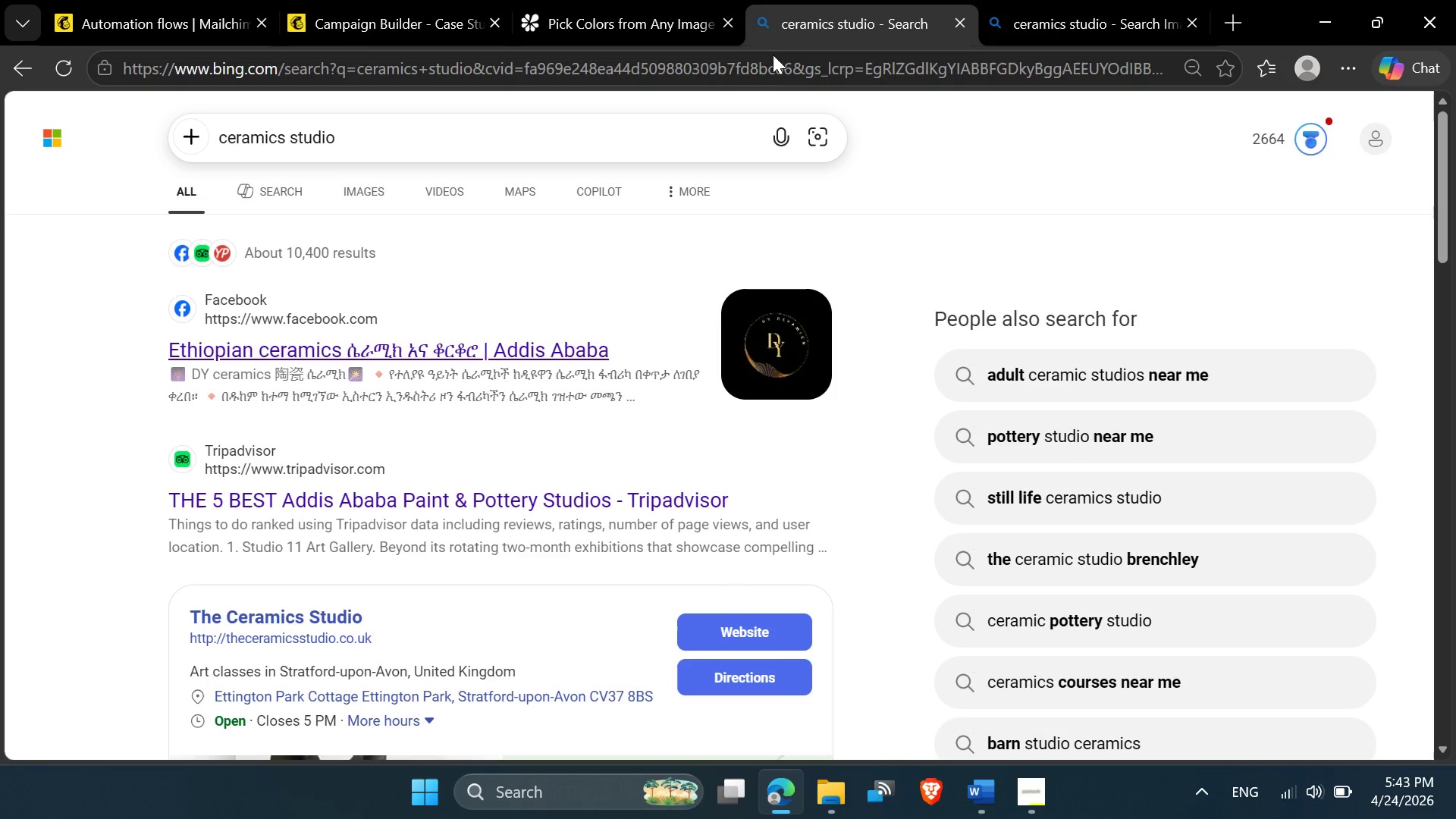 
left_click([771, 56])
 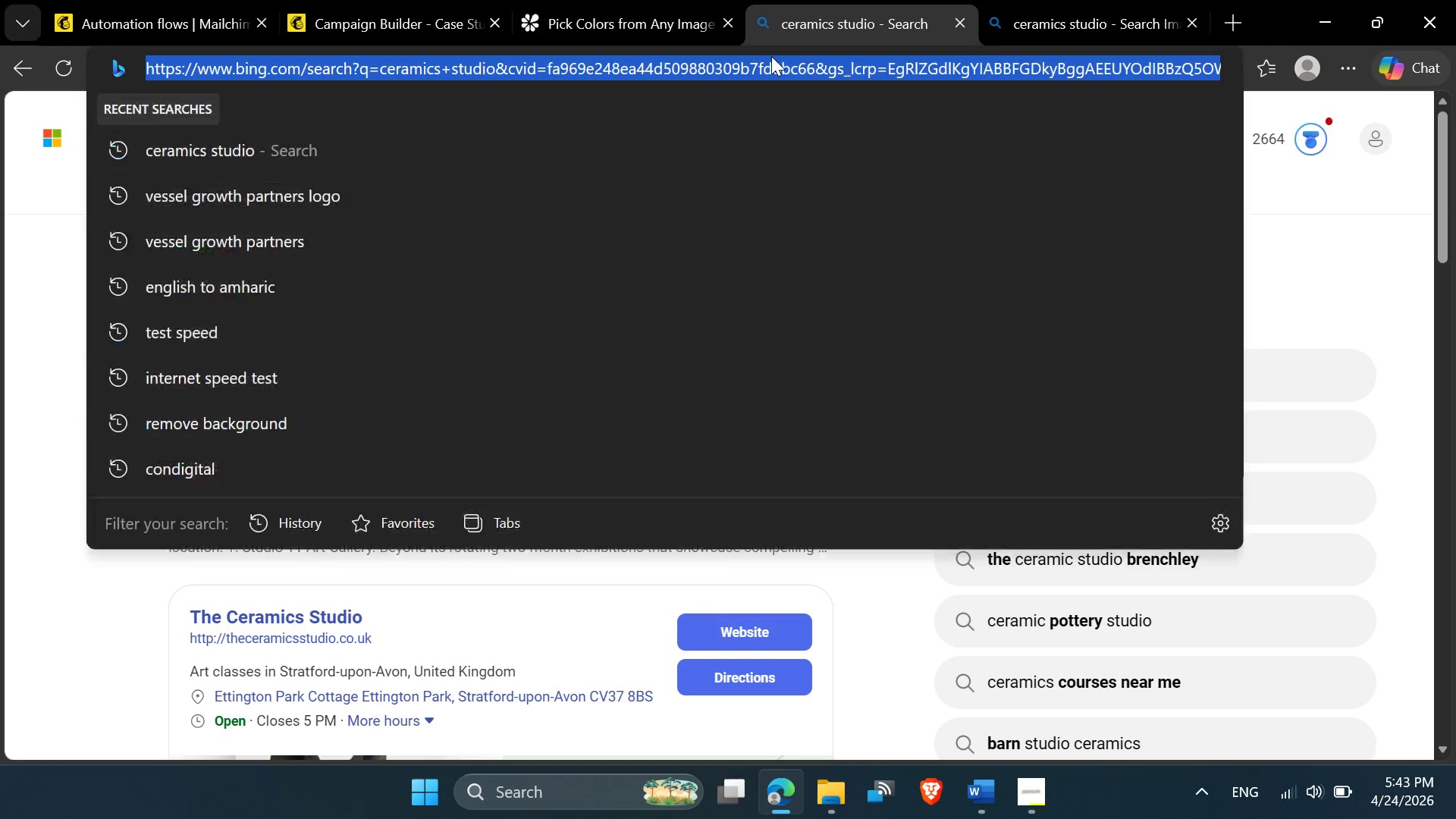 
key(Control+V)
 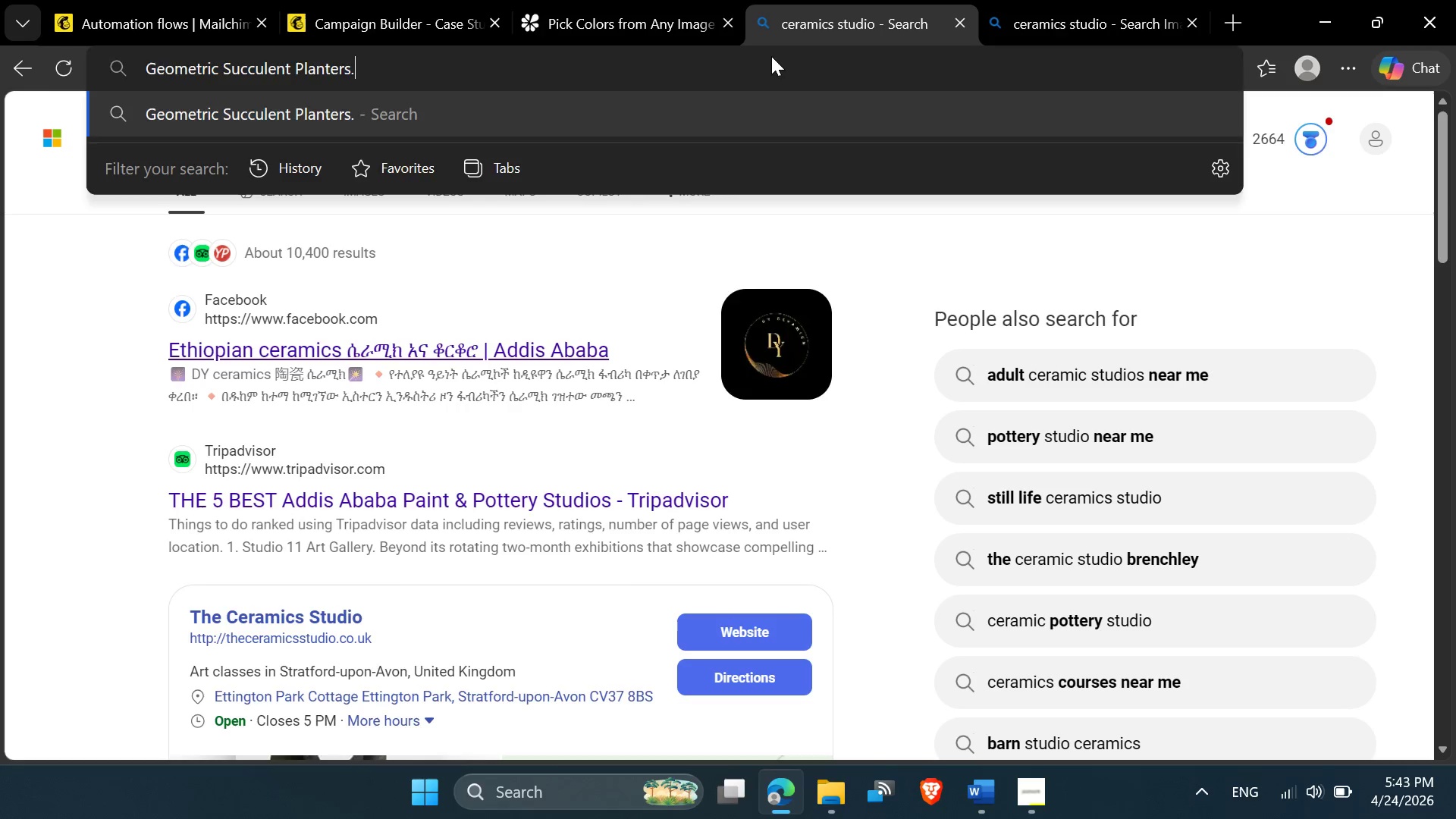 
key(Enter)
 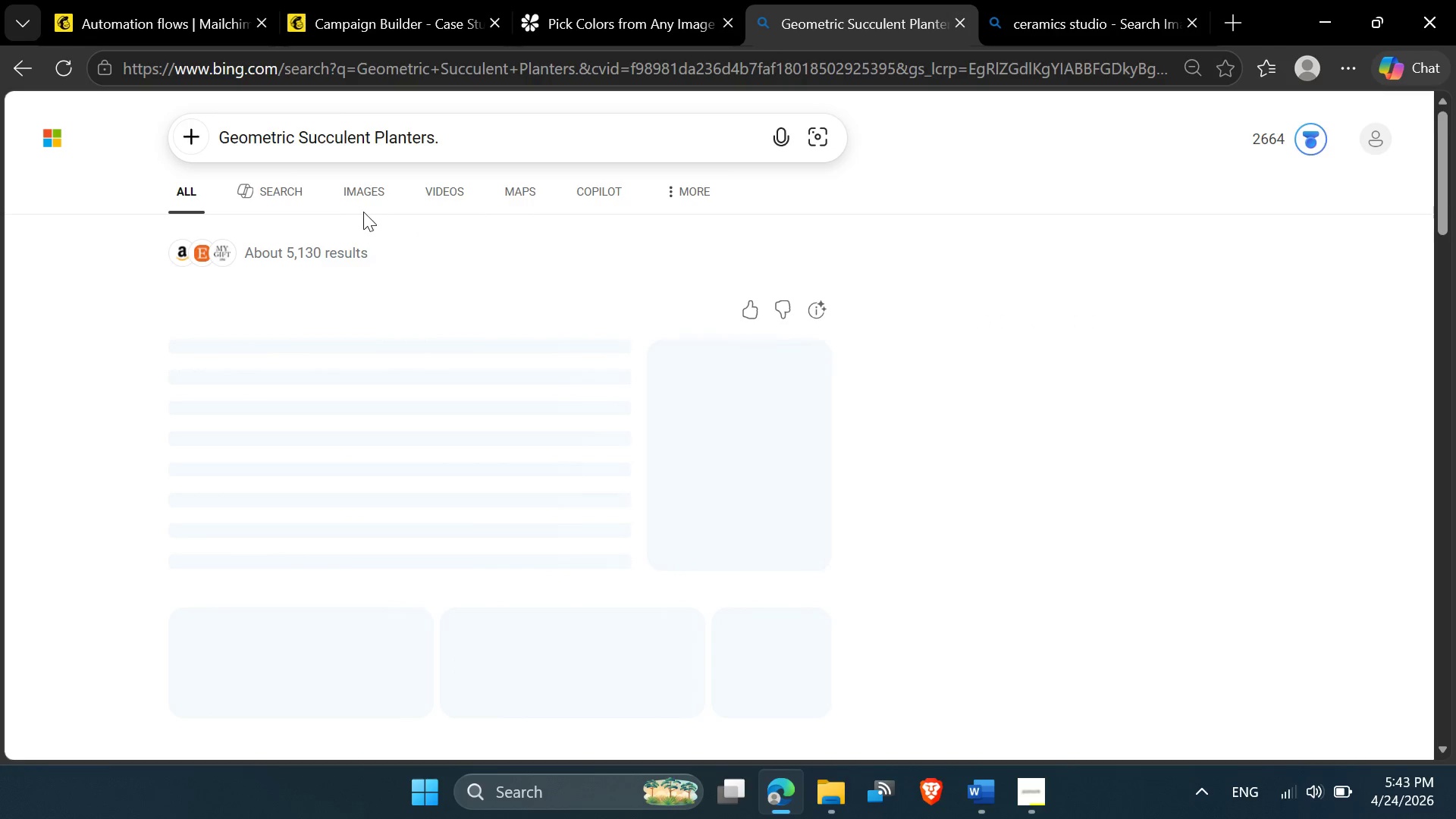 
left_click([363, 206])
 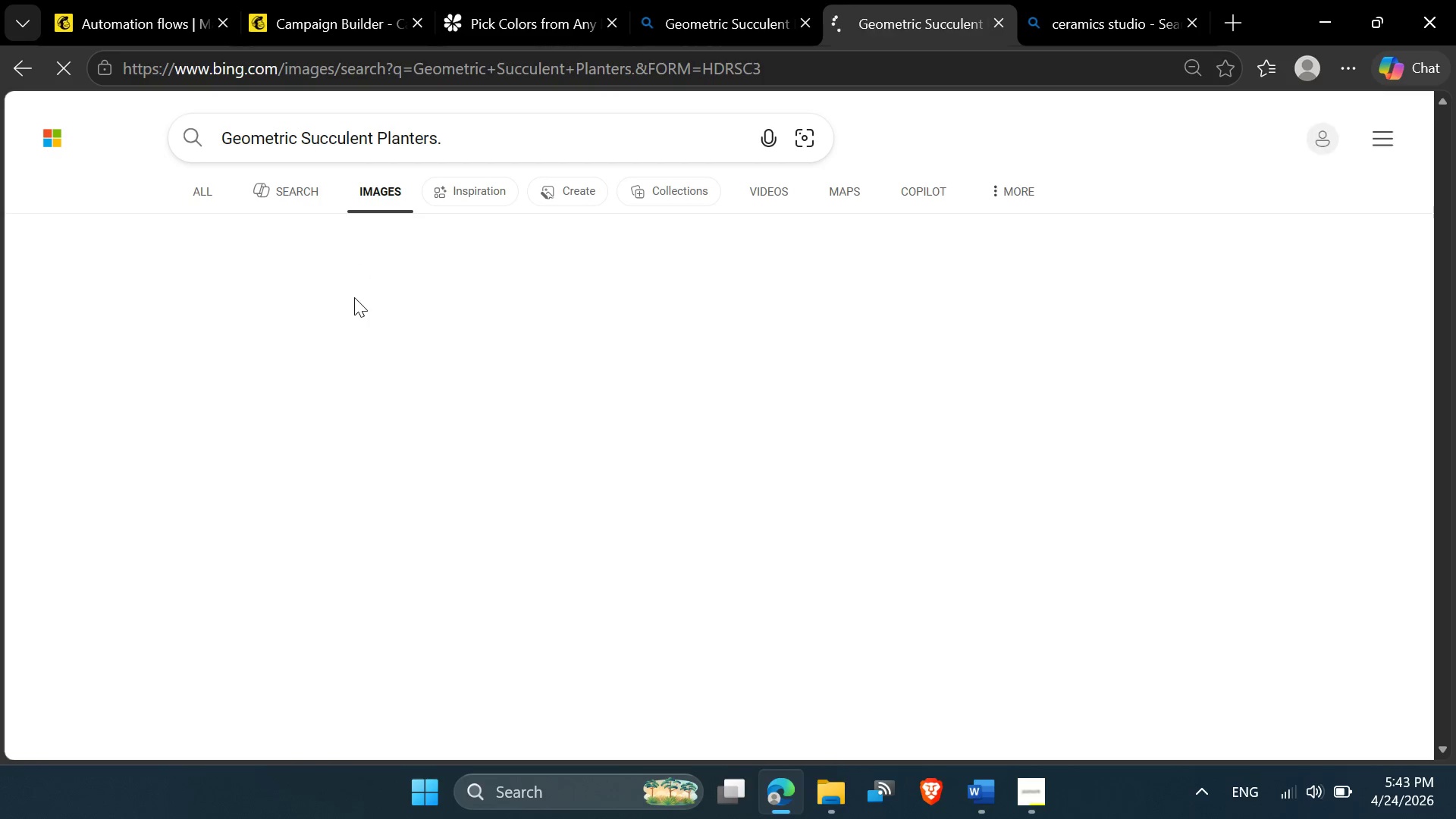 
mouse_move([390, 350])
 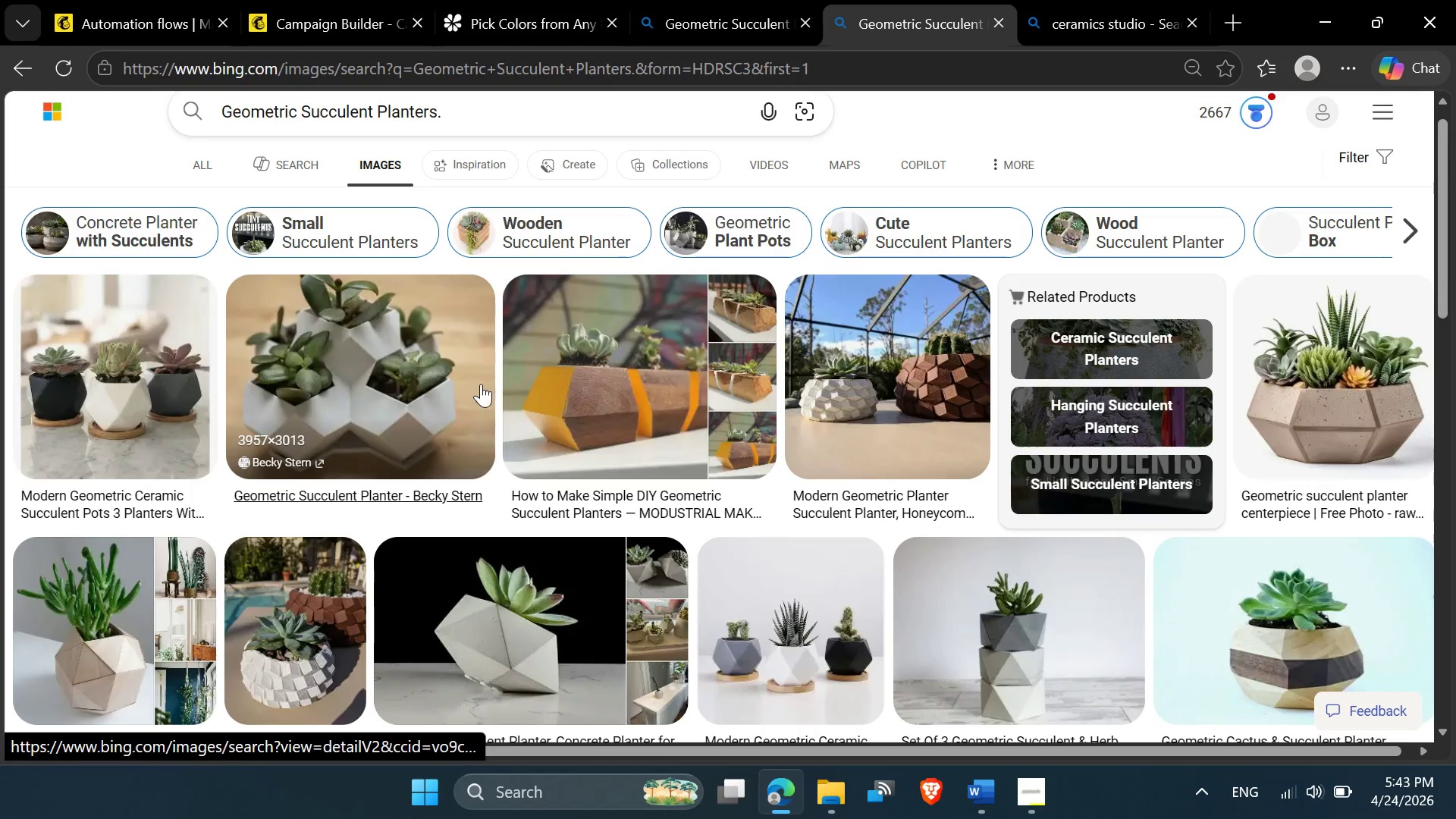 
mouse_move([491, 385])
 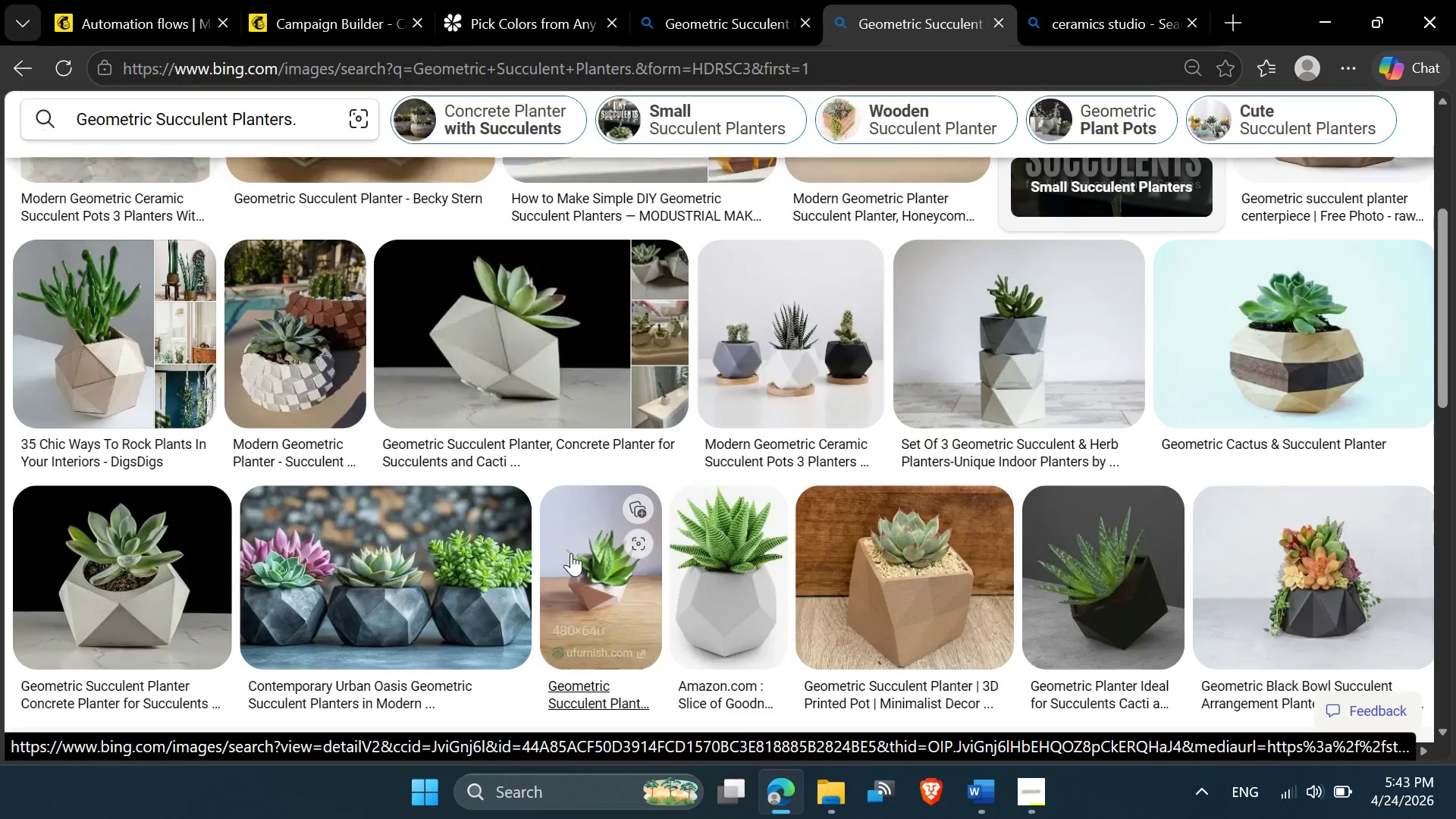 
double_click([447, 593])
 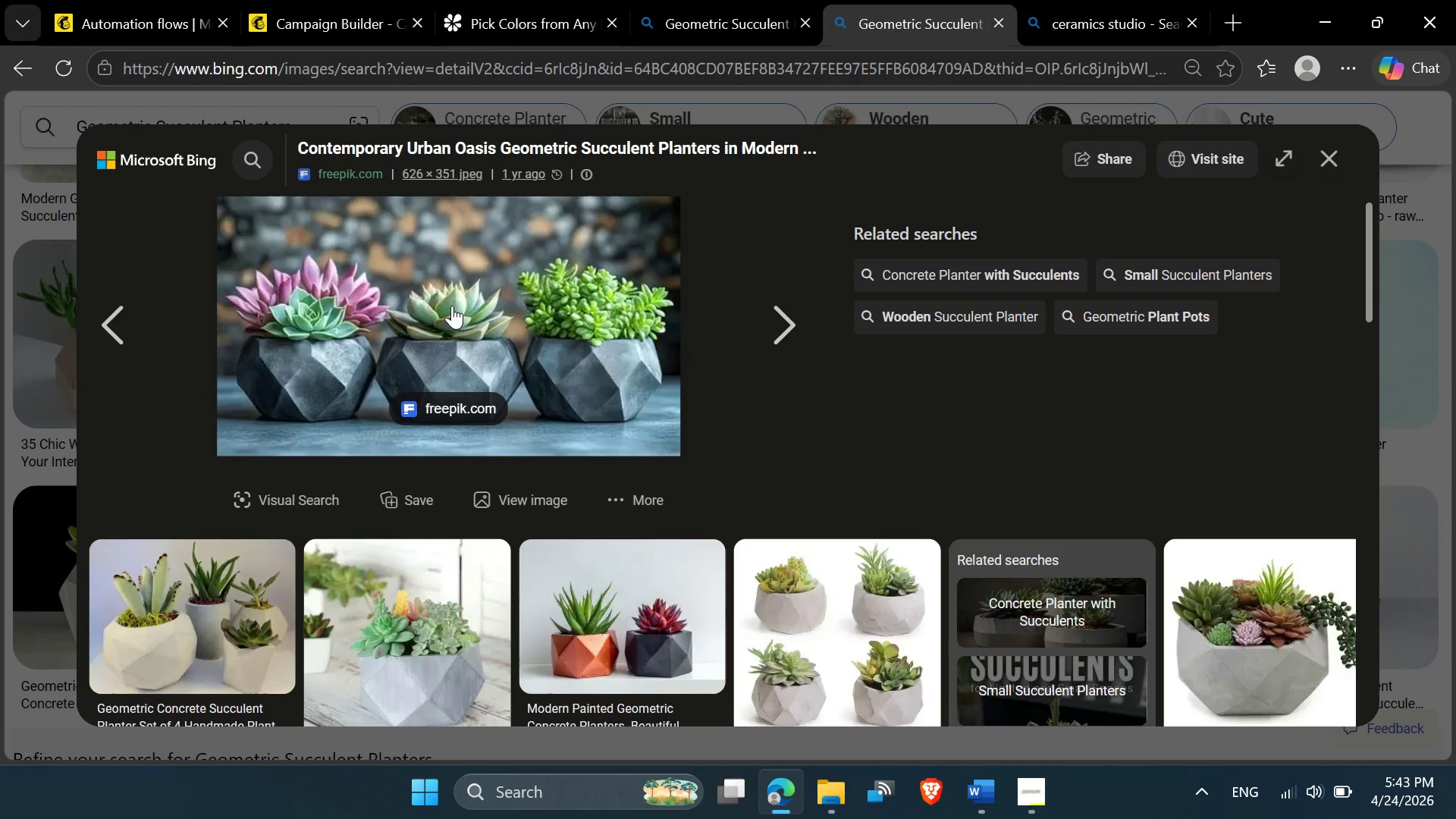 
right_click([452, 306])
 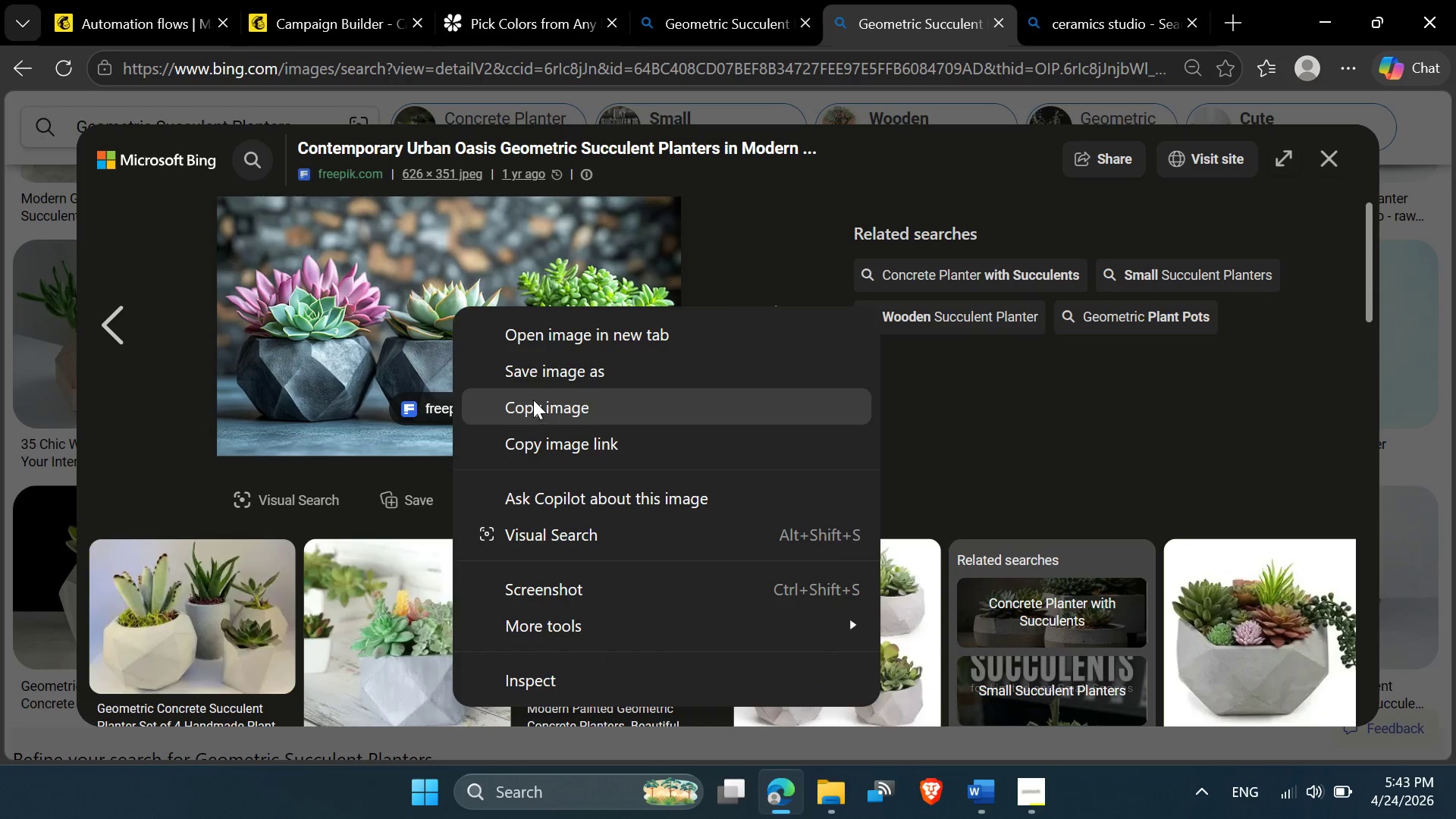 
left_click([540, 381])
 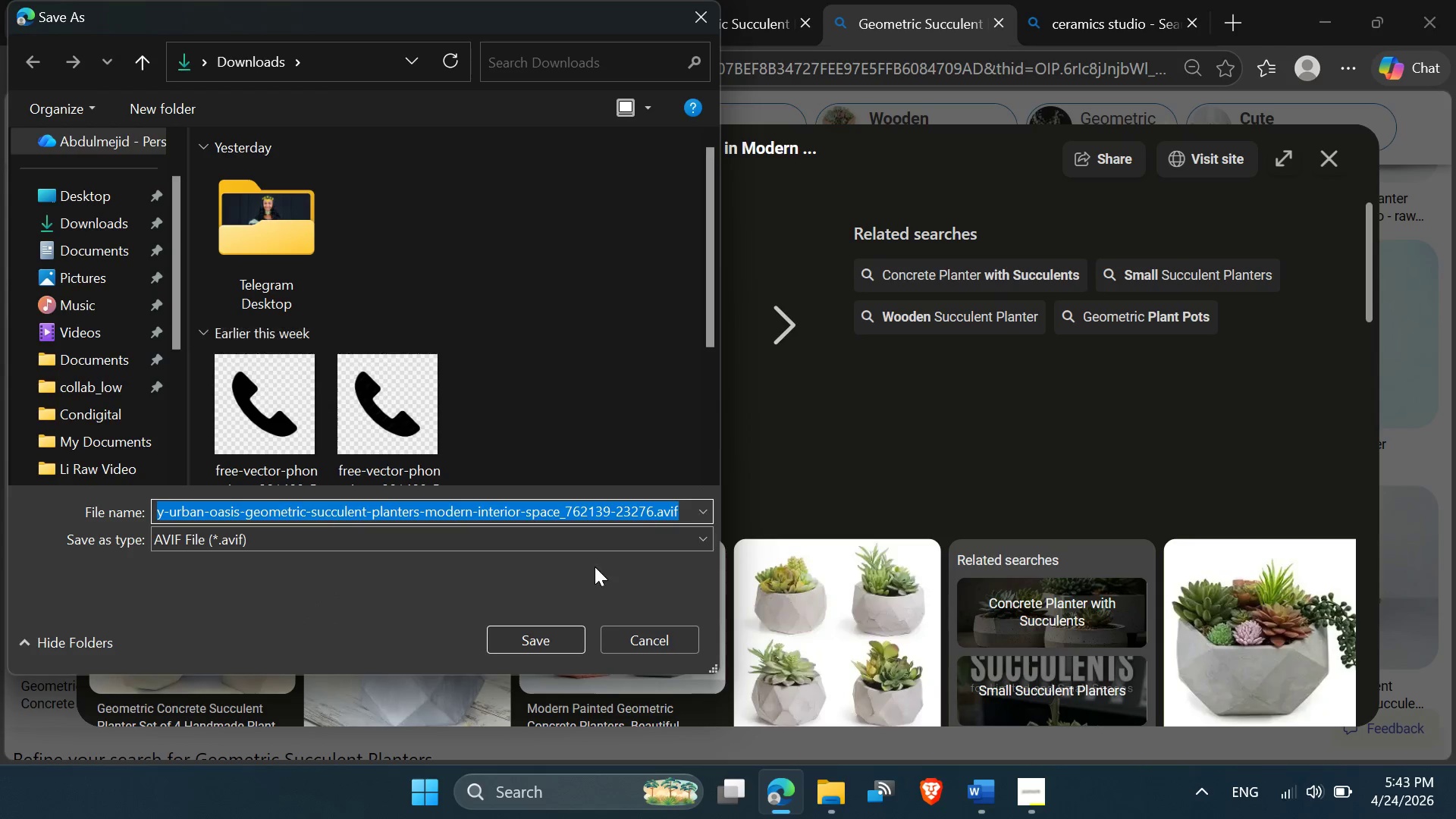 
left_click([642, 645])
 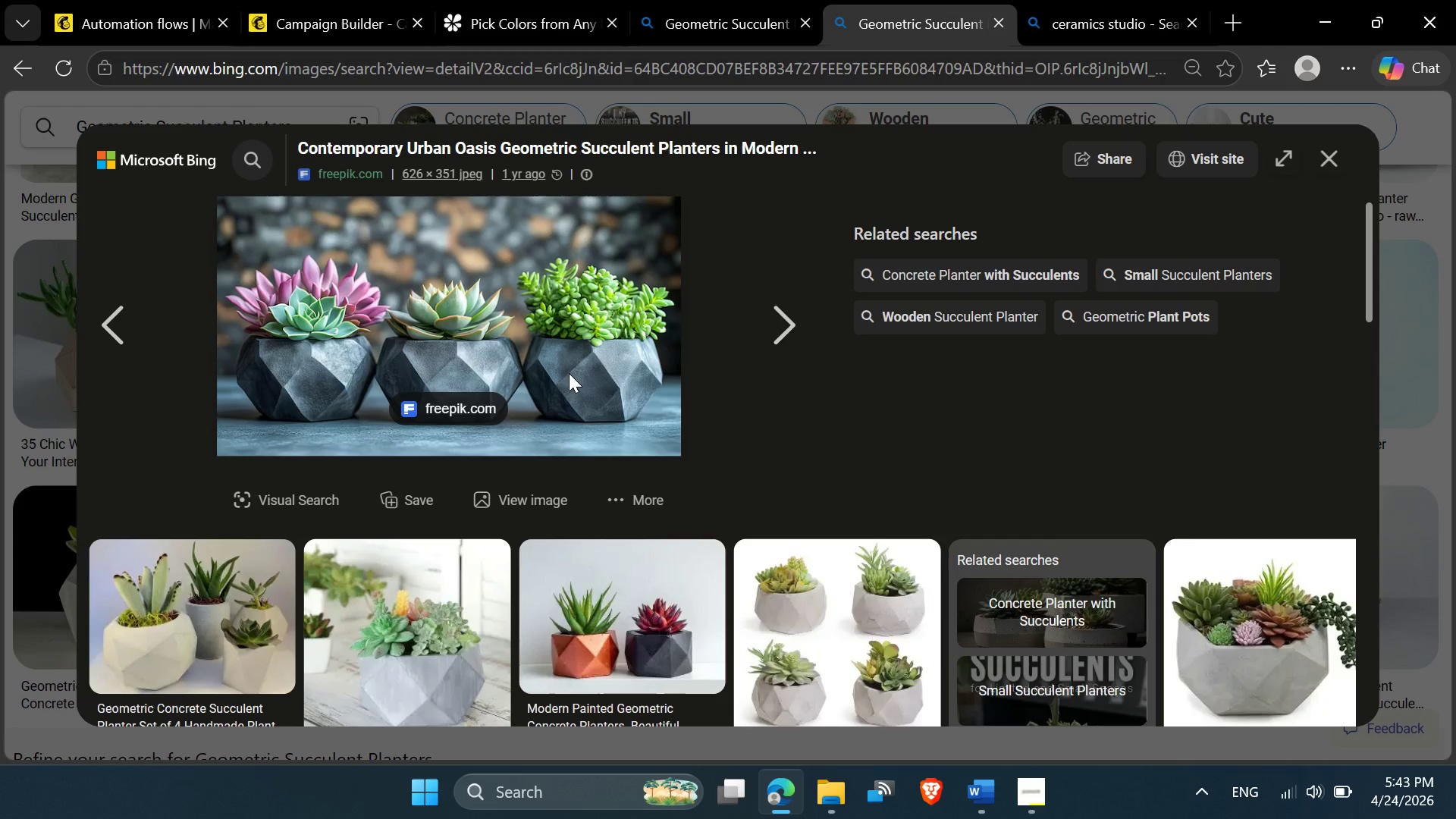 
left_click([569, 373])
 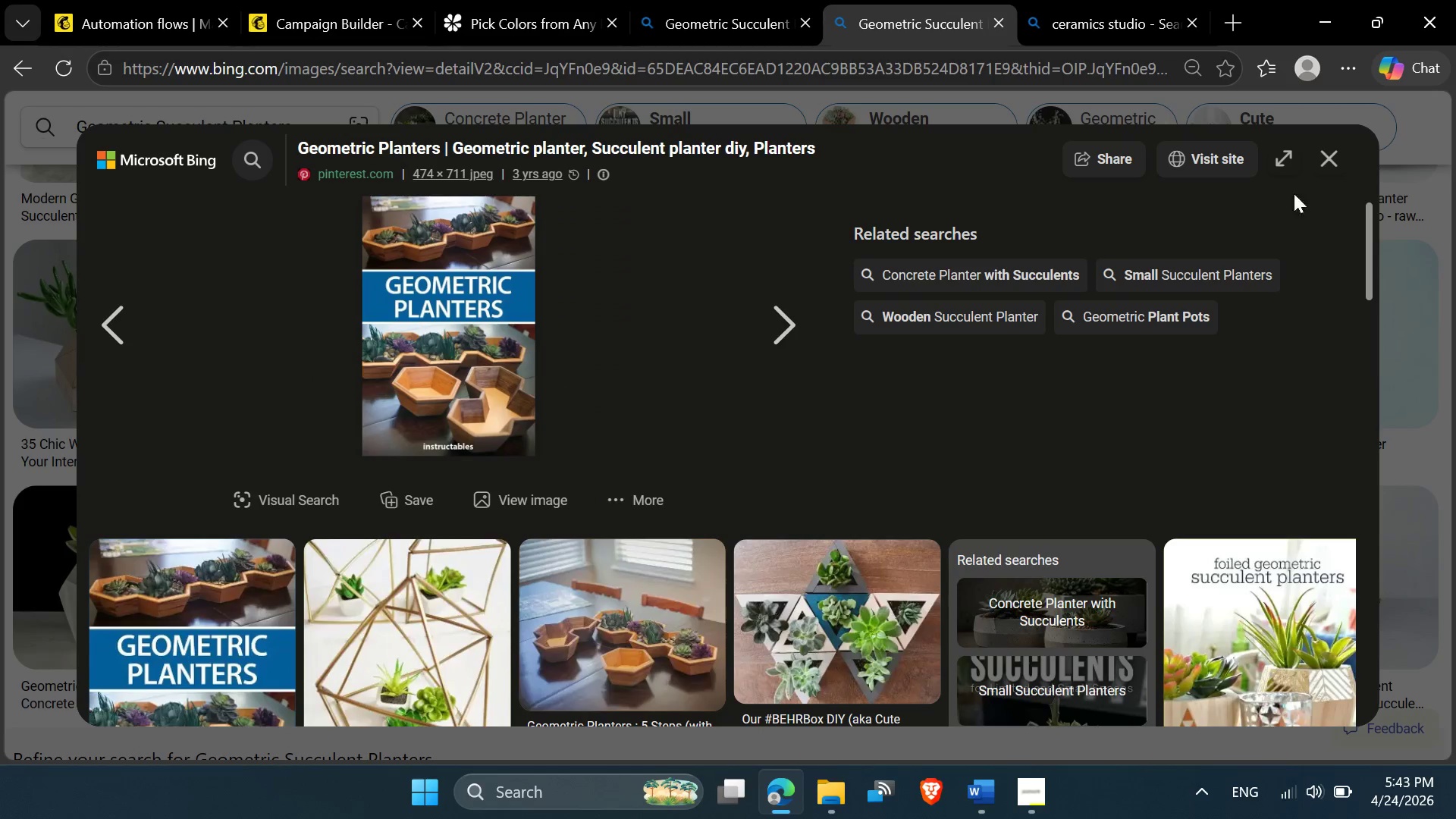 
left_click([1331, 168])
 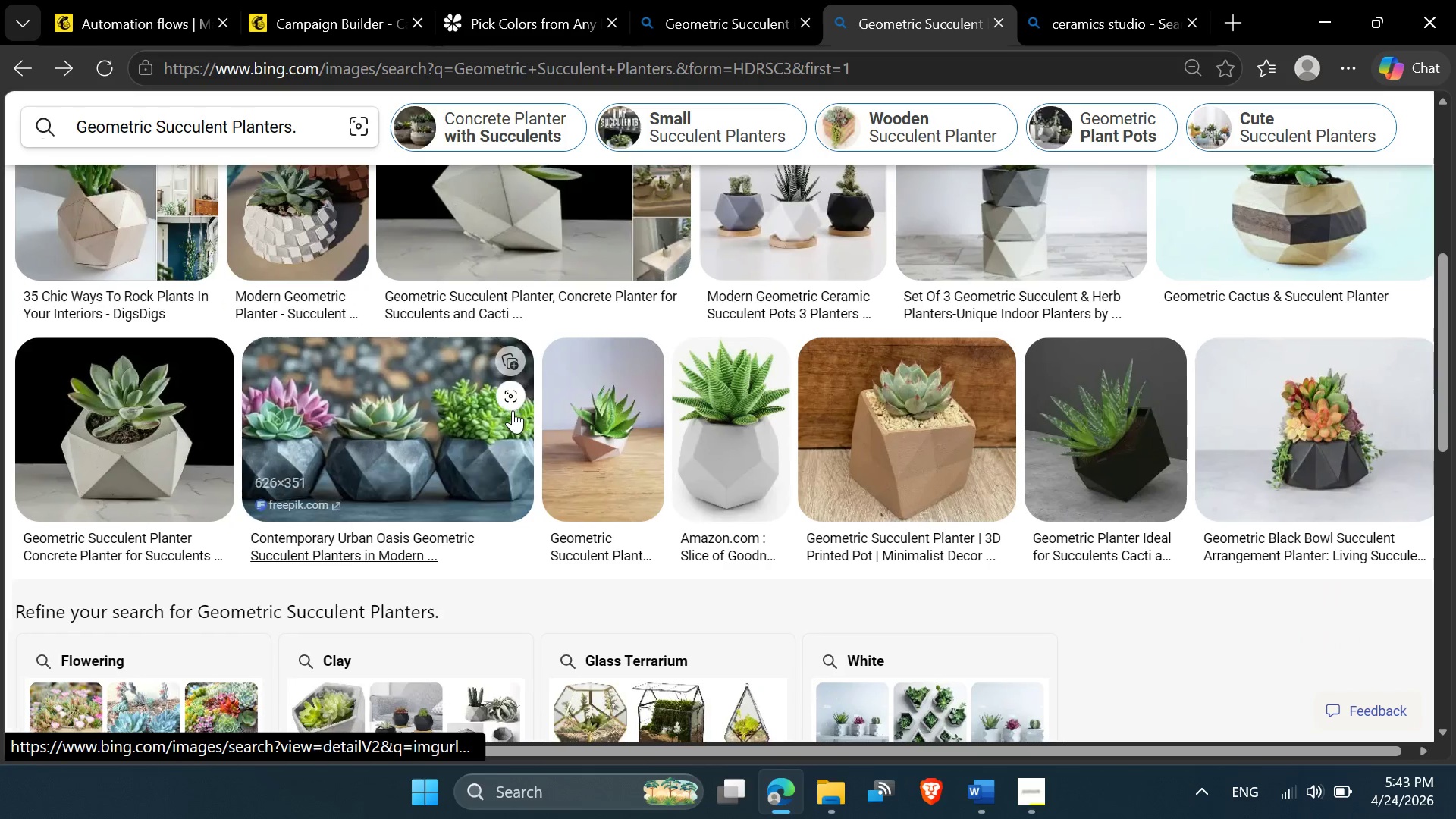 
left_click([427, 423])
 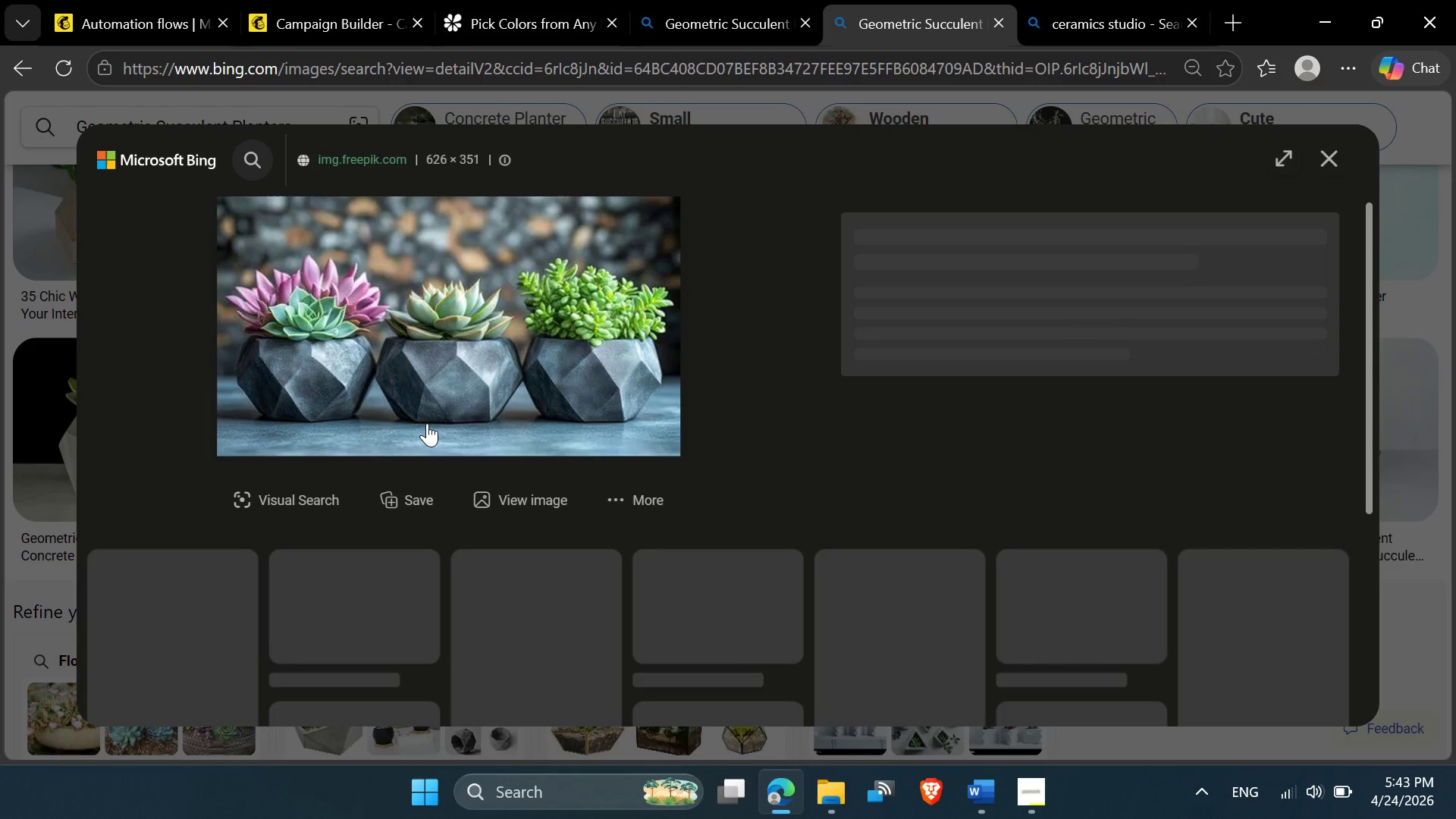 
mouse_move([425, 295])
 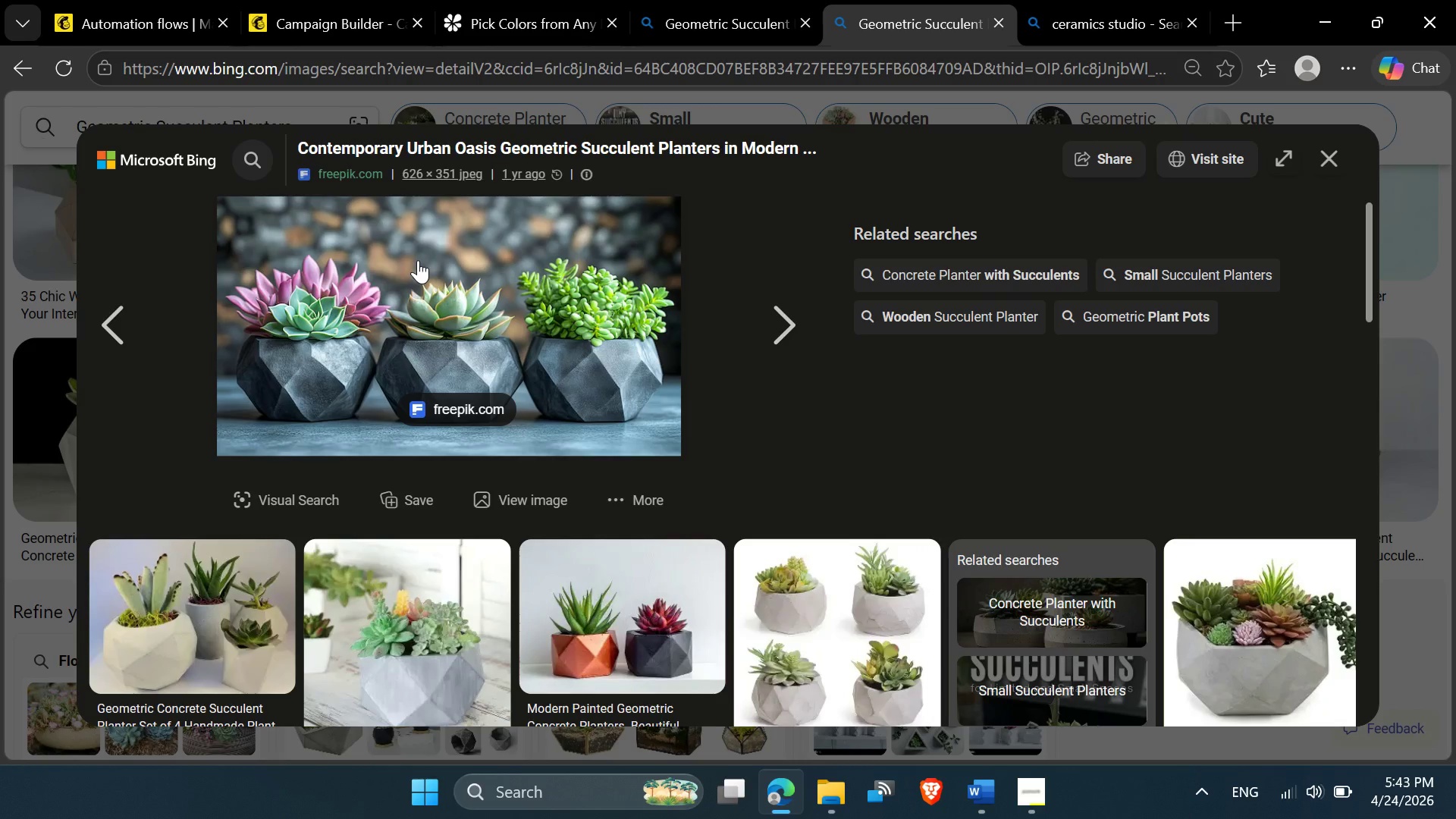 
right_click([418, 260])
 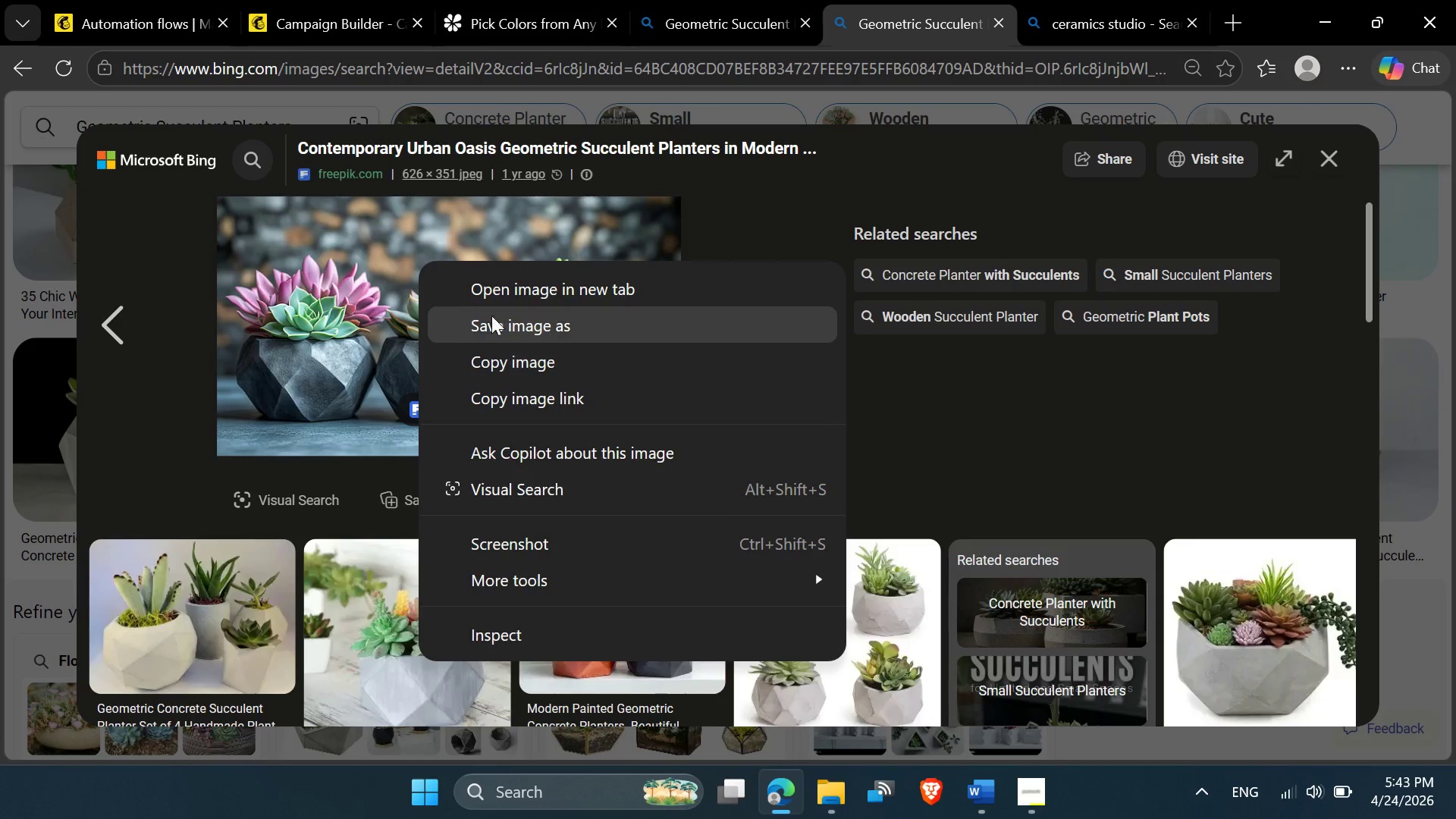 
left_click([494, 287])
 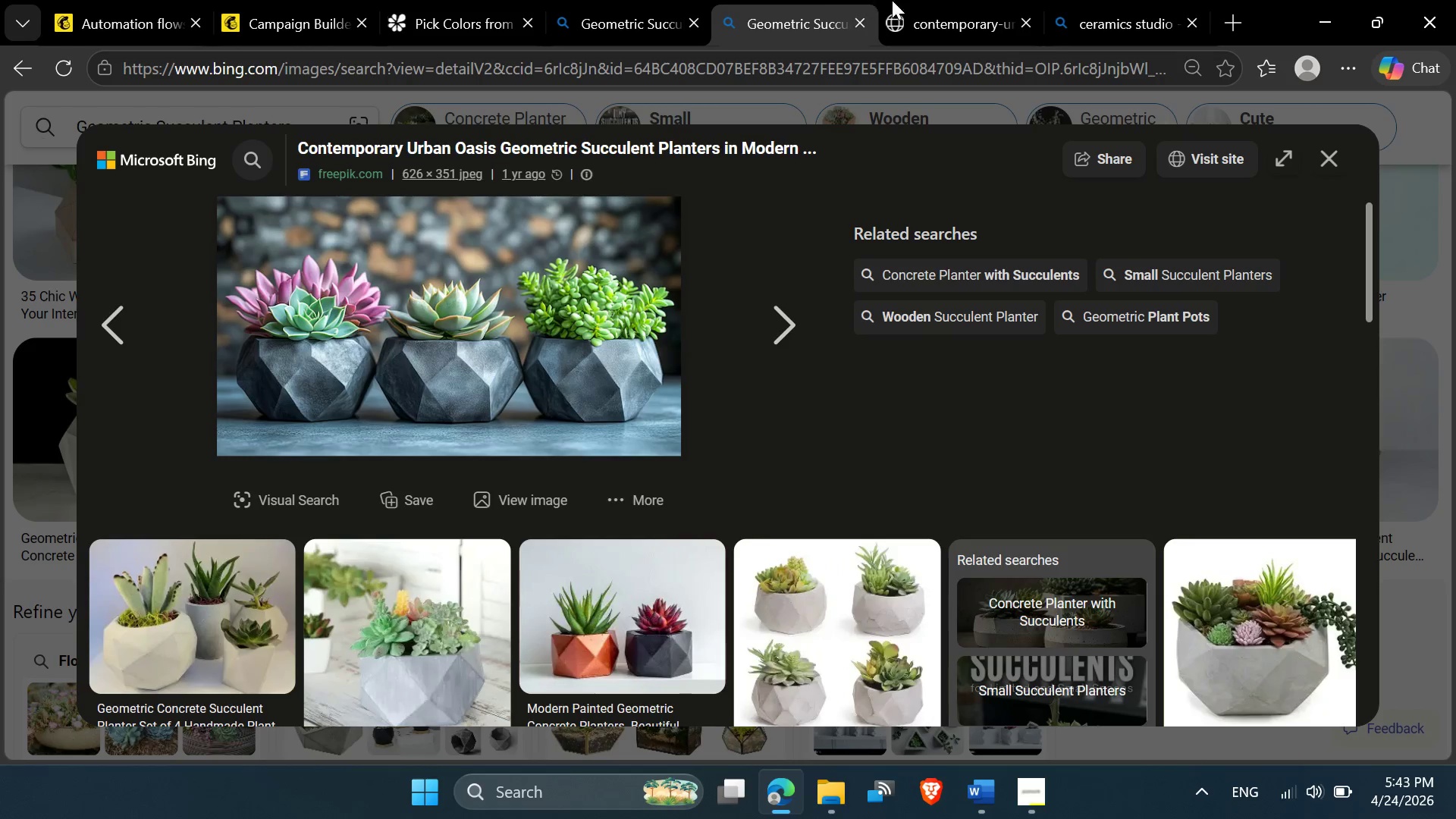 
left_click([936, 0])
 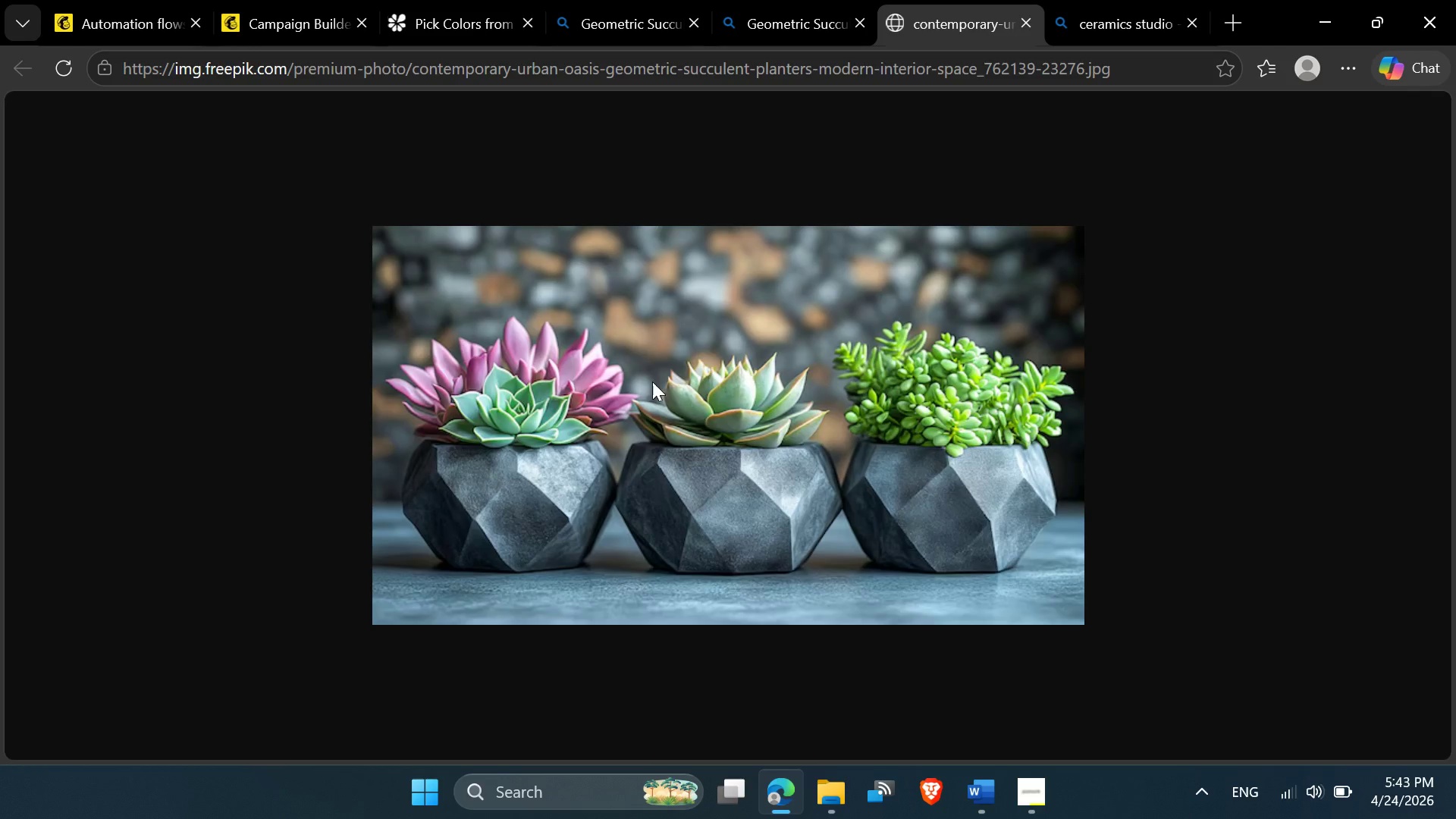 
right_click([652, 381])
 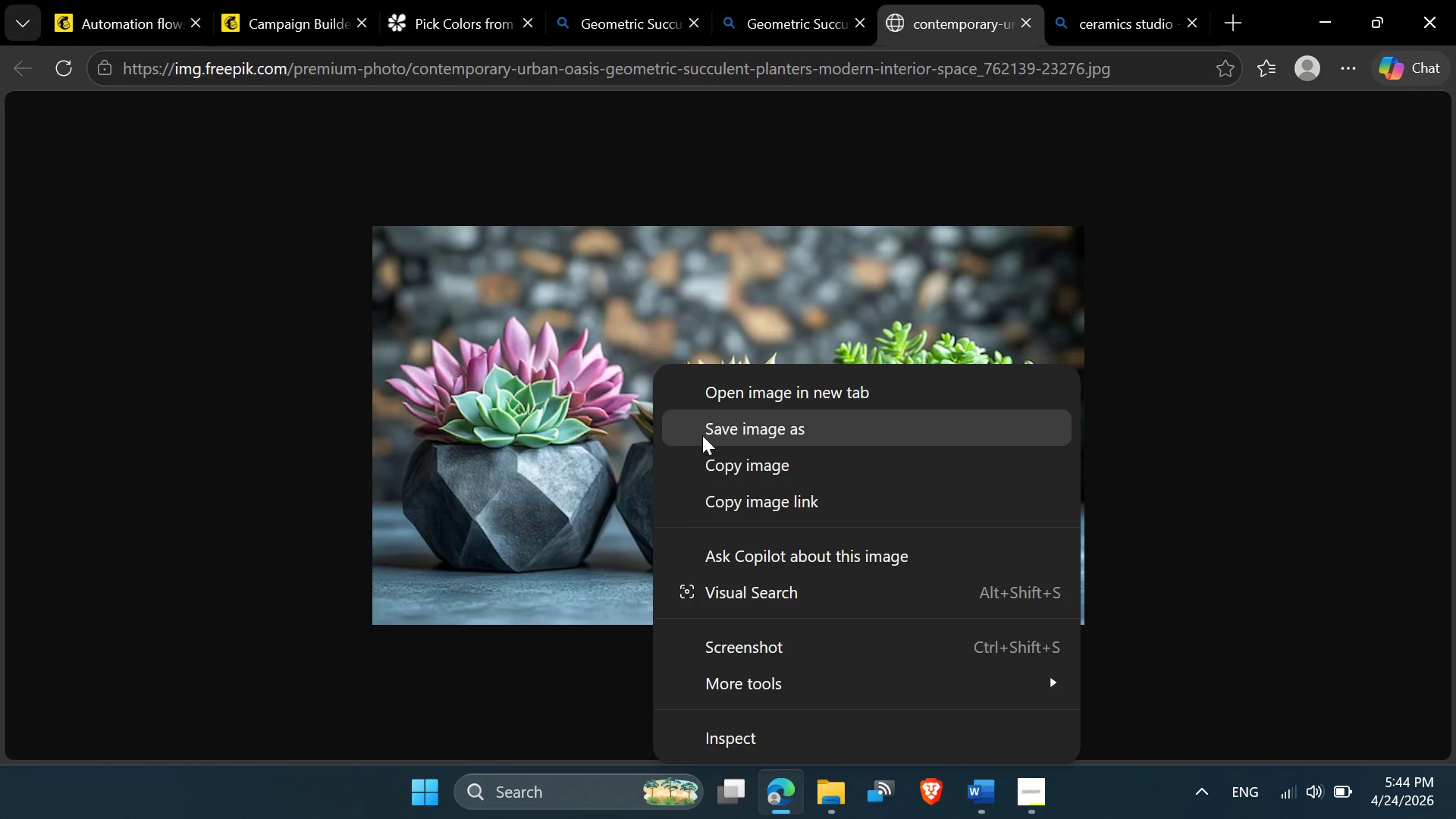 
left_click([704, 435])
 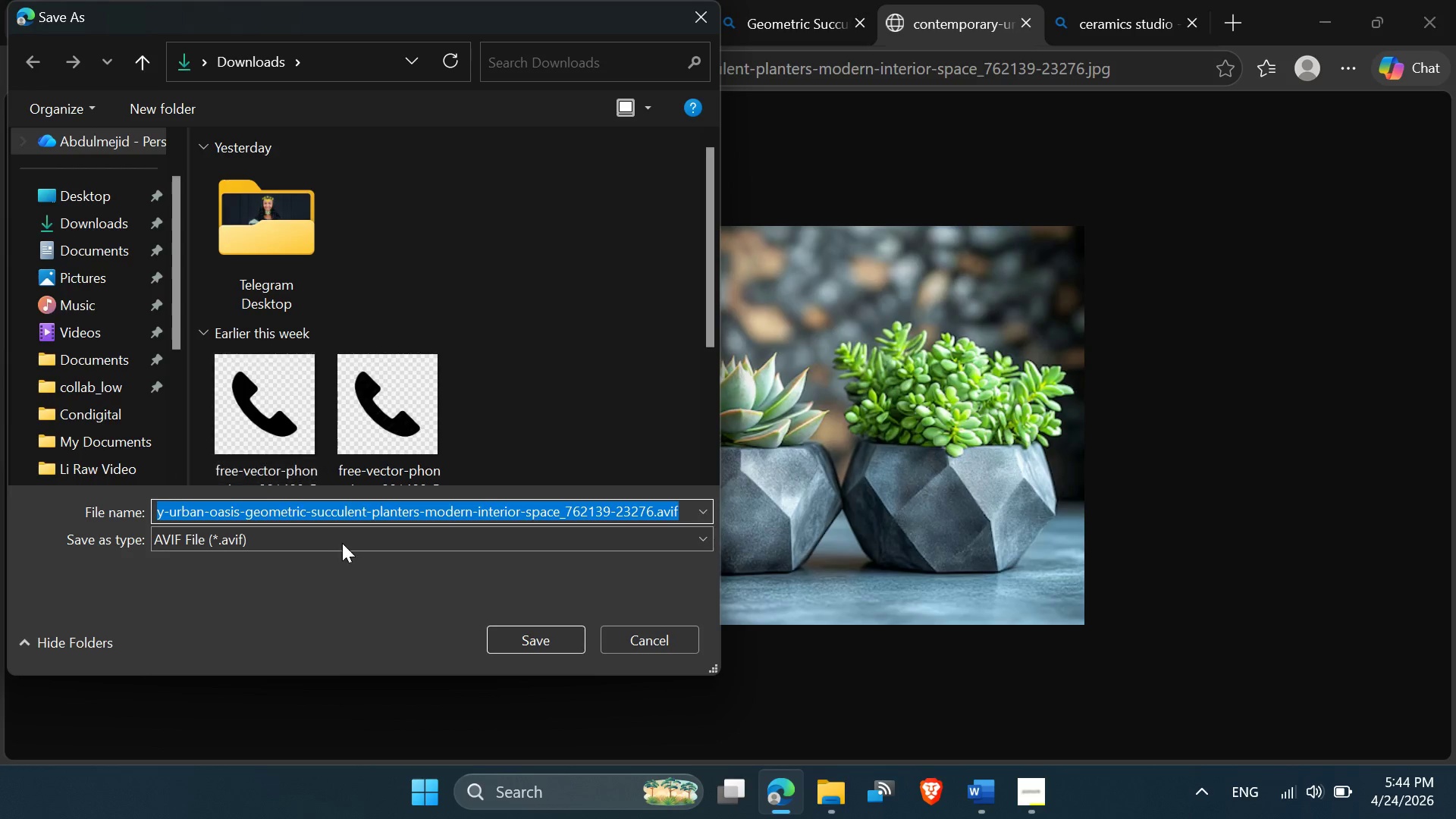 
wait(6.0)
 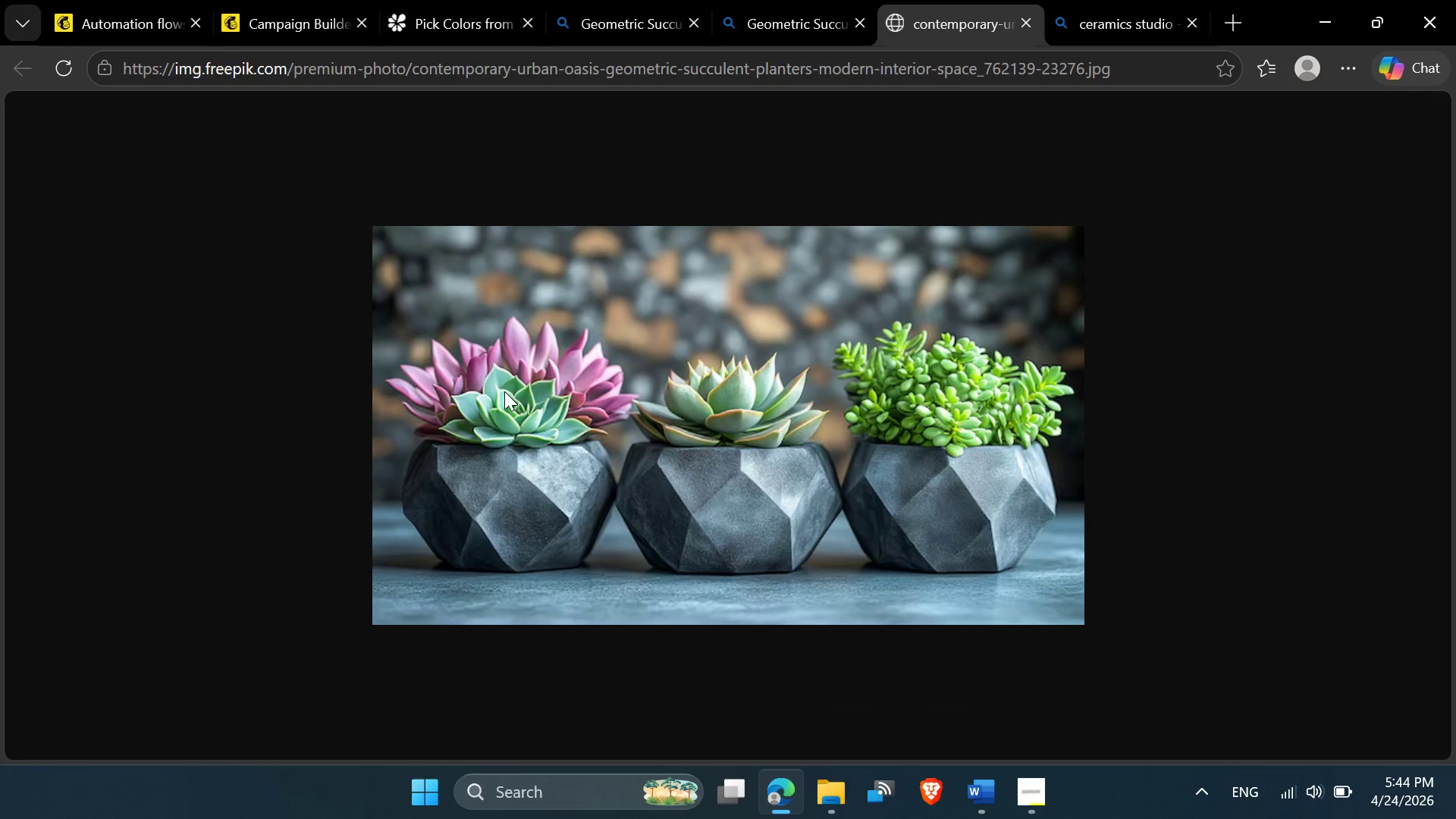 
left_click([543, 645])
 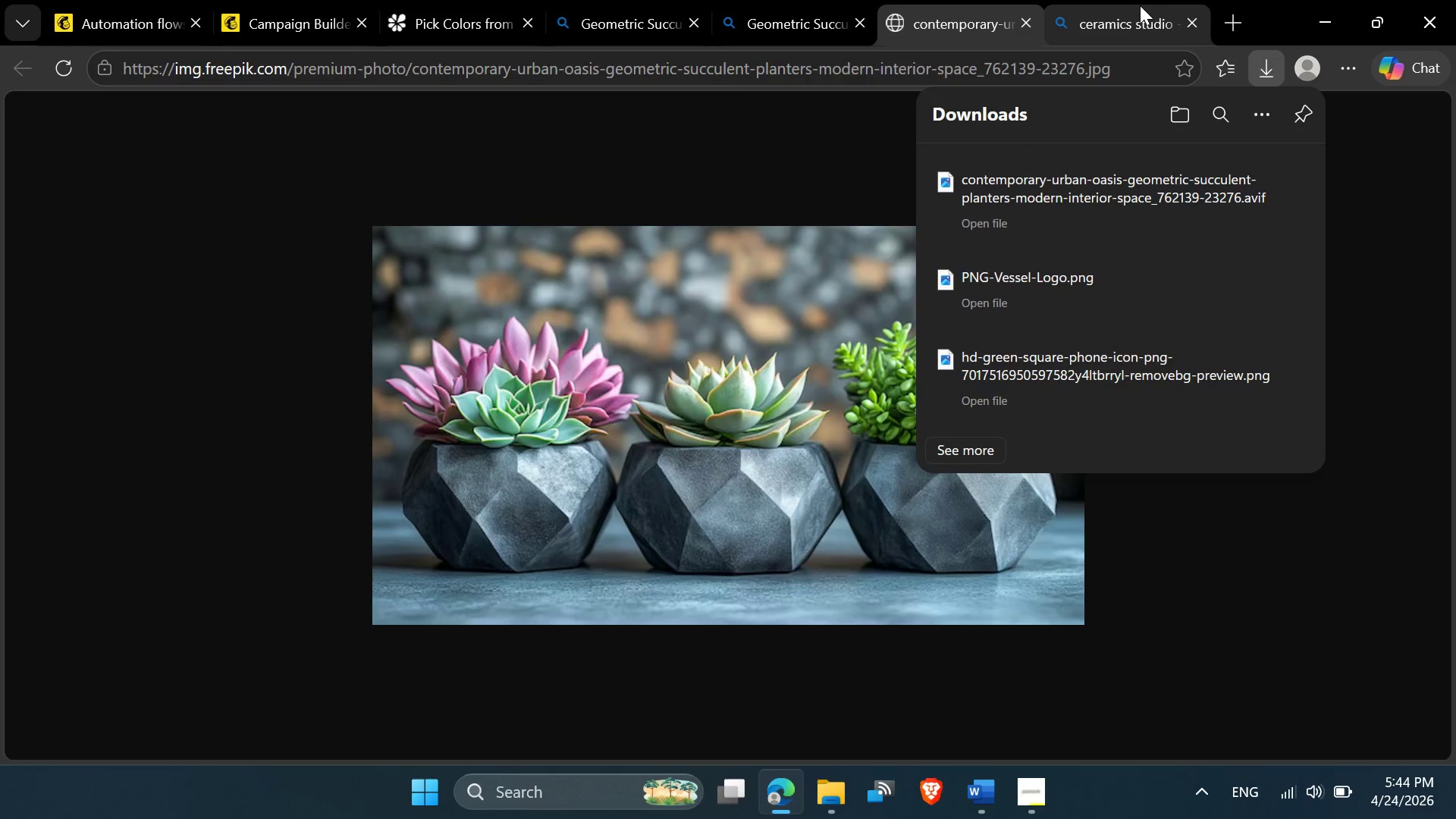 
left_click([1147, 14])
 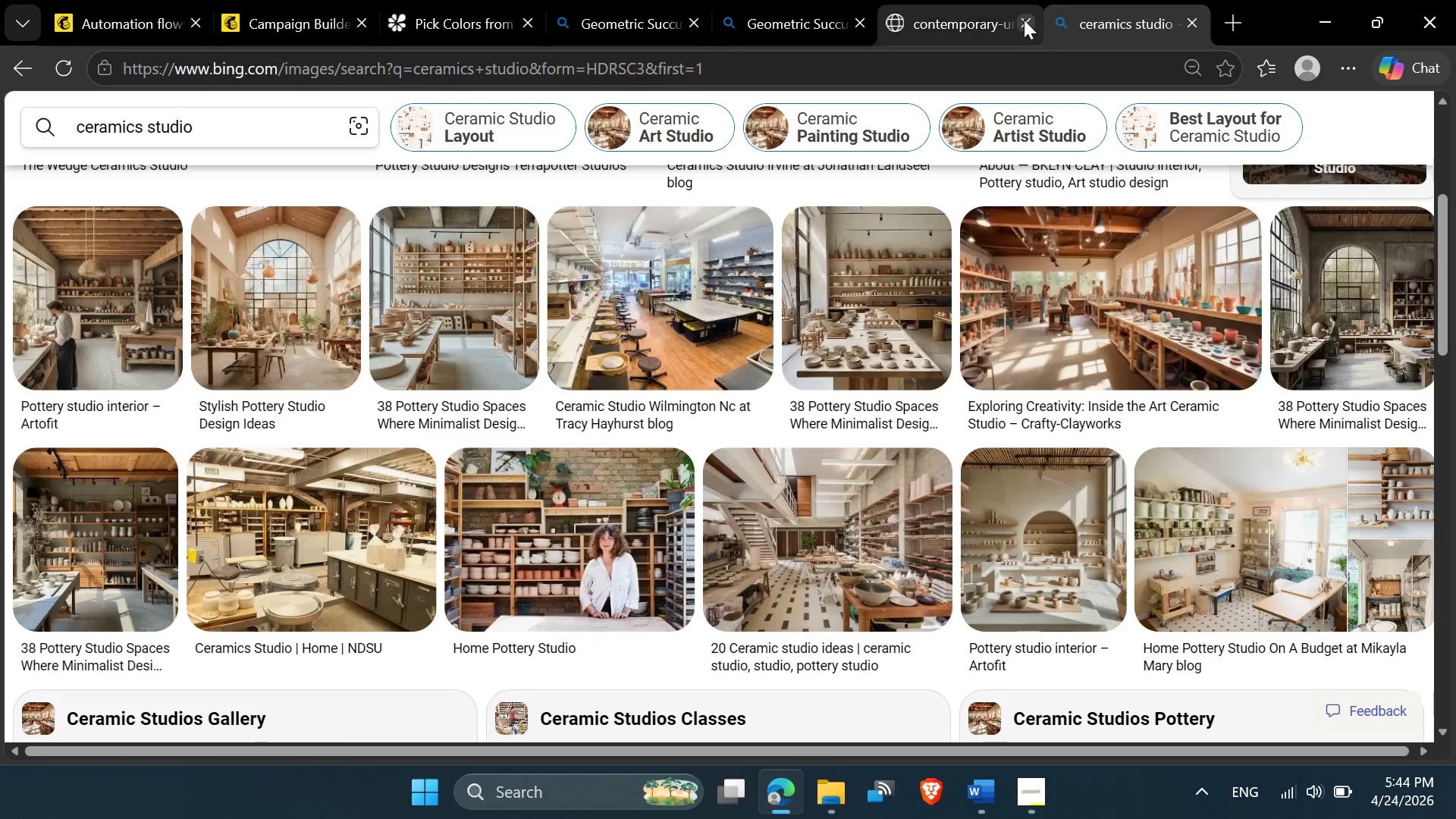 
left_click([1023, 20])
 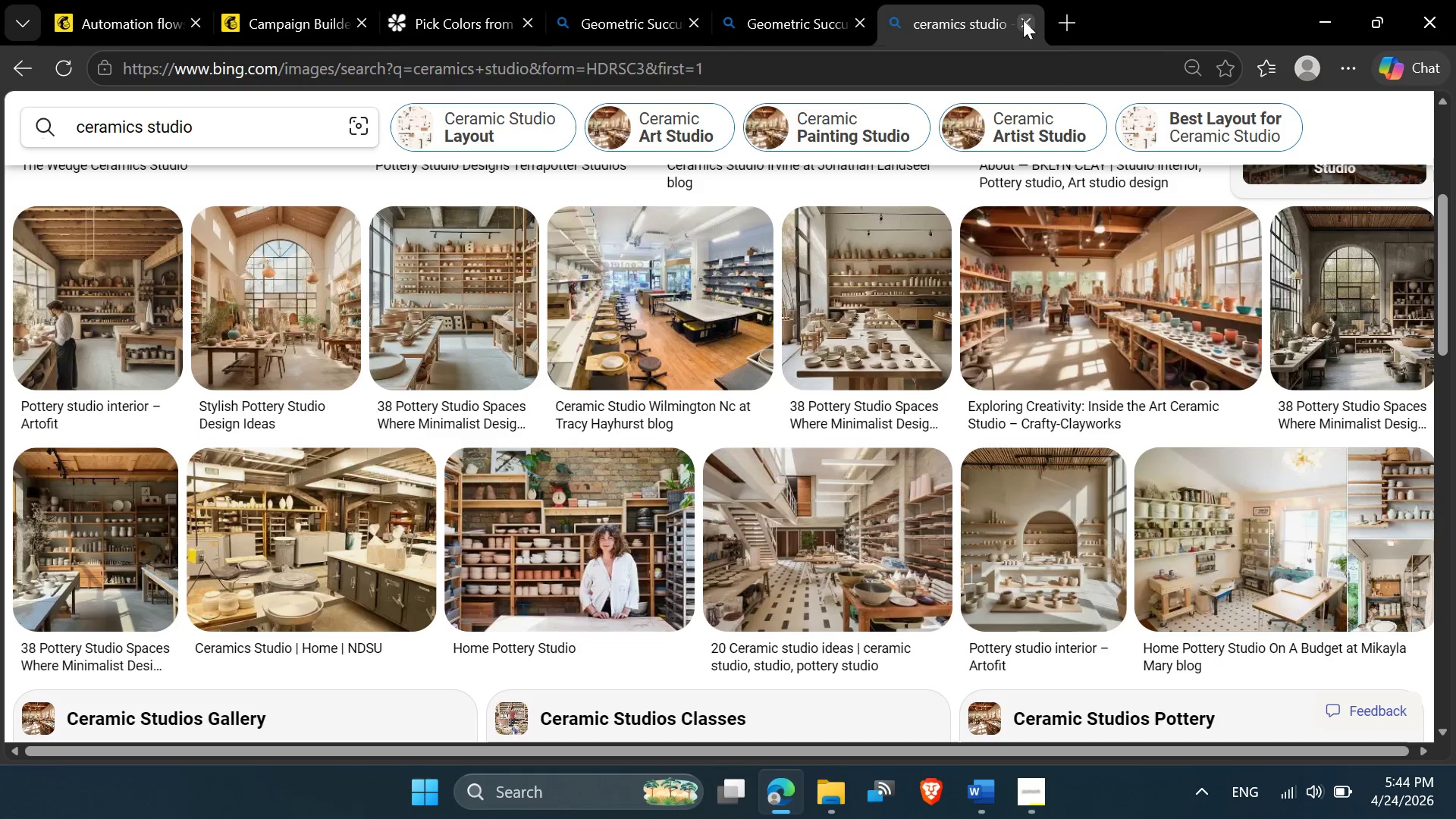 
left_click([1023, 20])
 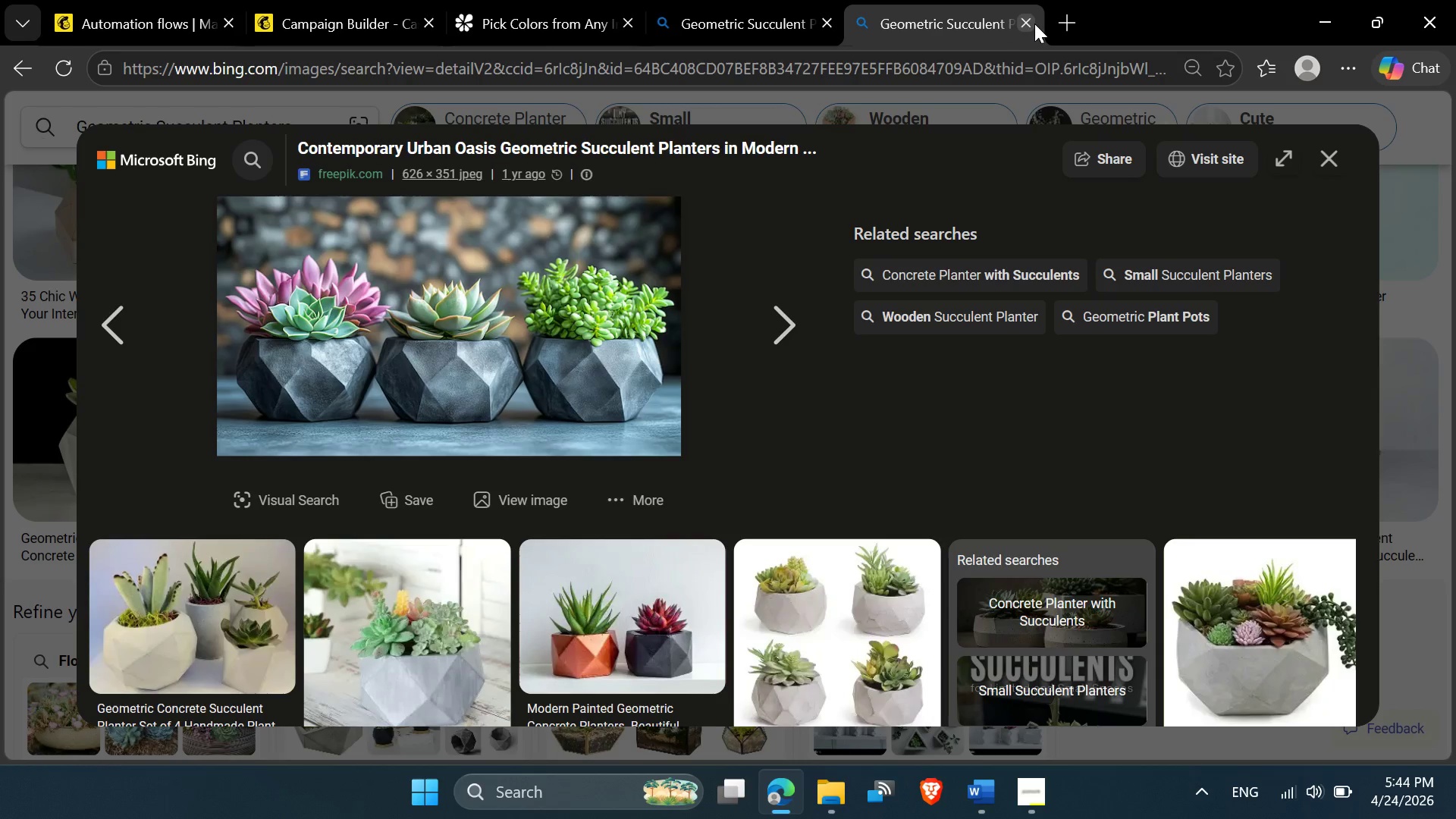 
left_click([1030, 24])
 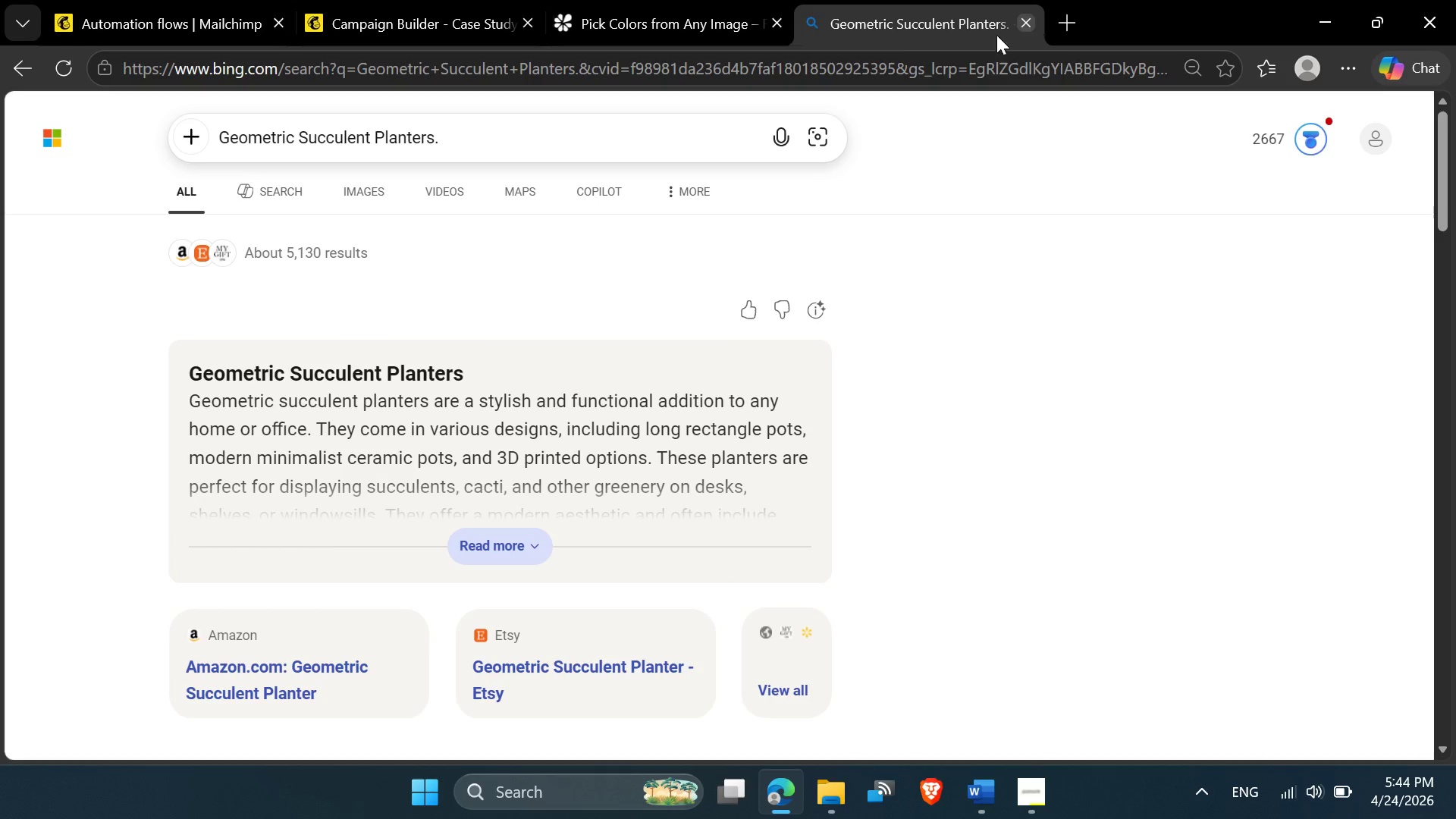 
left_click([895, 55])
 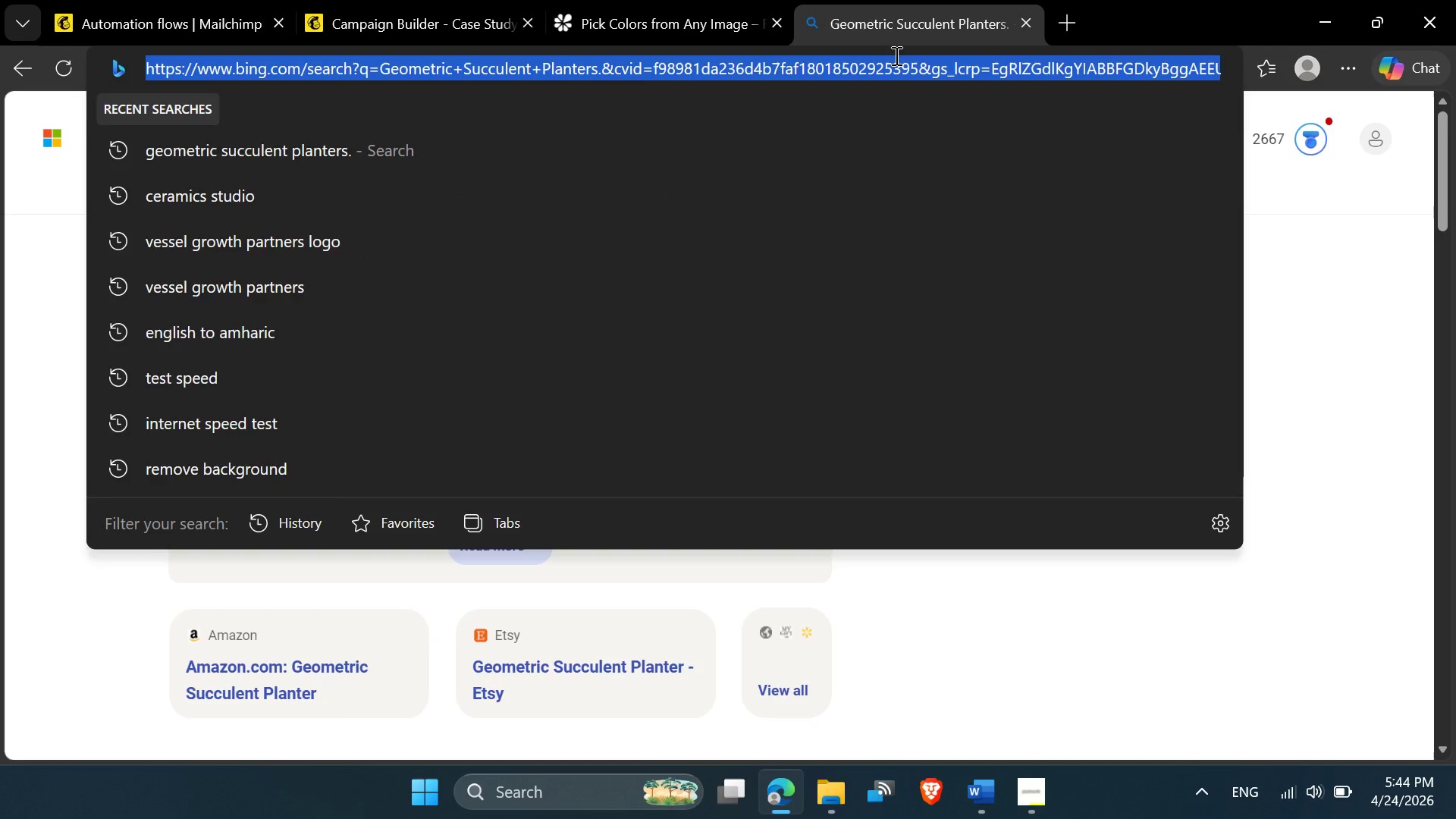 
type(avif to )
 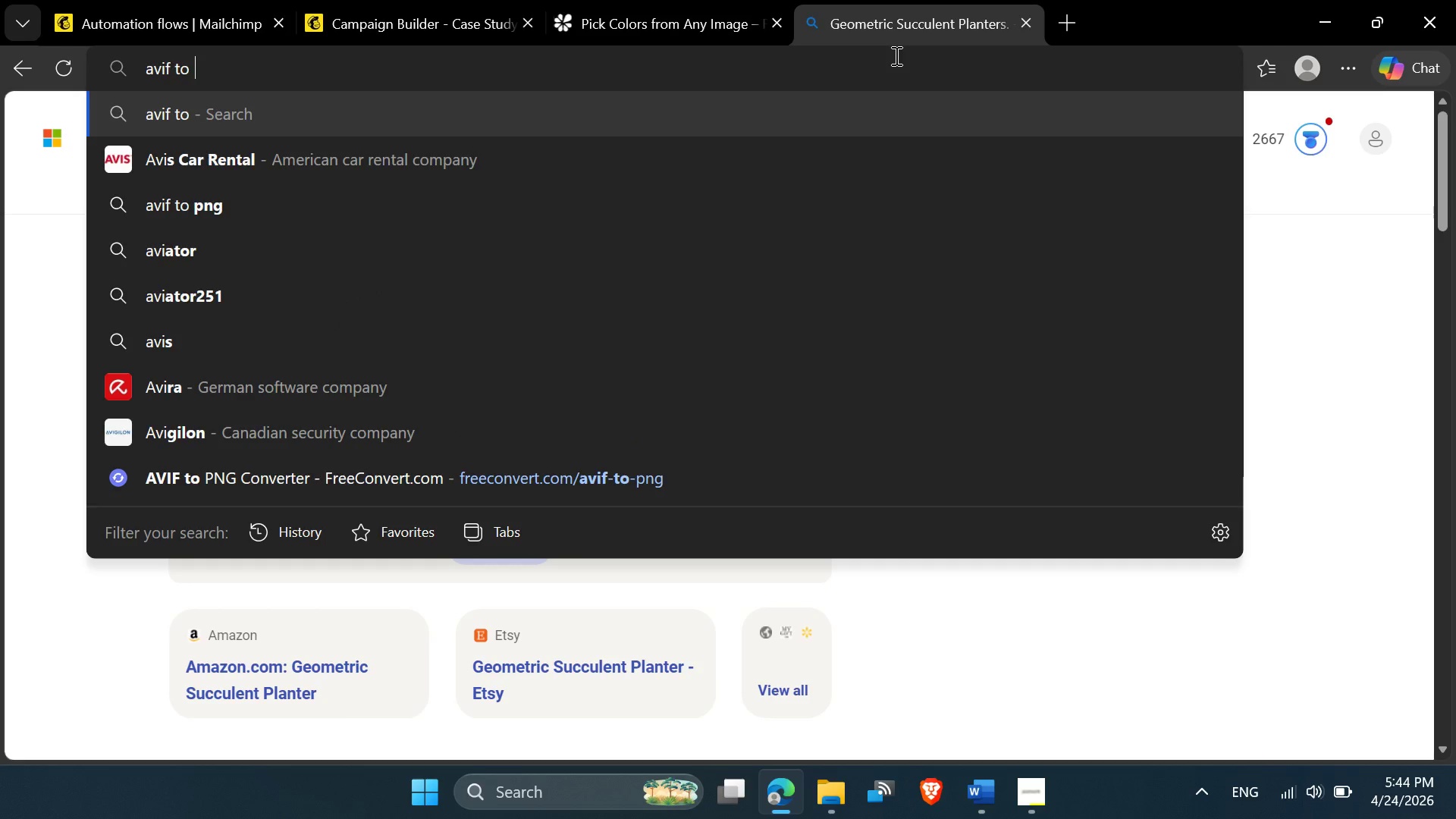 
left_click([890, 58])
 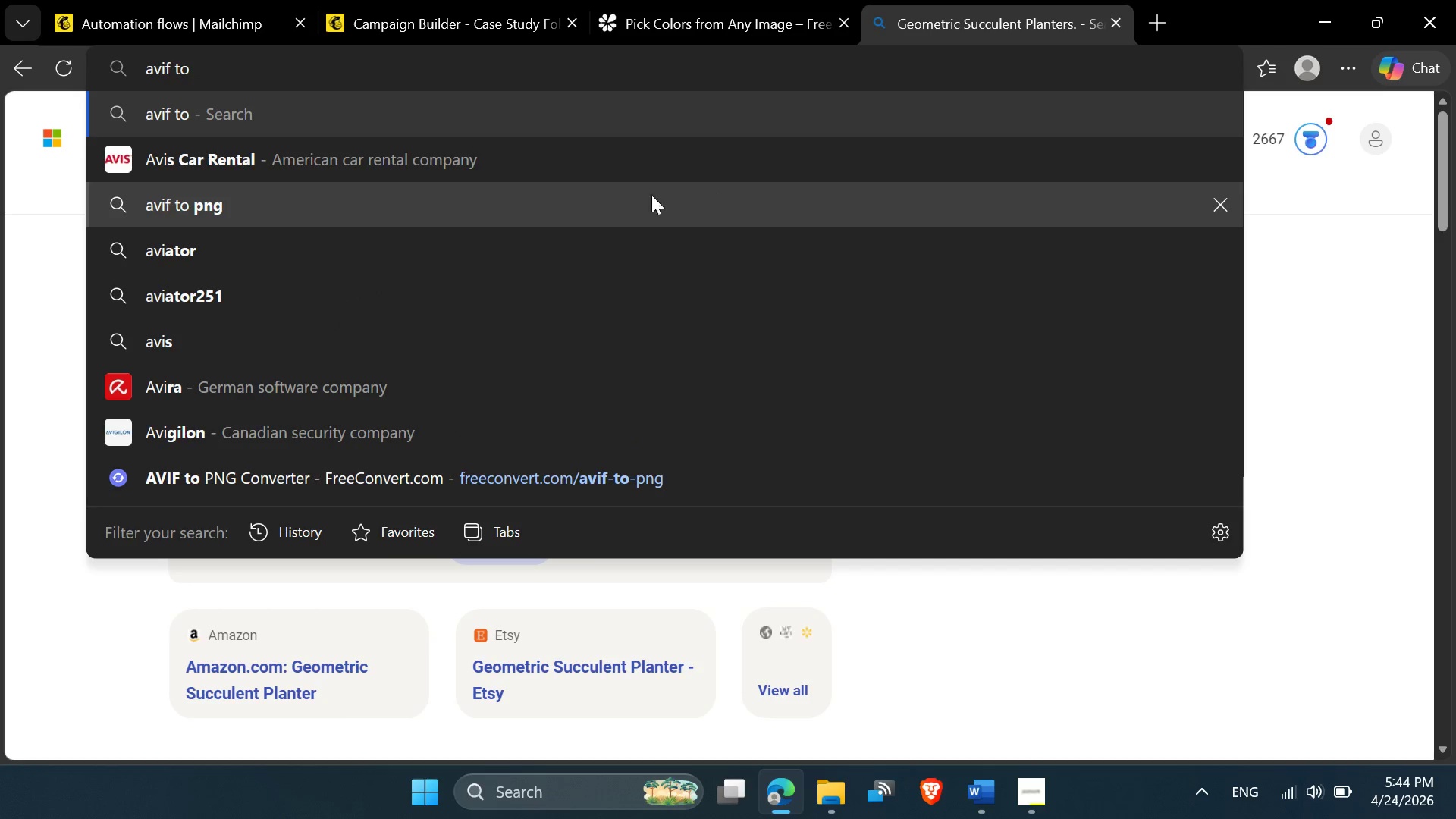 
left_click([624, 197])
 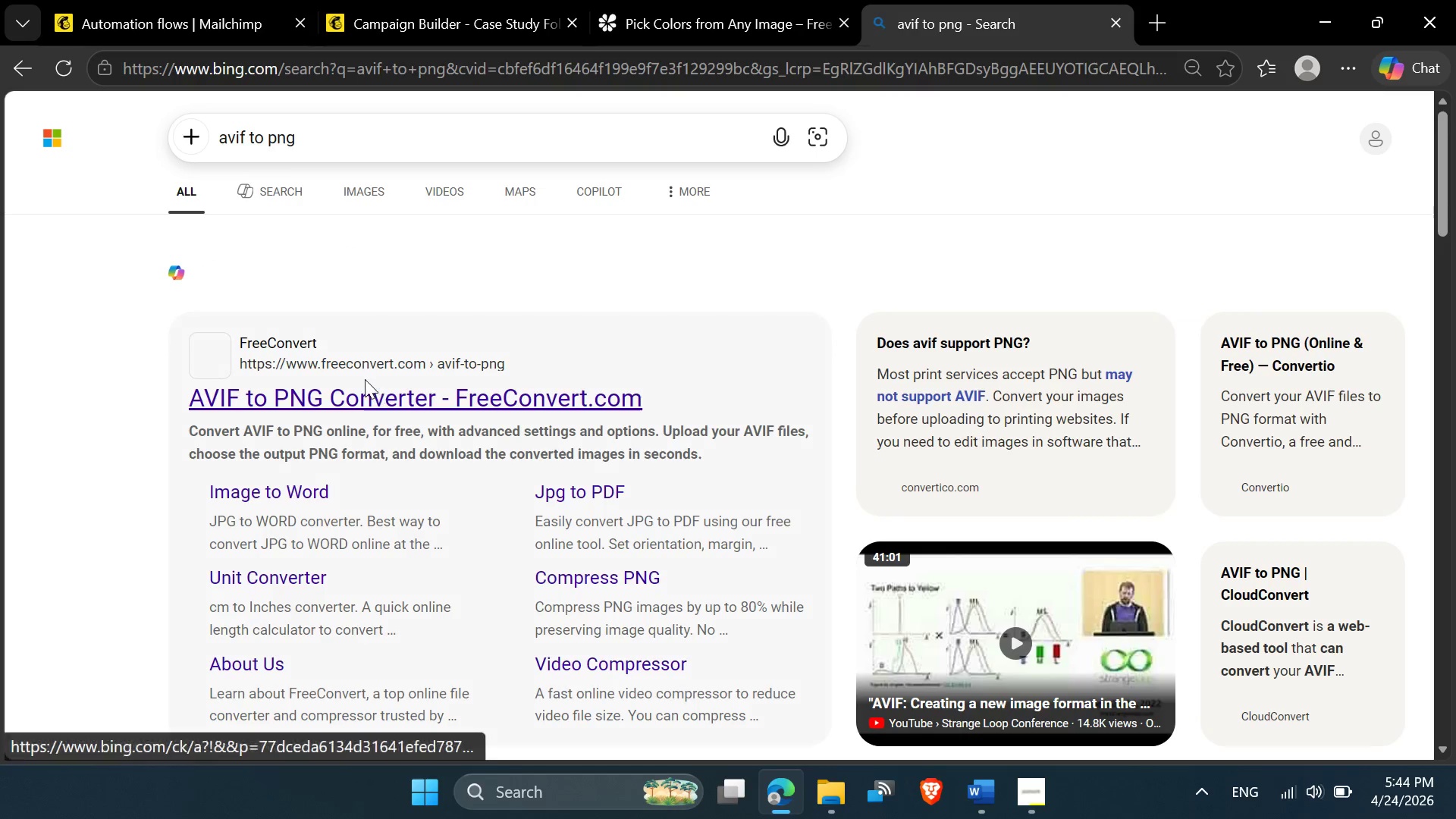 
left_click([360, 397])
 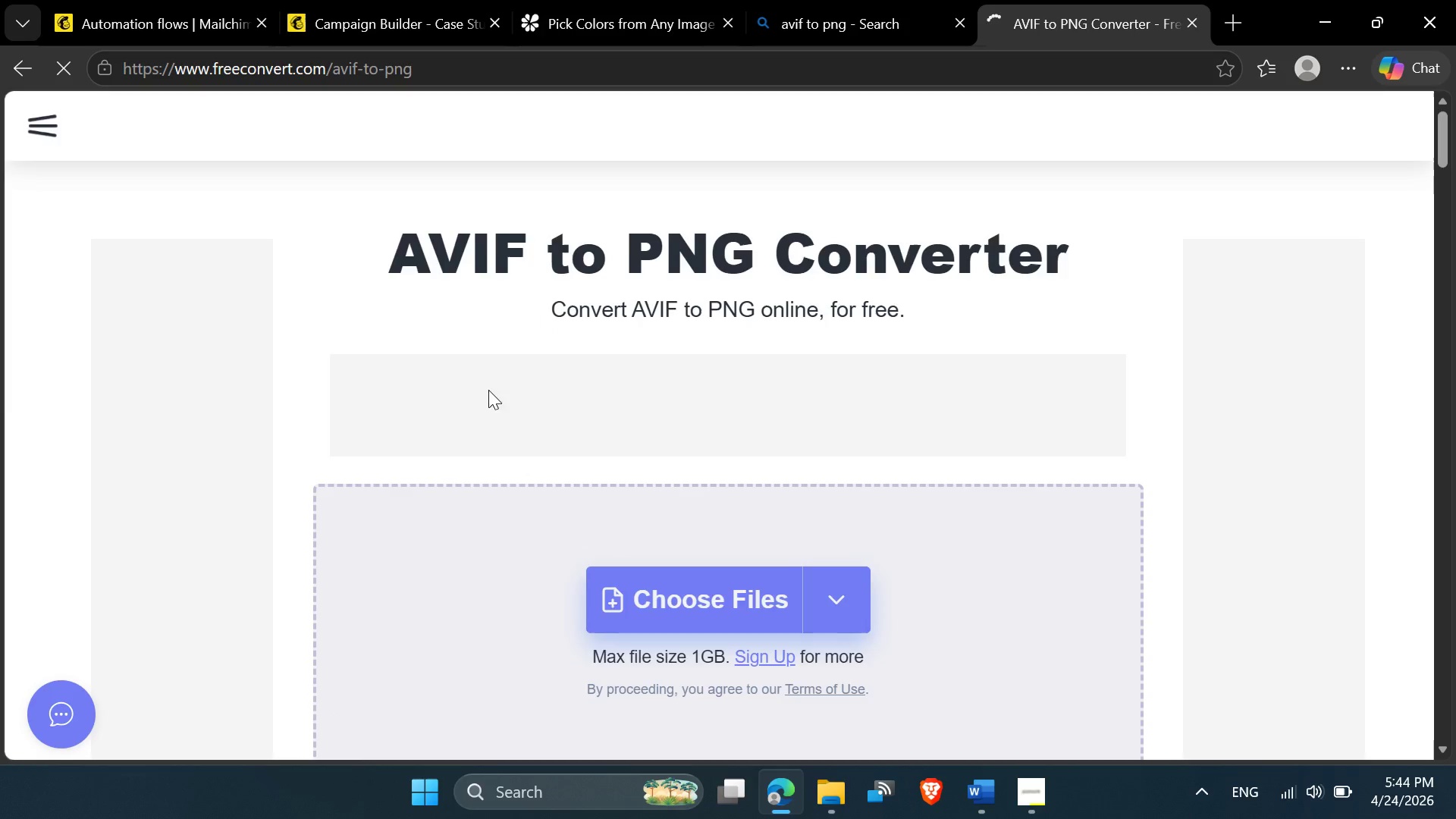 
left_click([657, 607])
 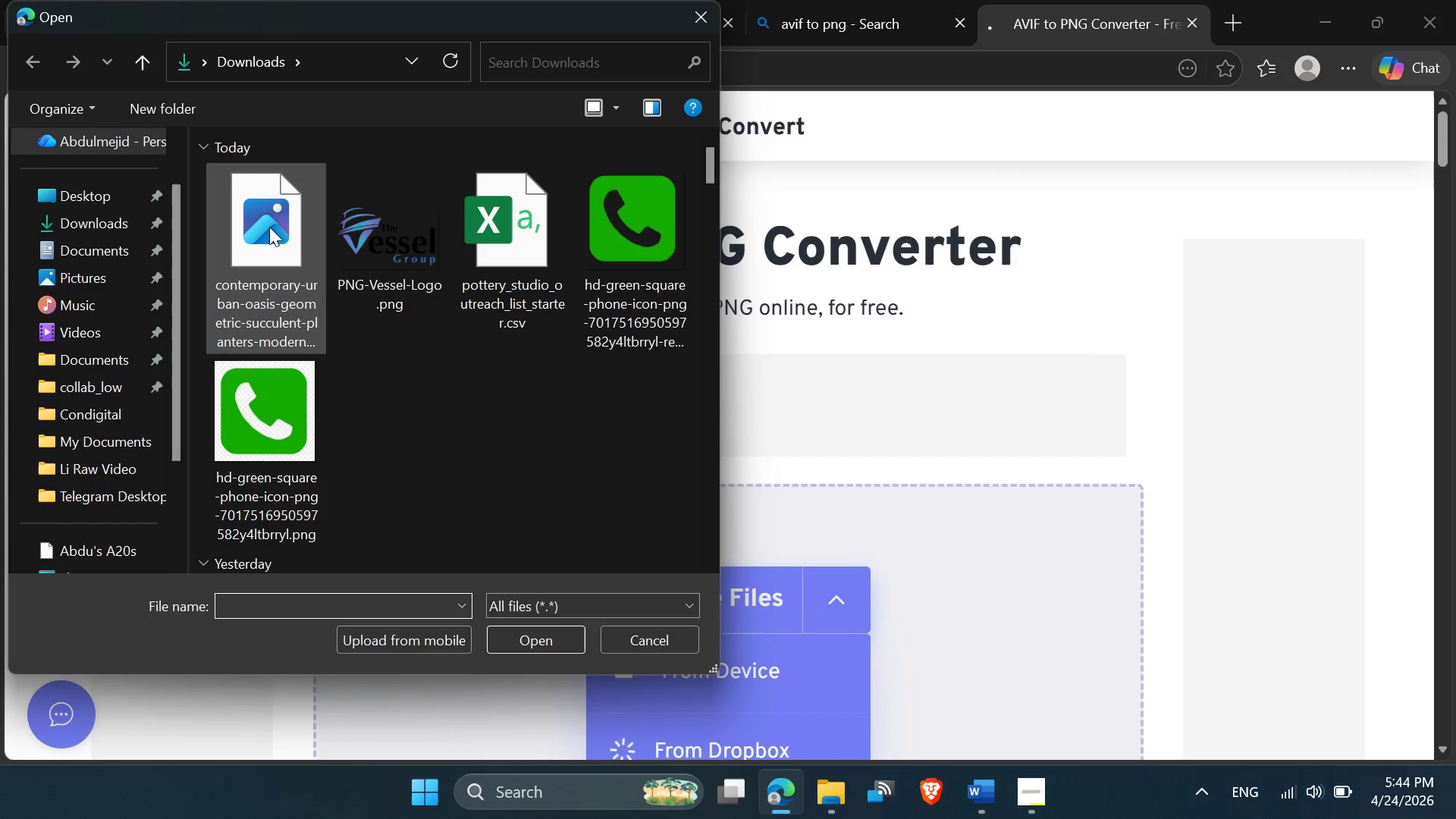 
double_click([267, 237])
 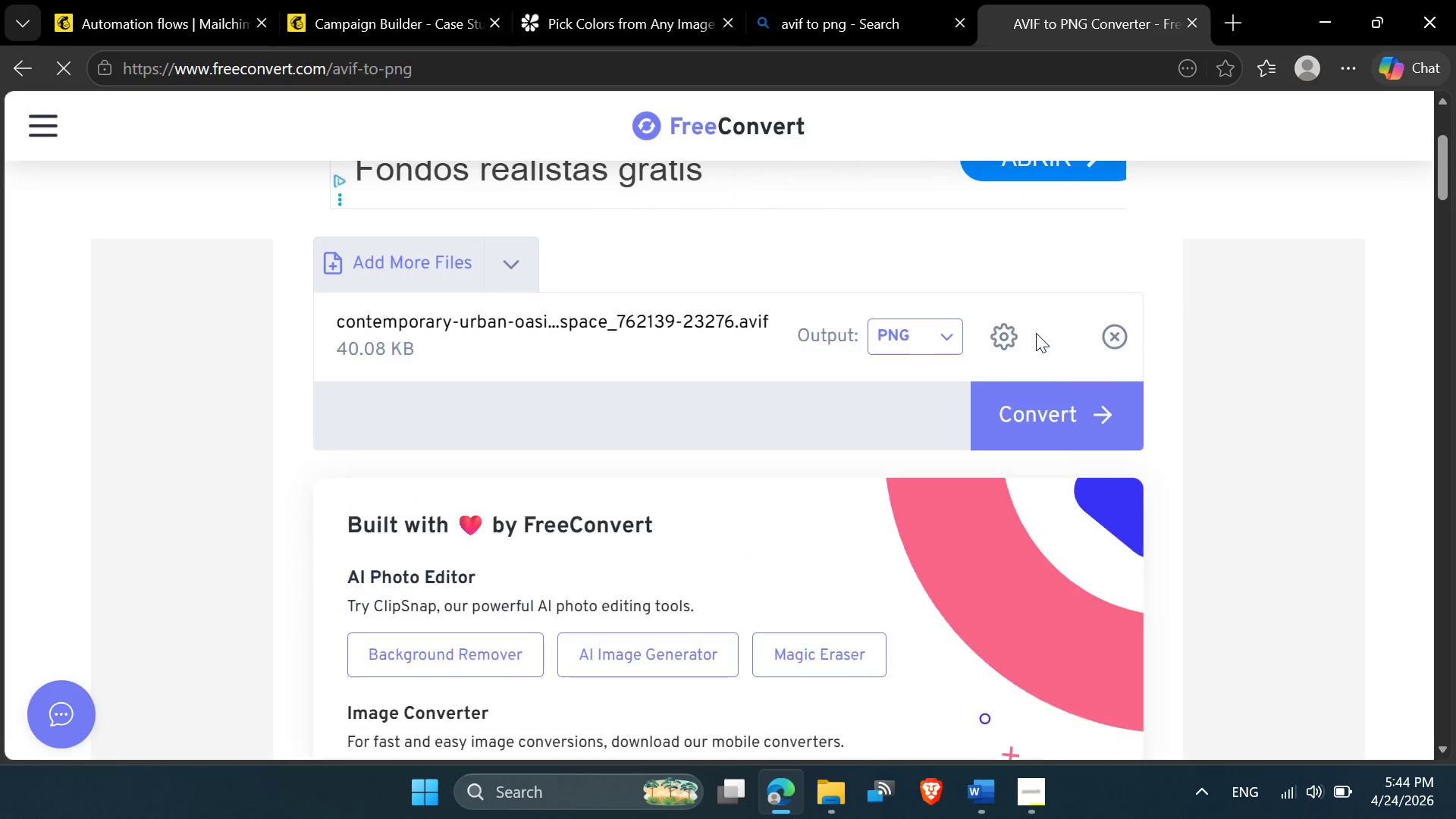 
left_click([1036, 400])
 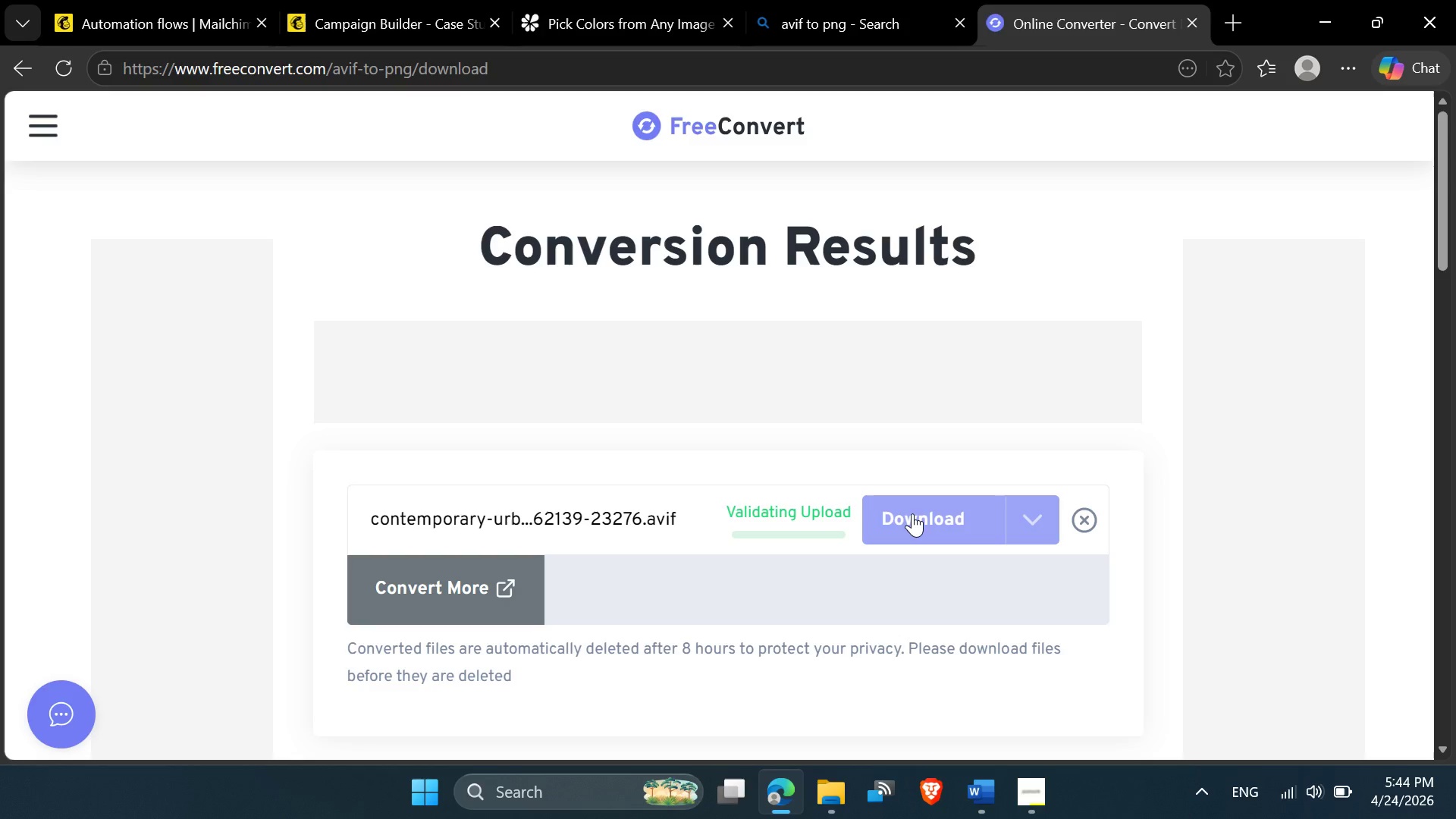 
wait(6.84)
 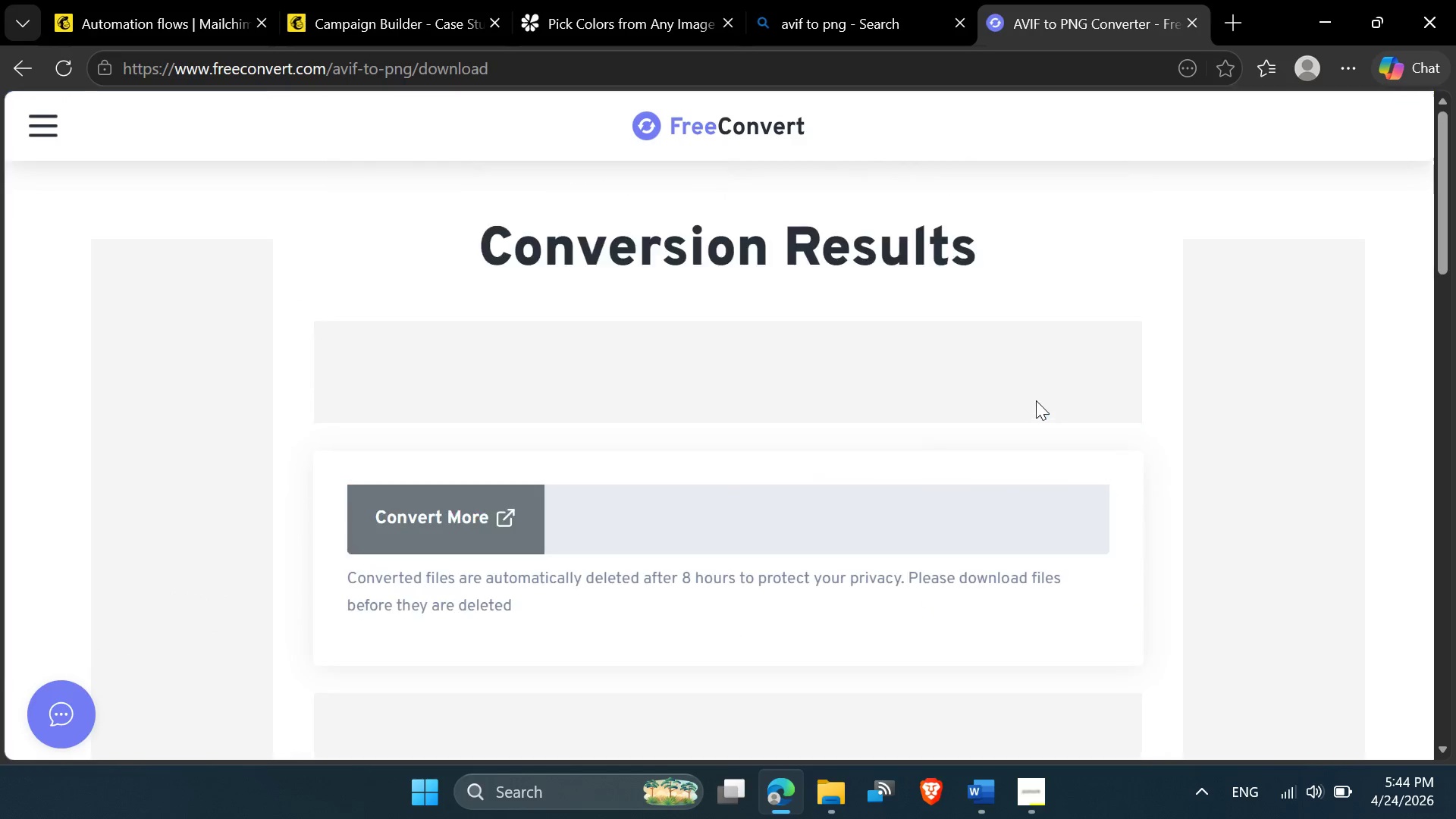 
left_click([912, 513])
 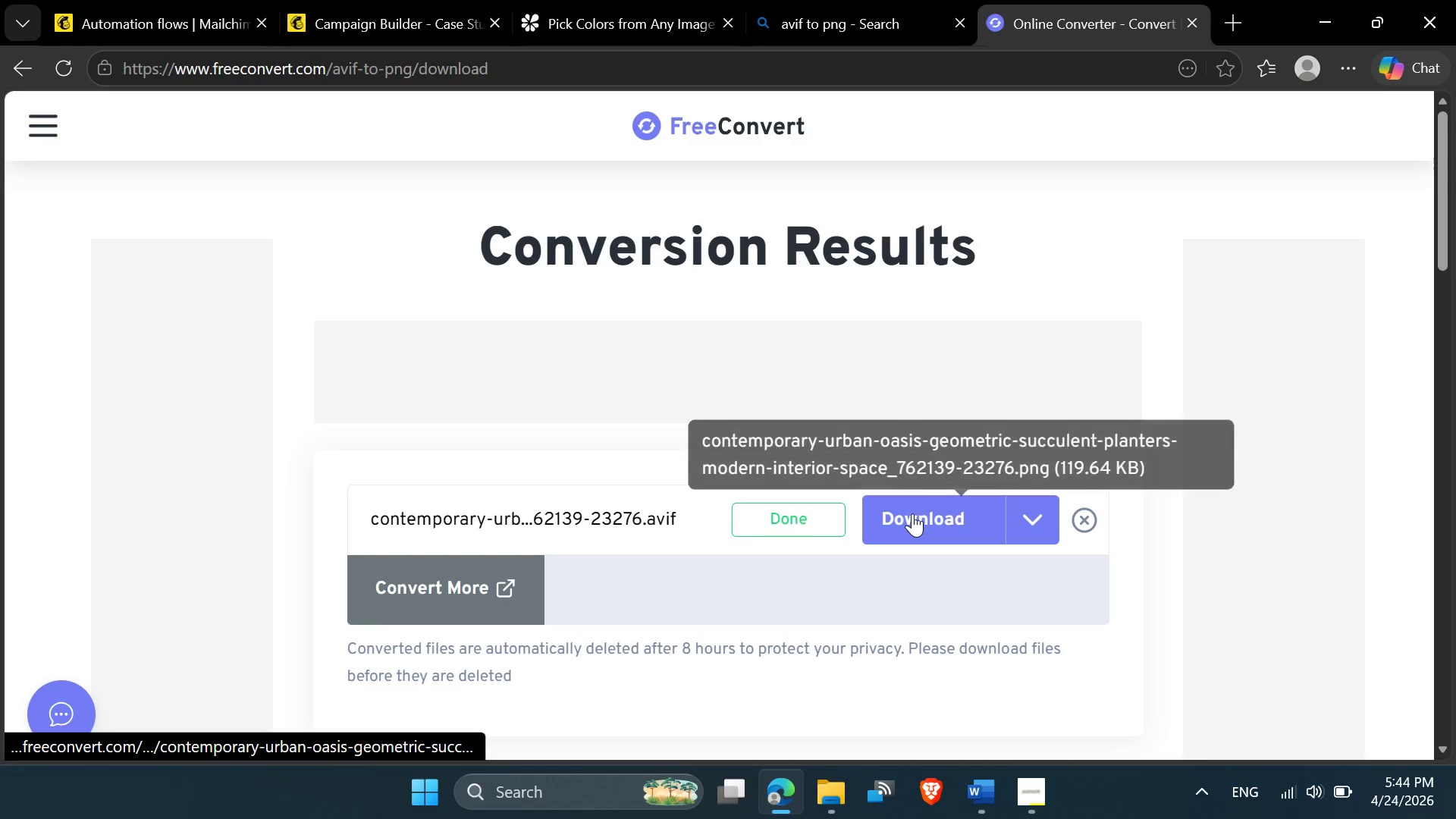 
left_click([899, 515])
 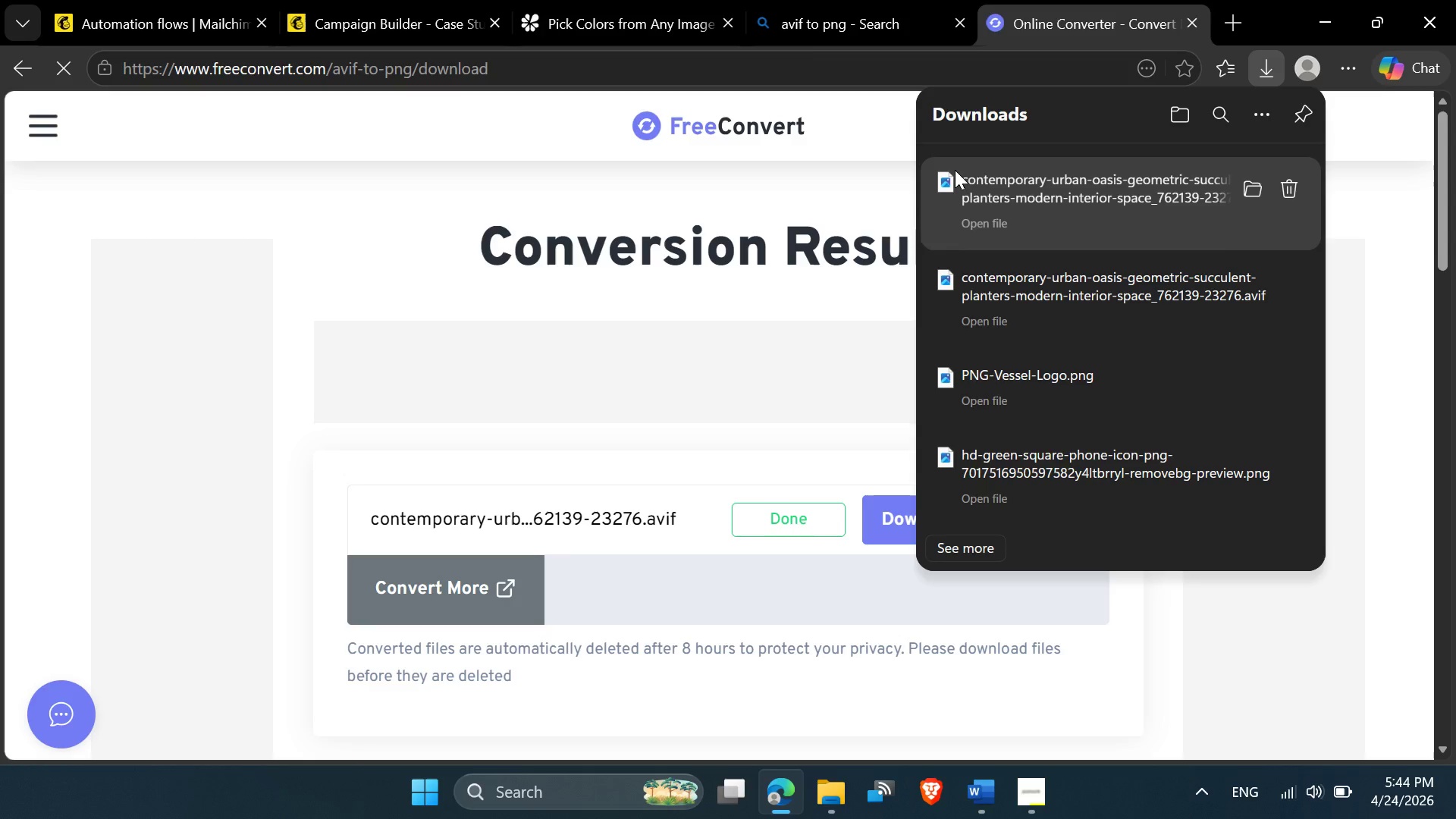 
wait(6.77)
 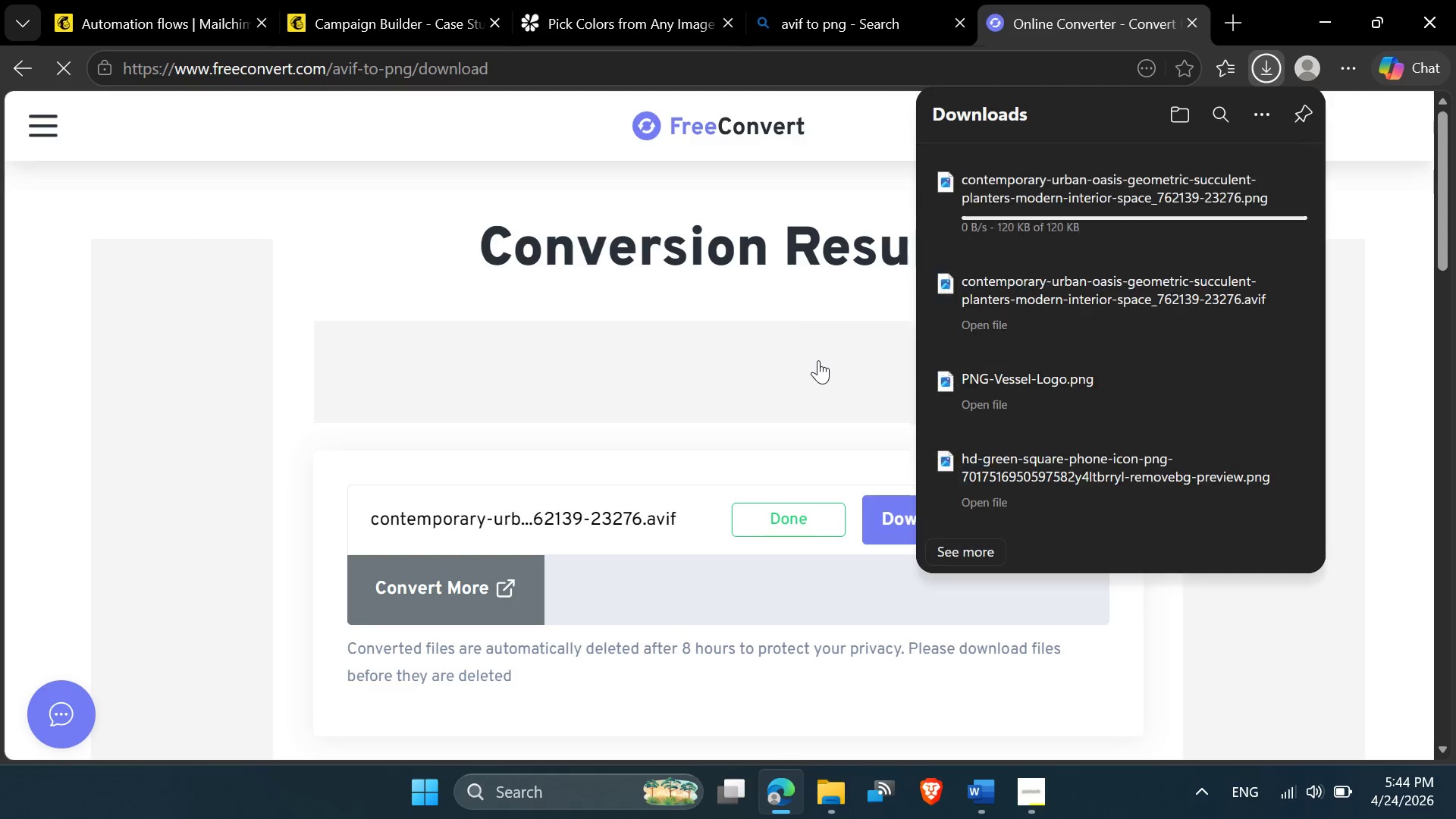 
left_click([358, 8])
 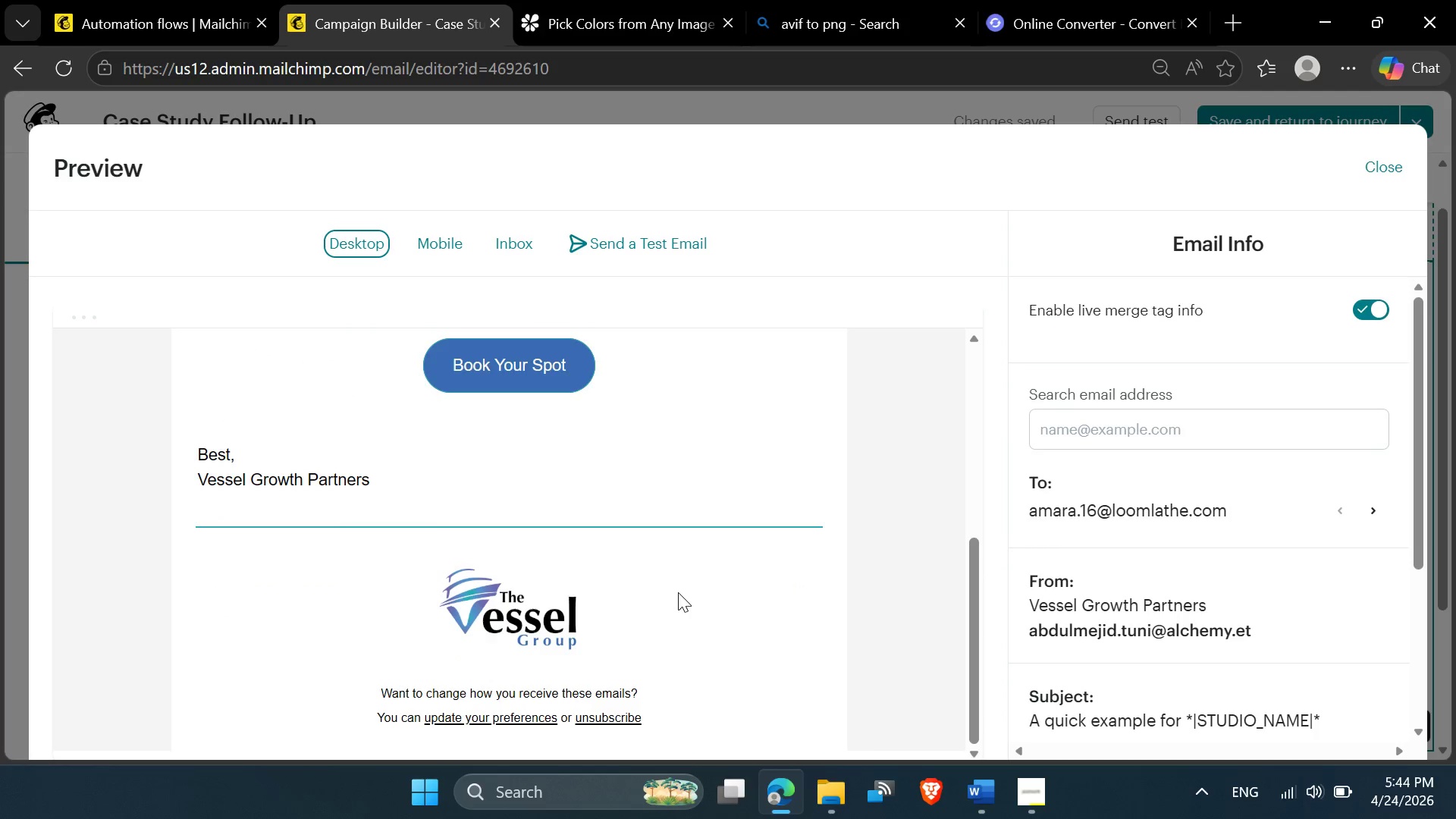 
wait(5.17)
 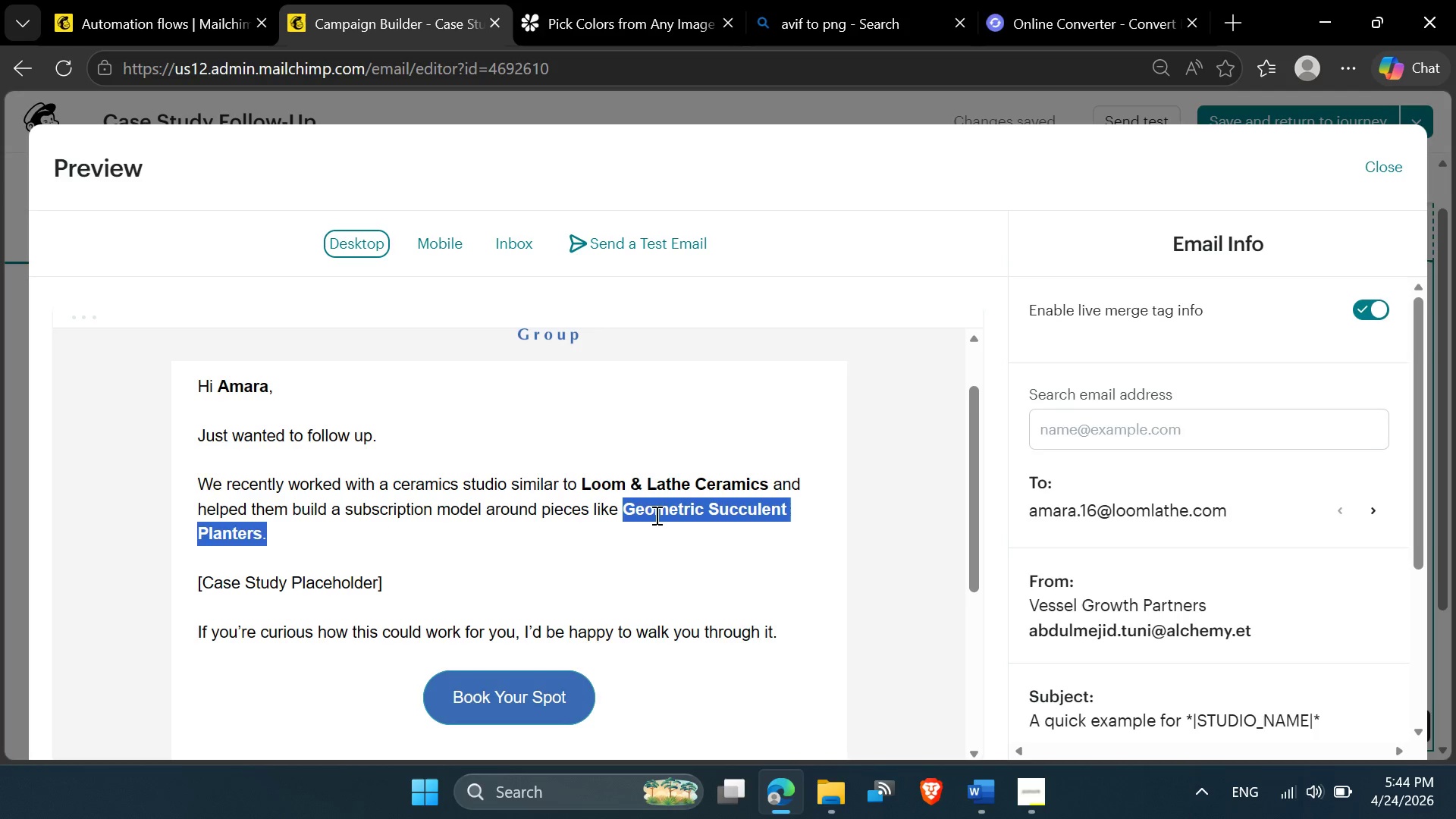 
left_click([1392, 172])
 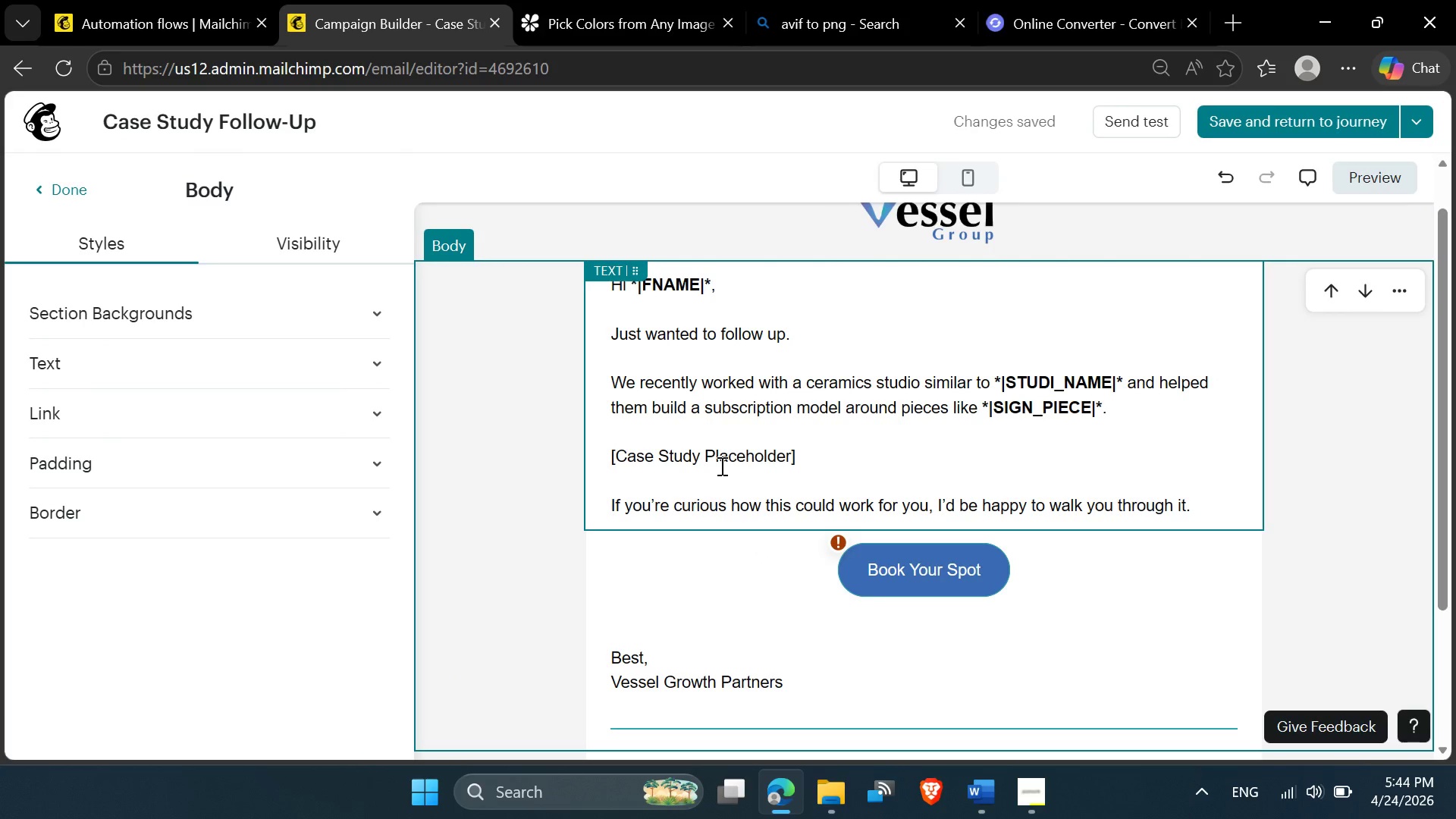 
left_click([817, 454])
 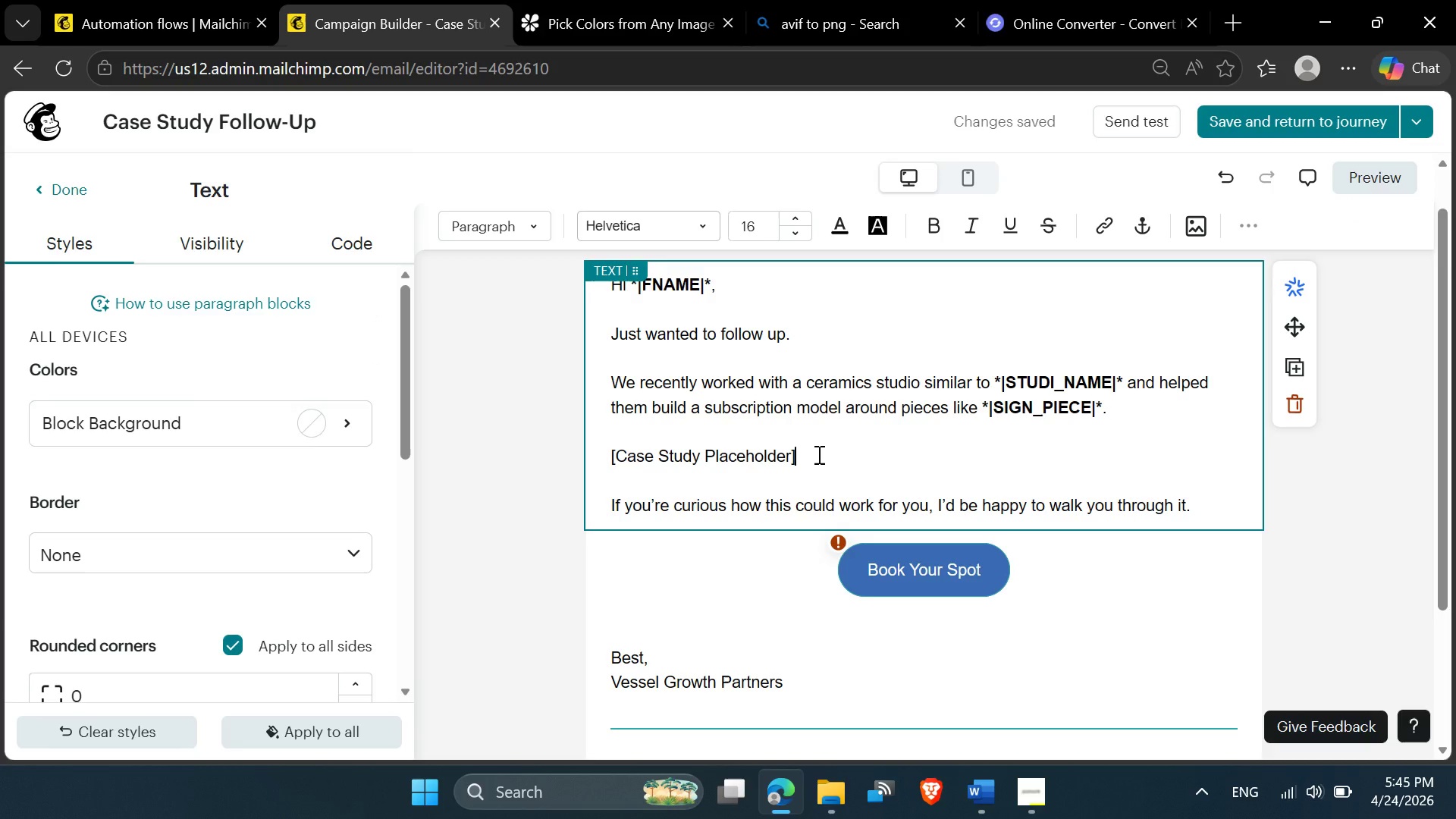 
wait(5.36)
 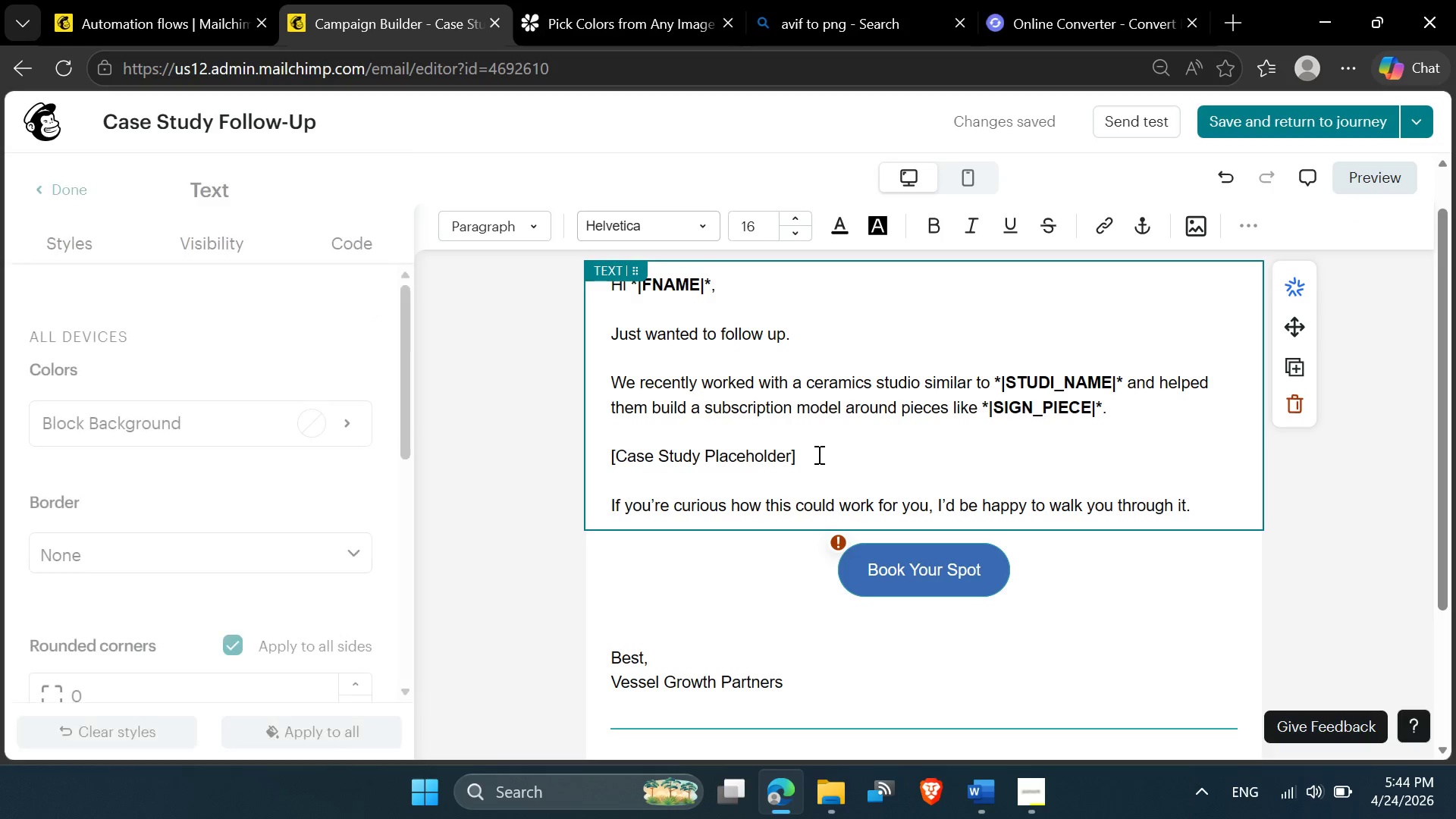 
left_click([63, 194])
 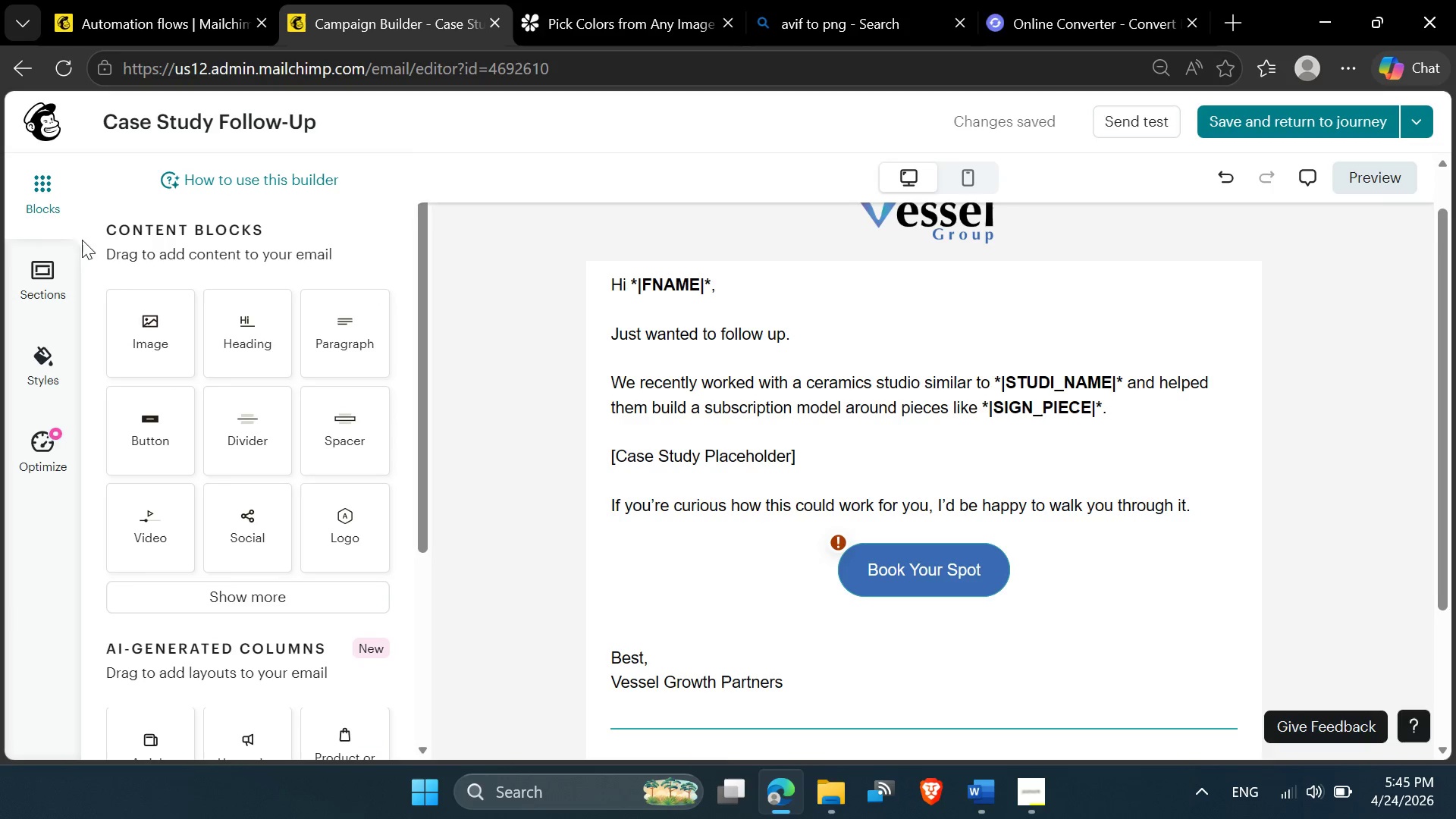 
left_click_drag(start_coordinate=[145, 316], to_coordinate=[864, 532])
 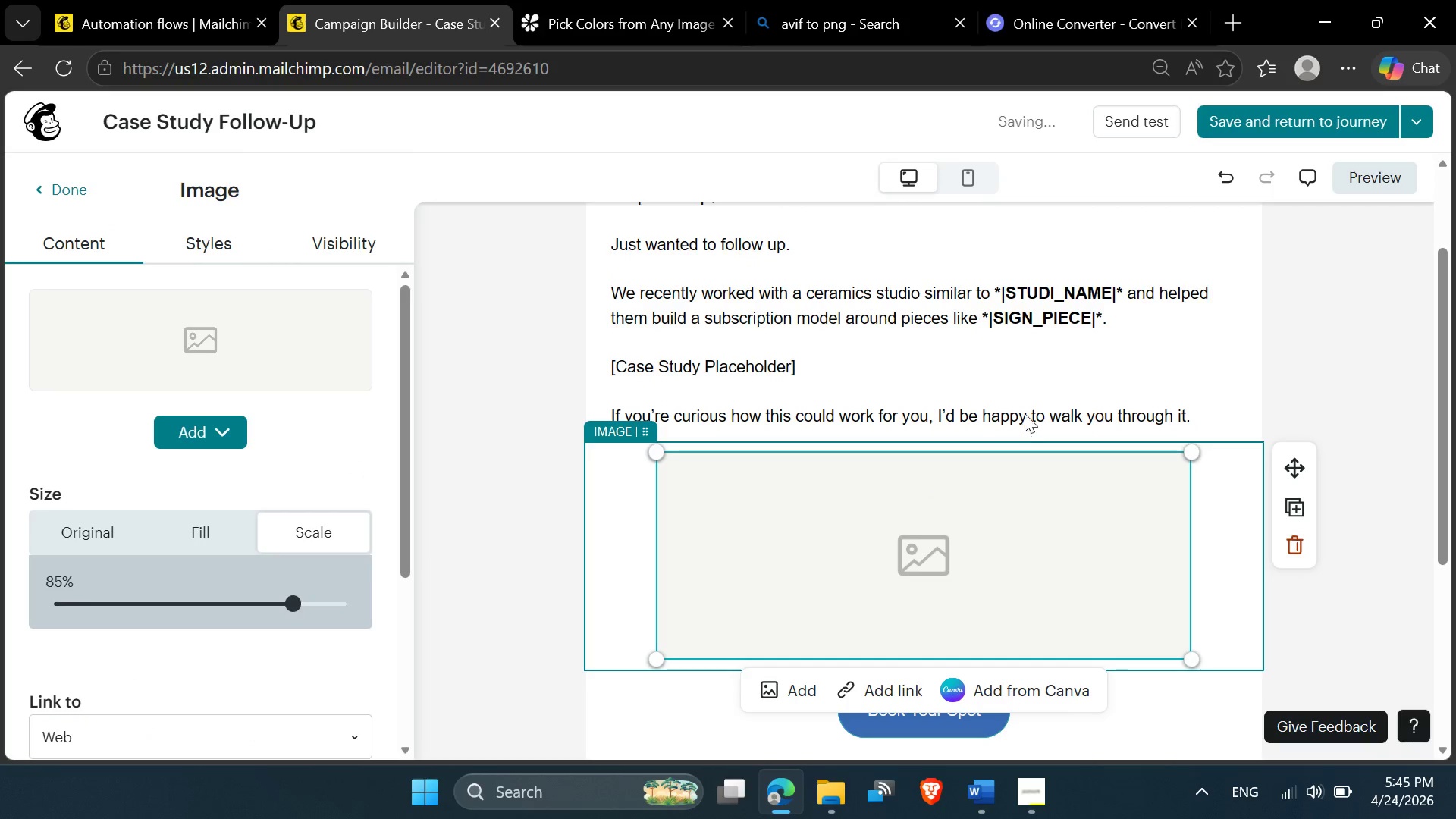 
wait(5.47)
 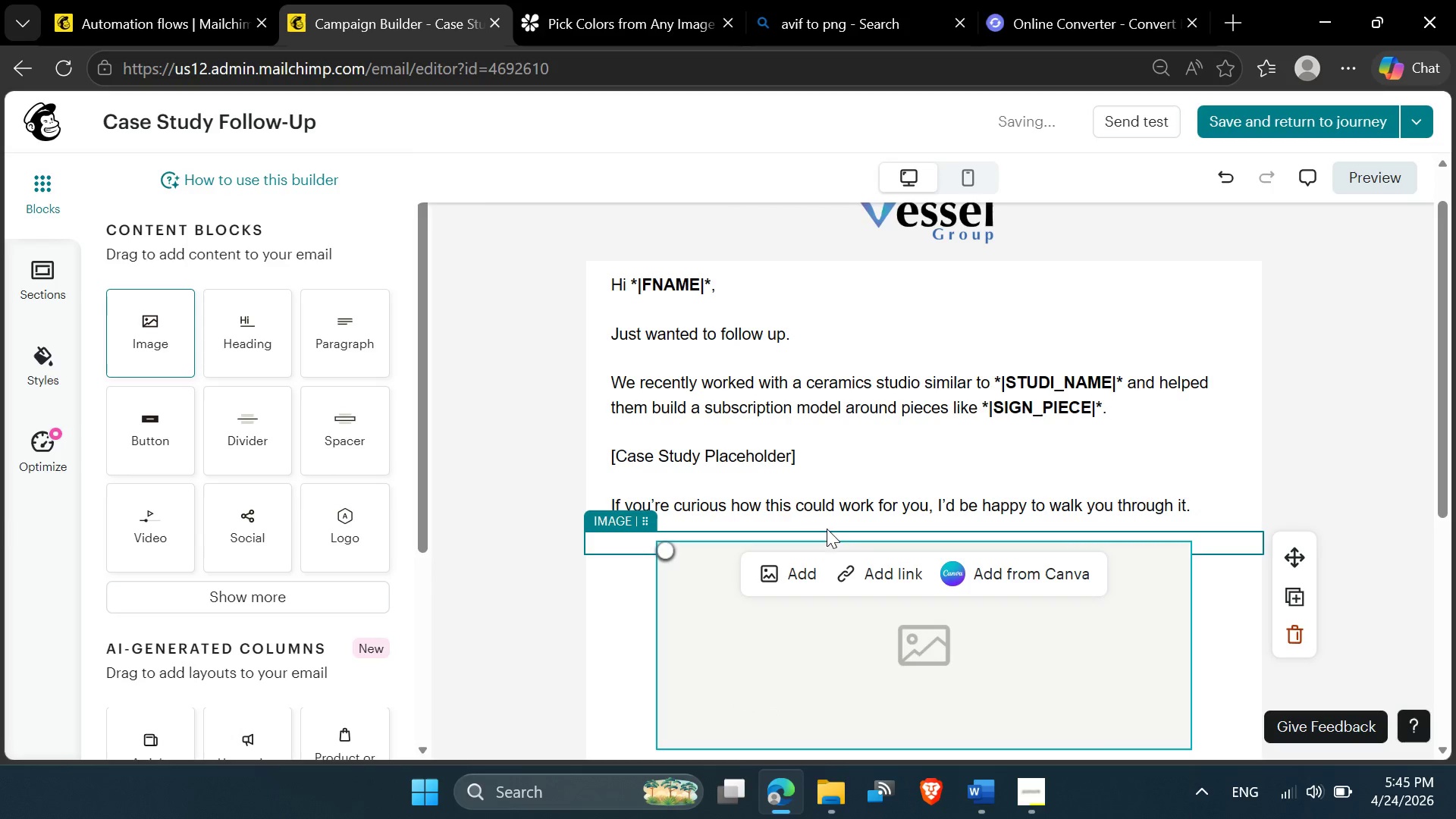 
left_click([1197, 412])
 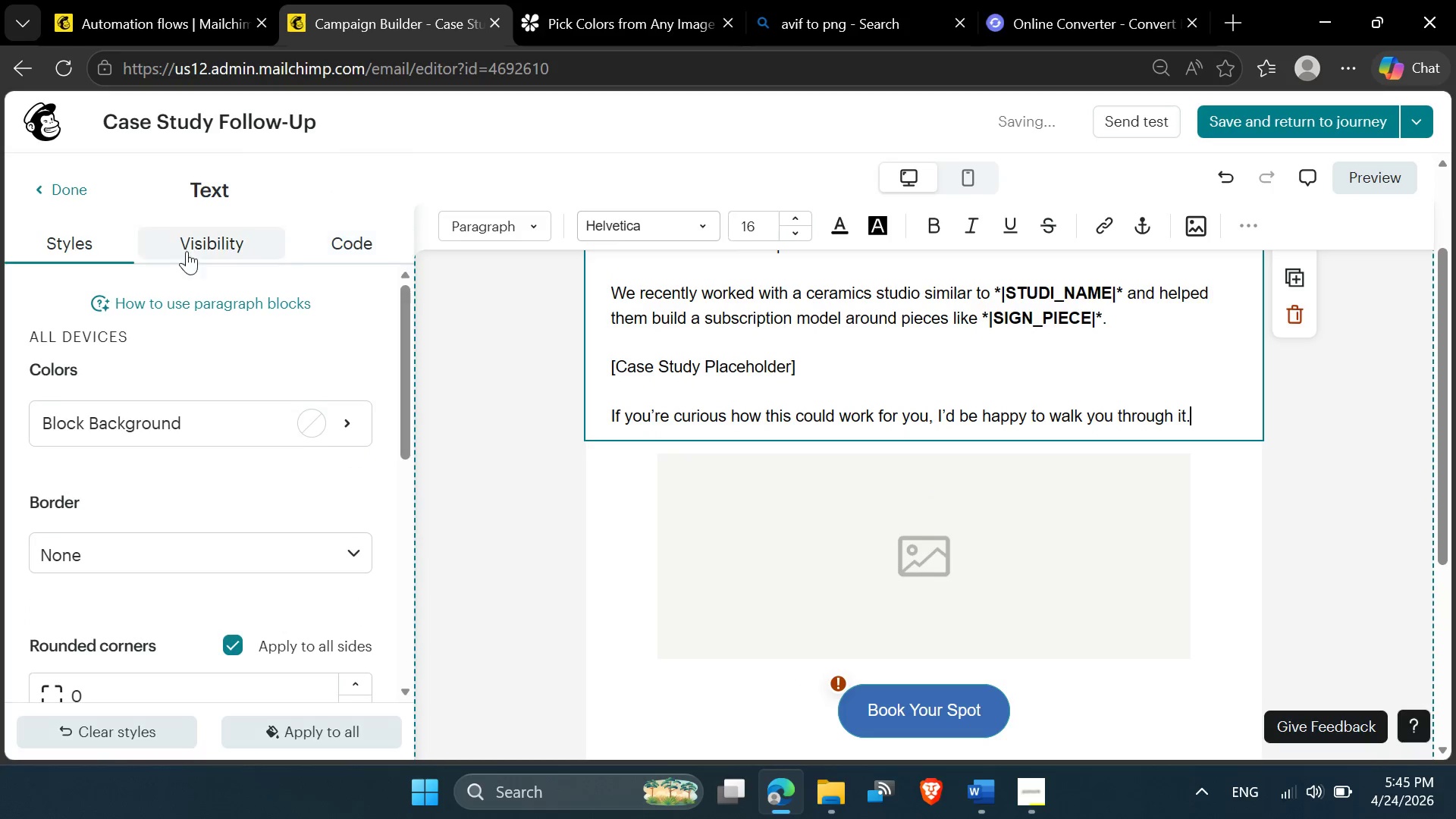 
left_click([71, 194])
 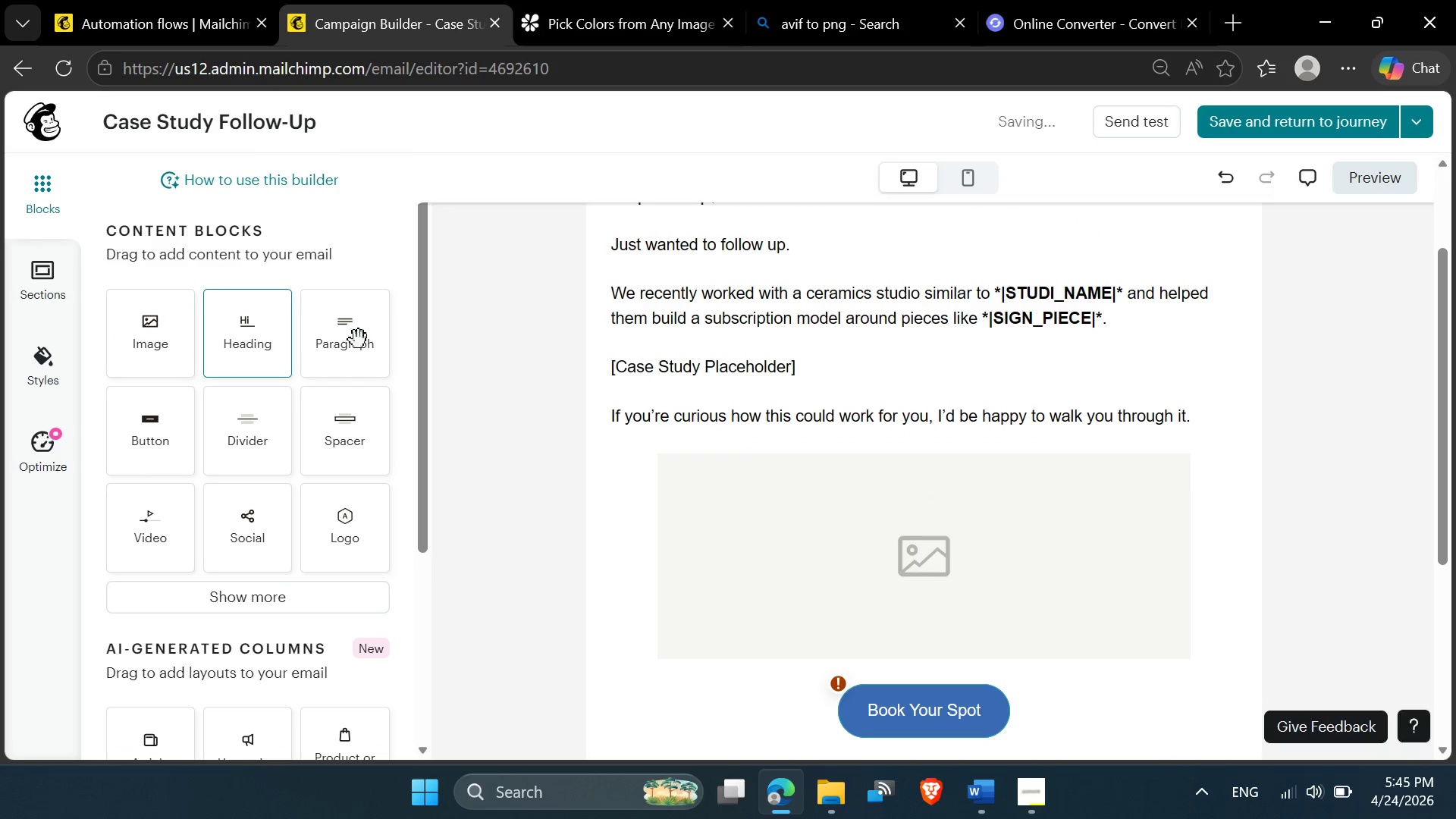 
left_click_drag(start_coordinate=[369, 336], to_coordinate=[875, 642])
 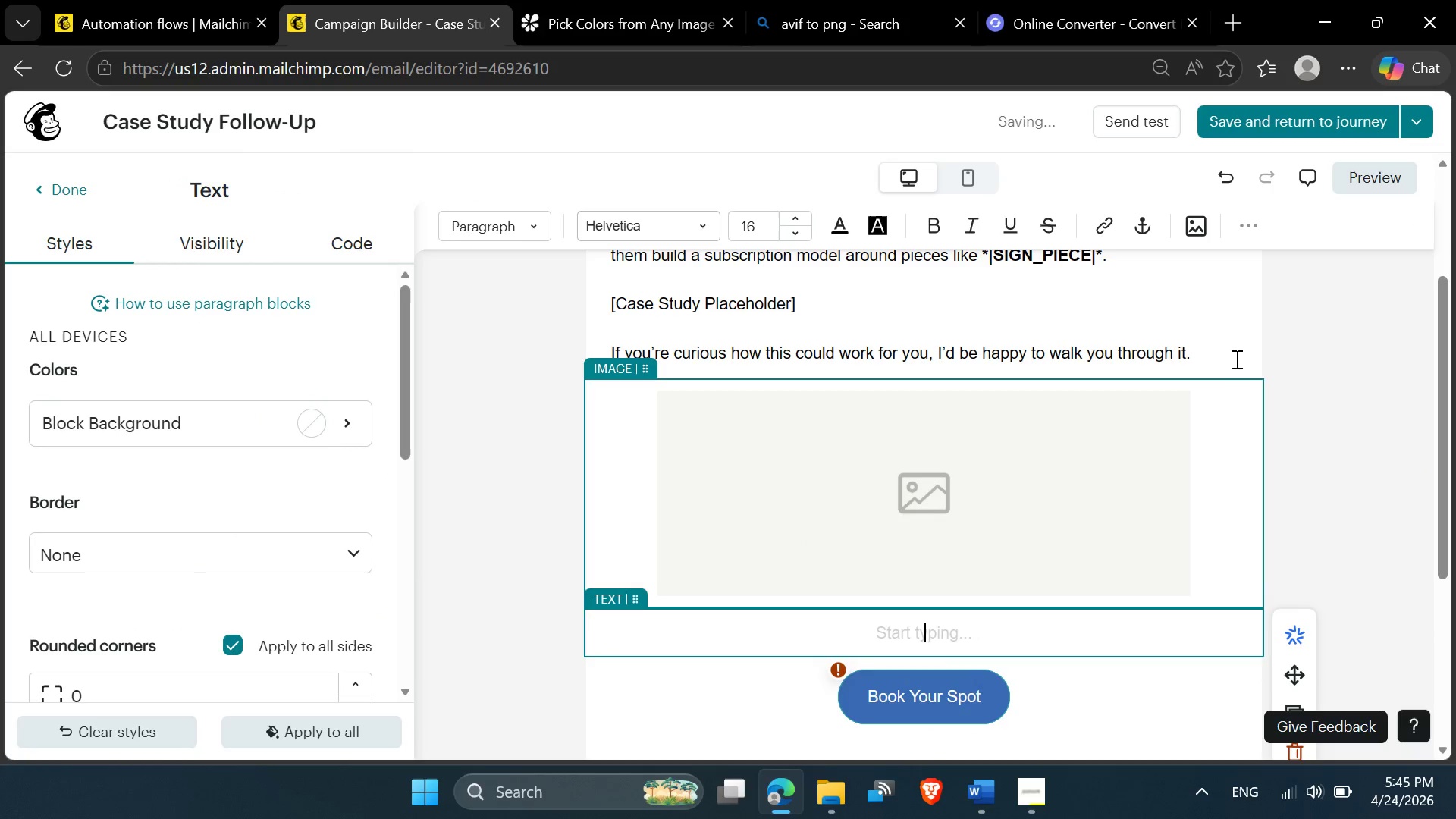 
left_click_drag(start_coordinate=[1204, 352], to_coordinate=[612, 348])
 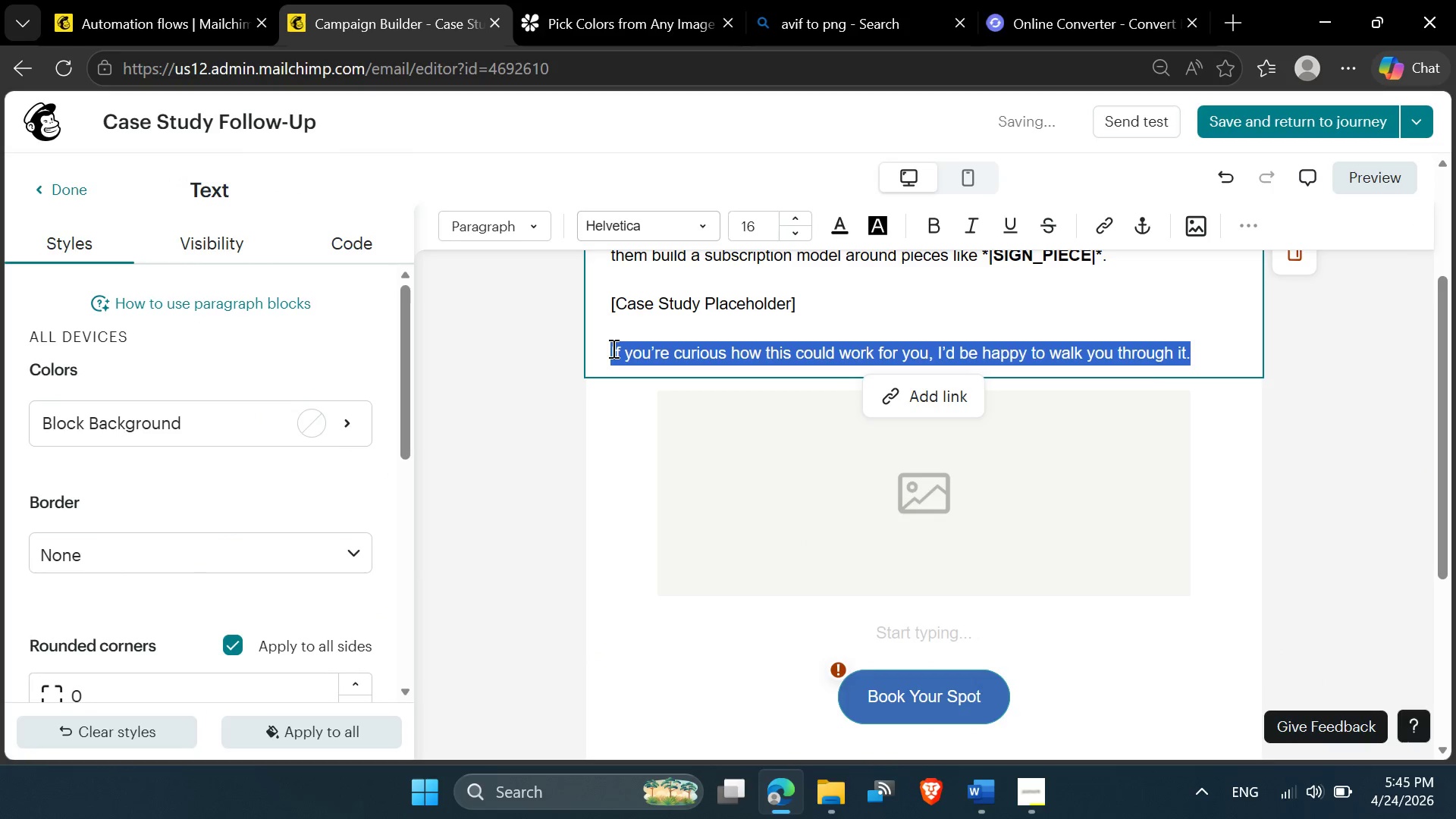 
key(Control+X)
 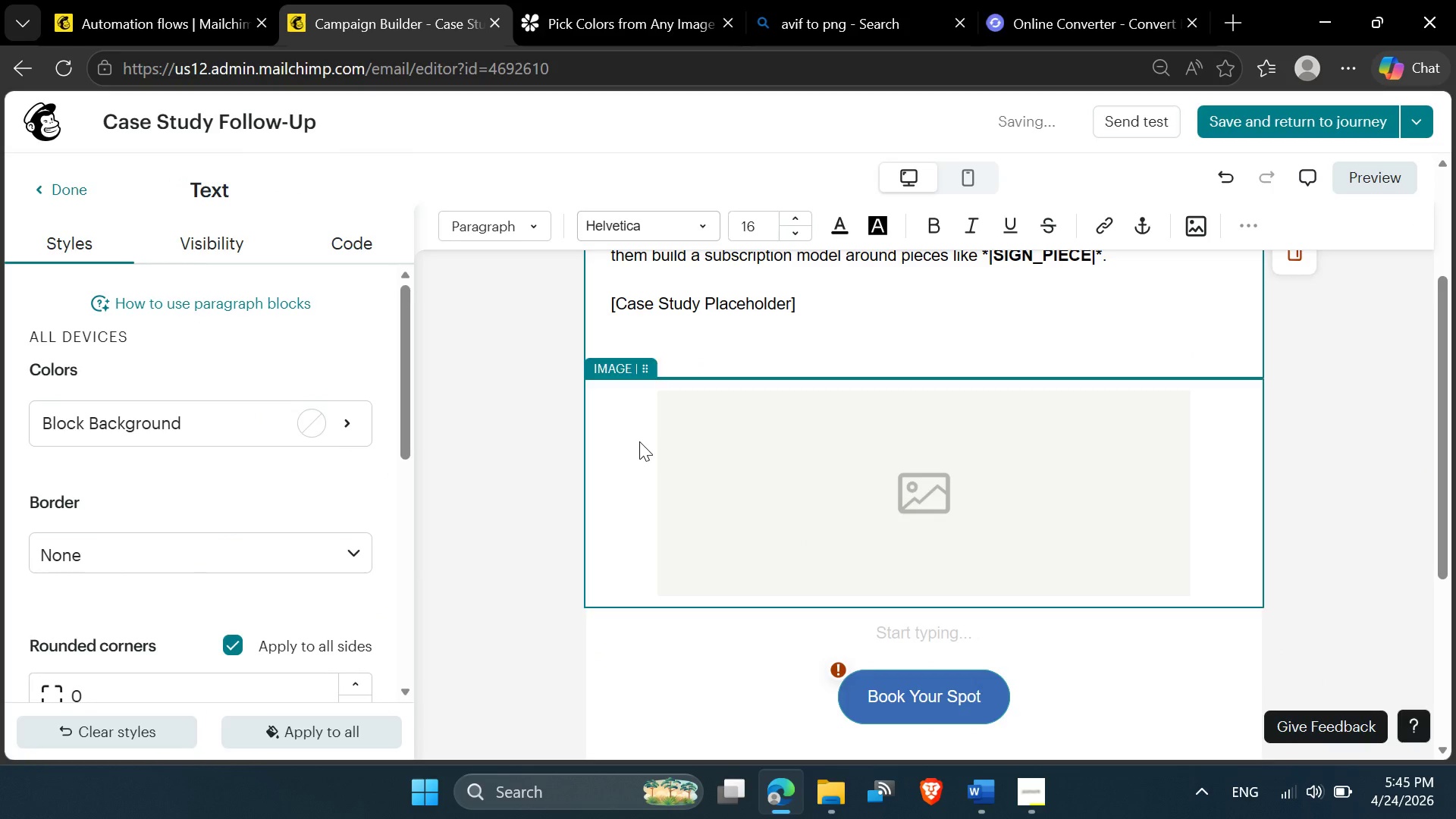 
key(Backspace)
 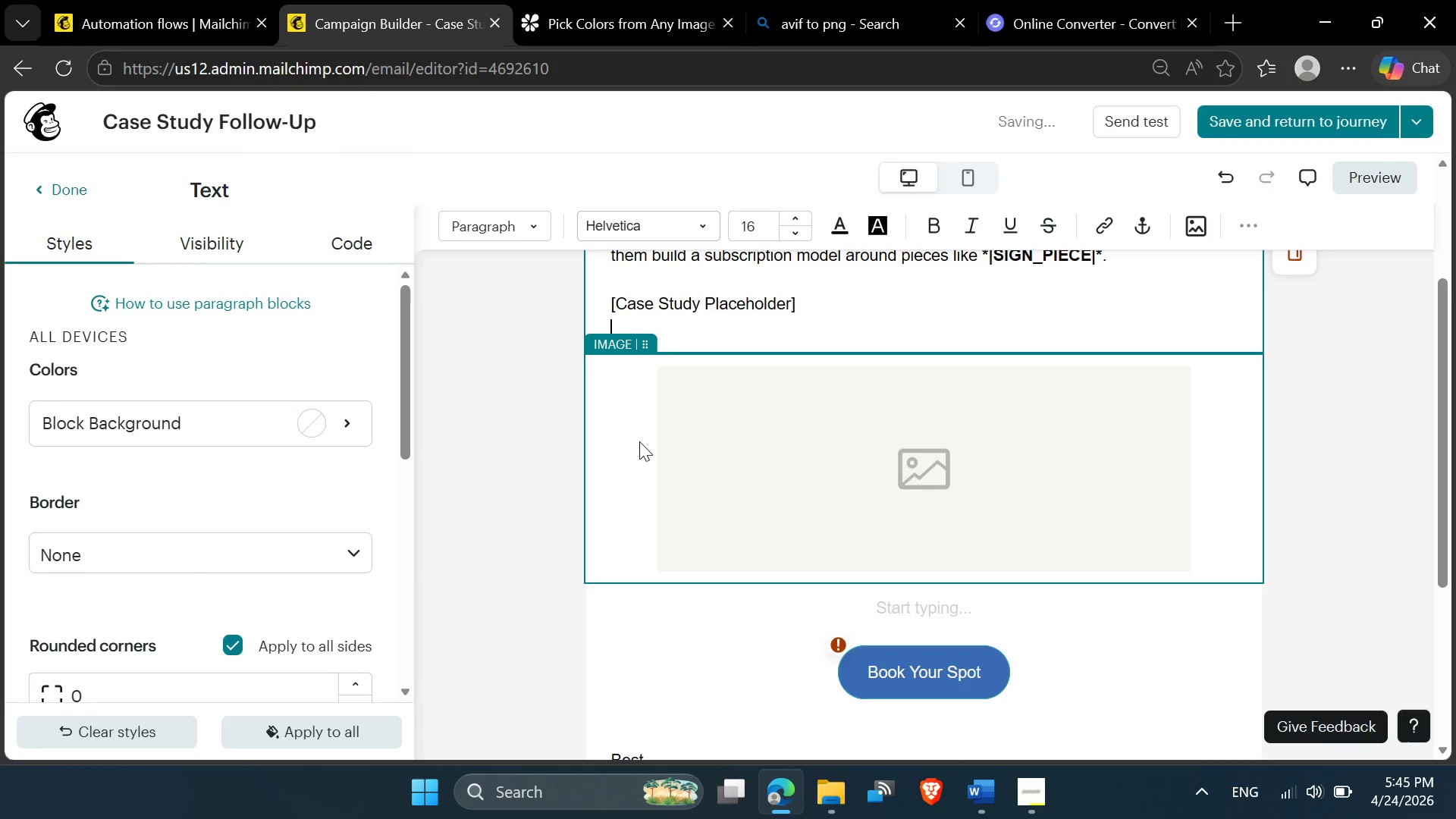 
key(Backspace)
 